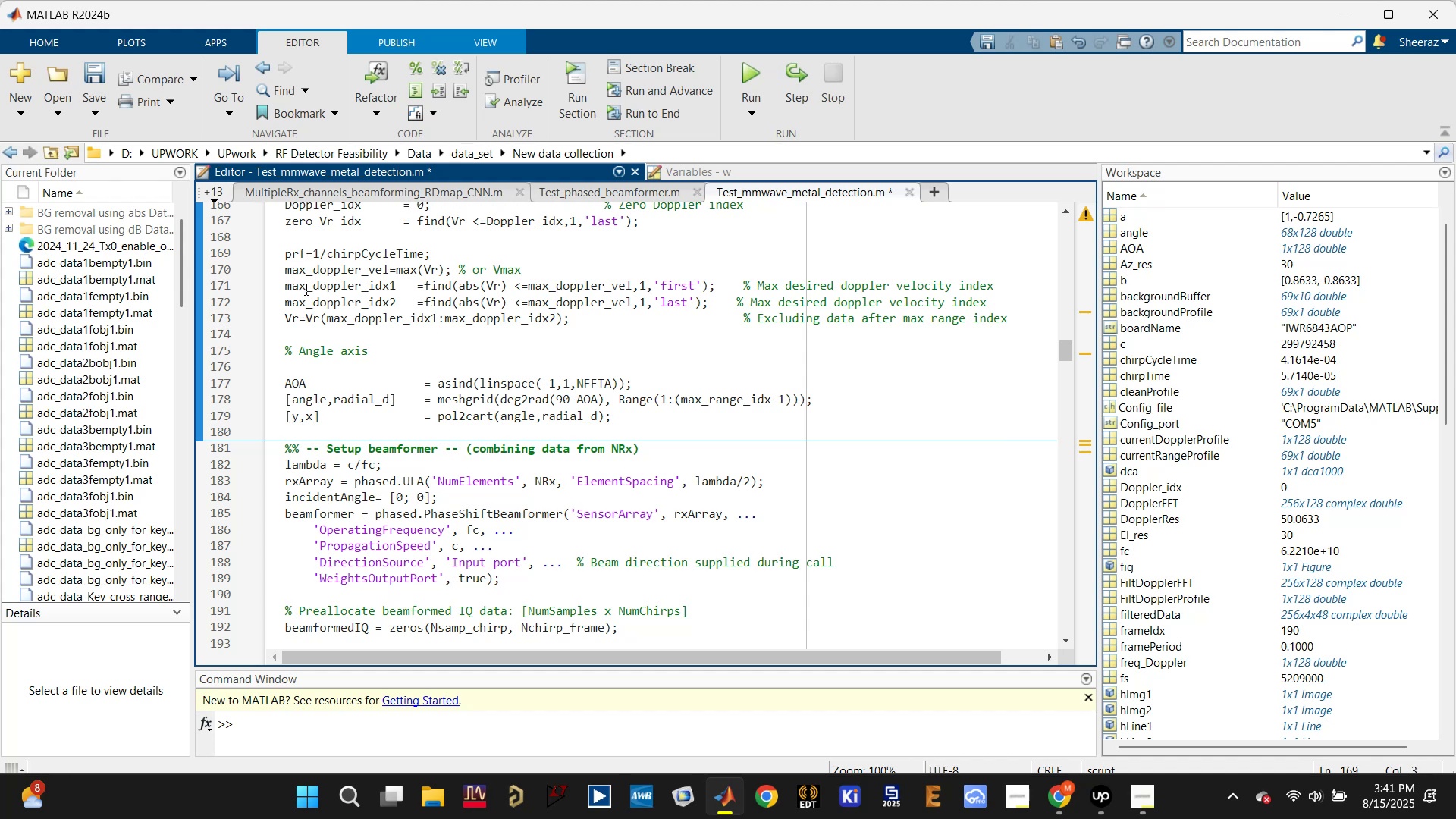 
left_click([306, 256])
 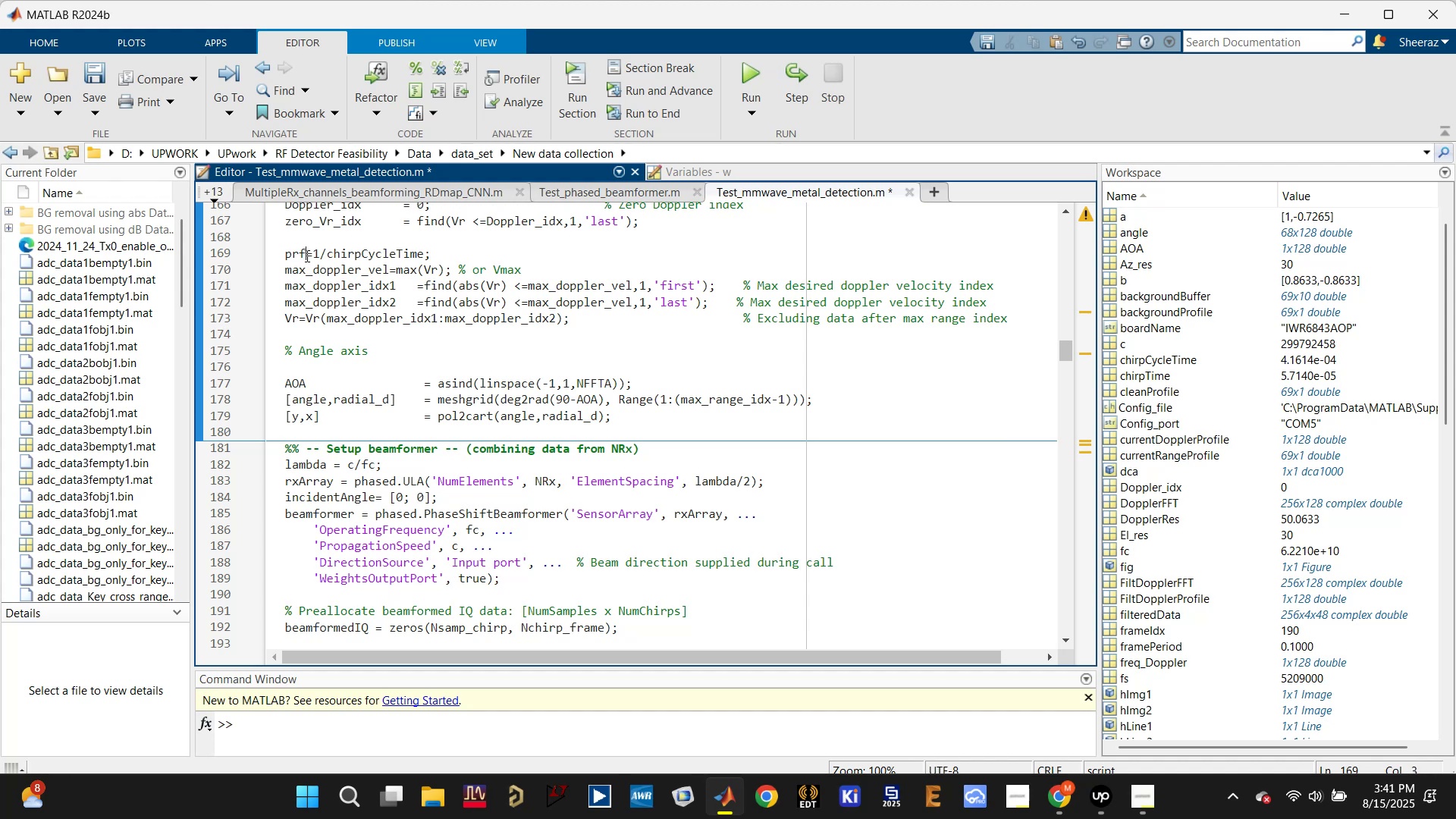 
hold_key(key=ControlLeft, duration=0.56)
 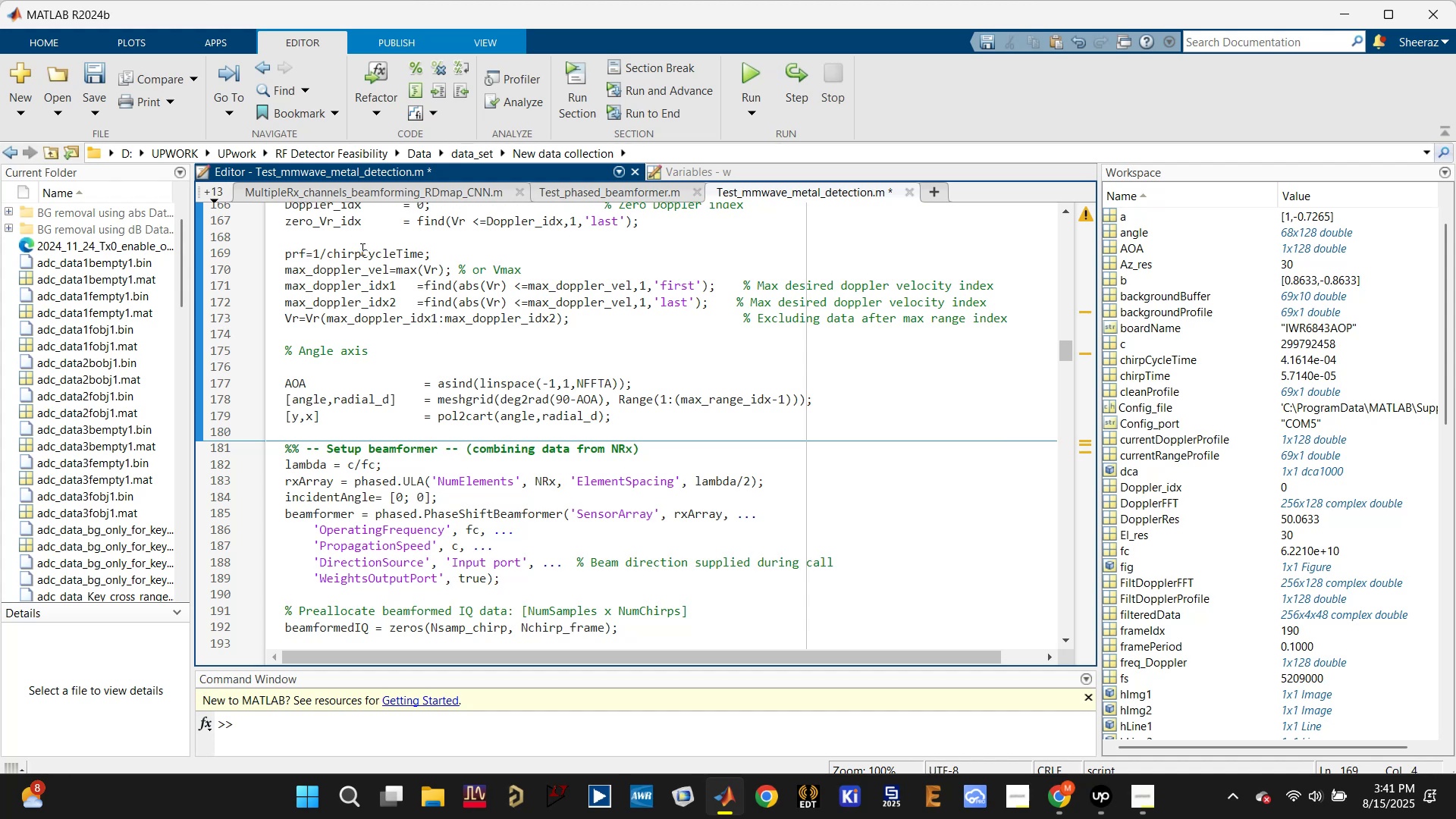 
left_click([361, 249])
 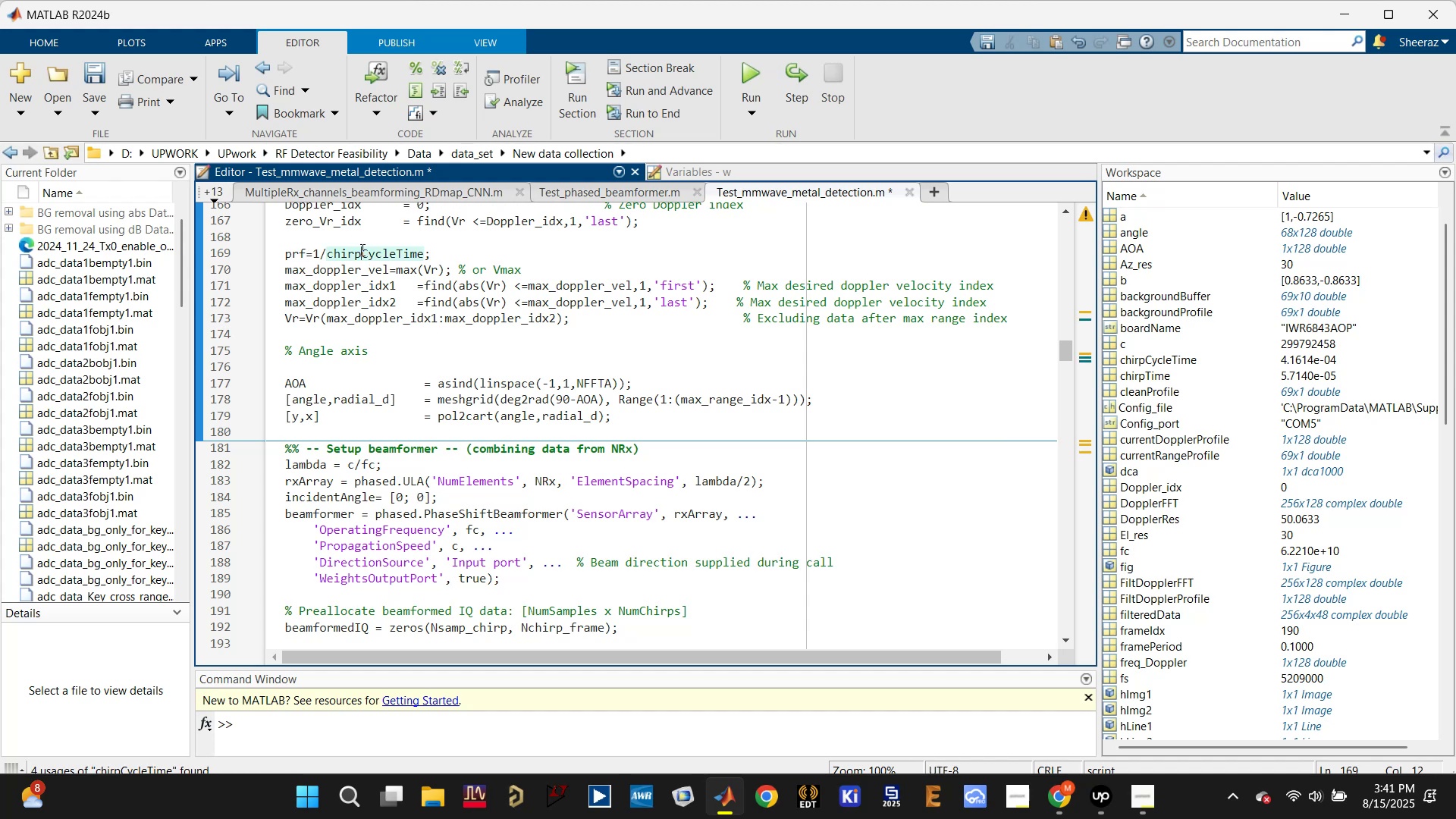 
scroll: coordinate [358, 253], scroll_direction: up, amount: 1.0
 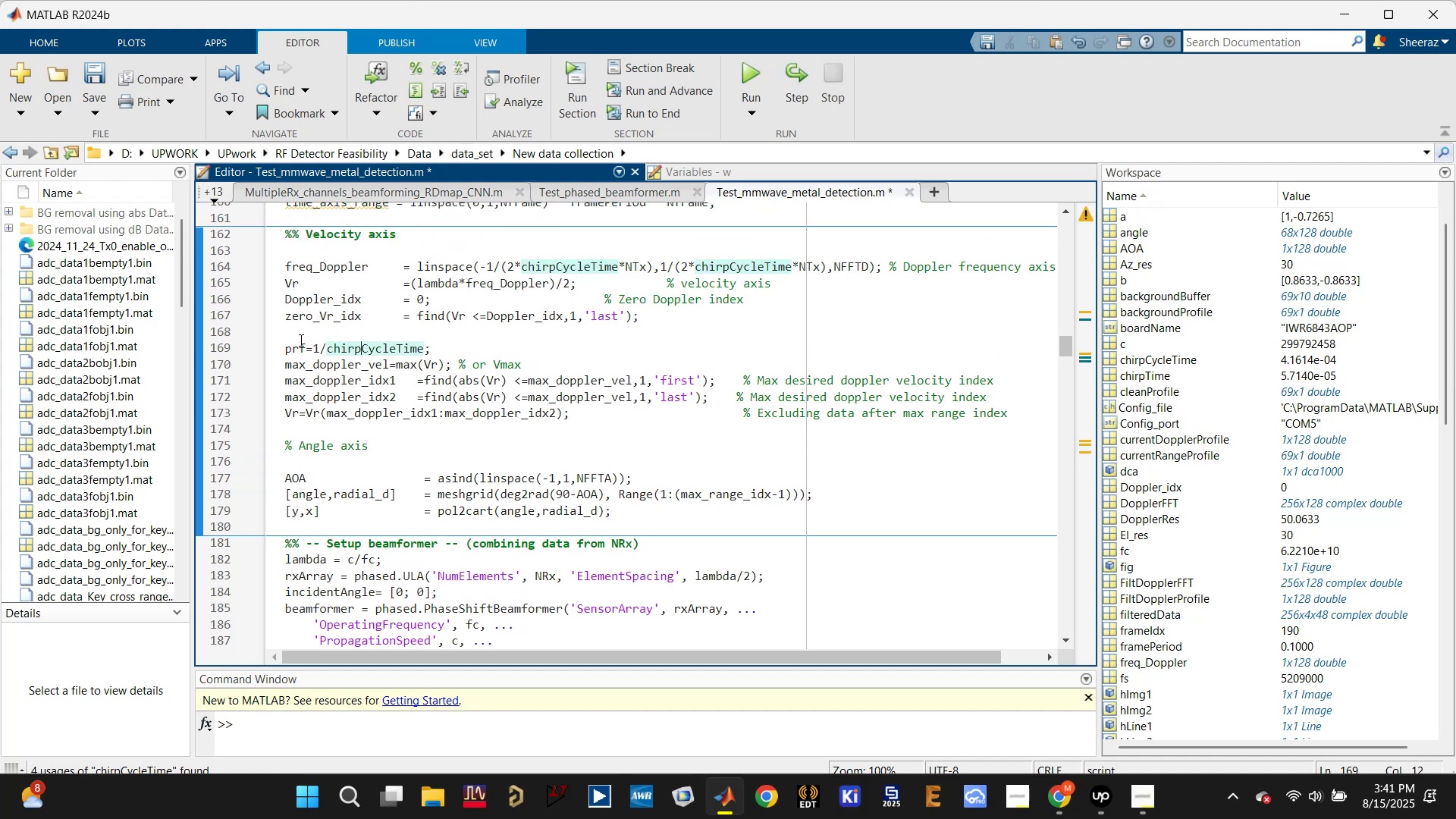 
double_click([300, 344])
 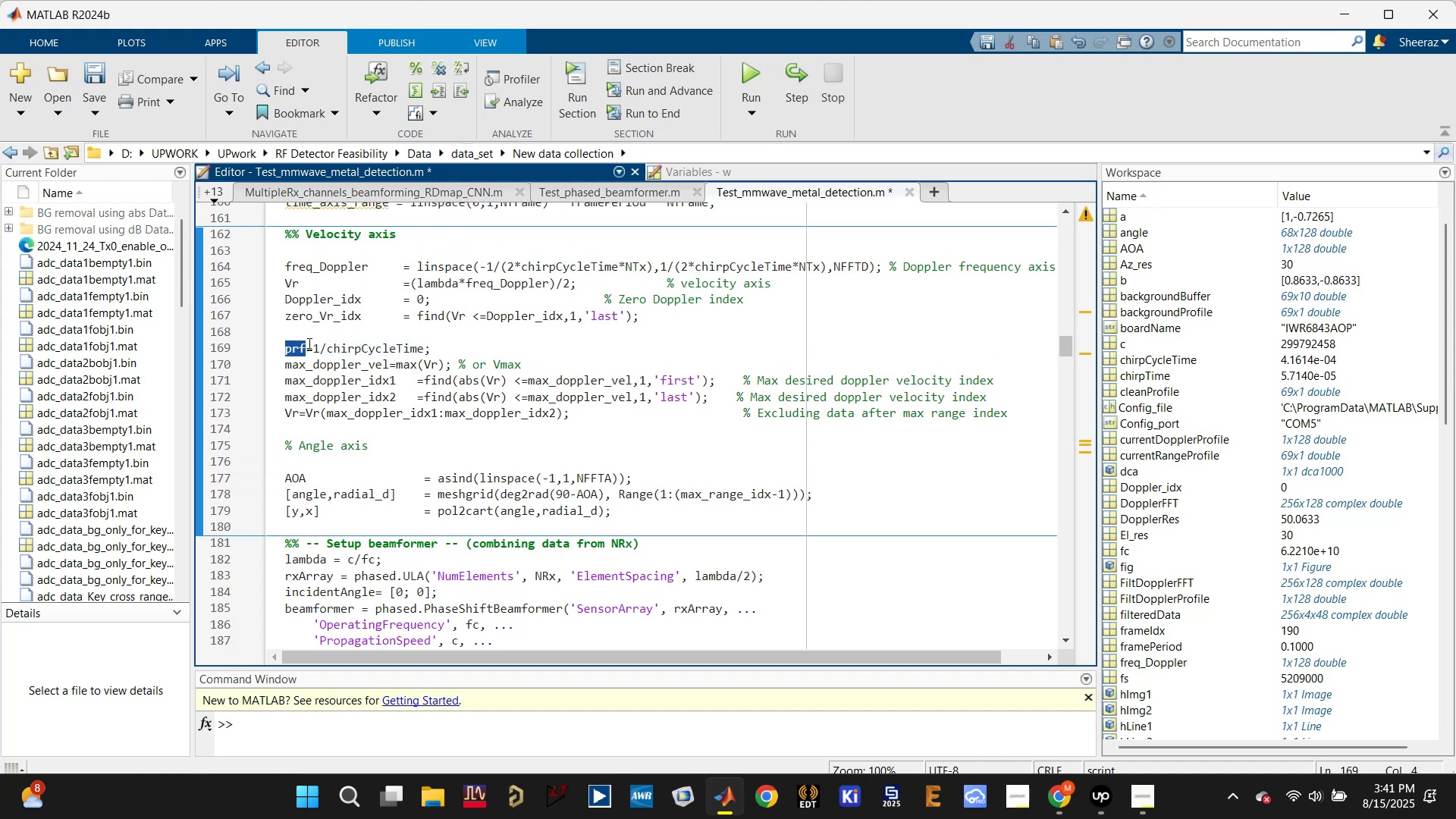 
left_click([315, 344])
 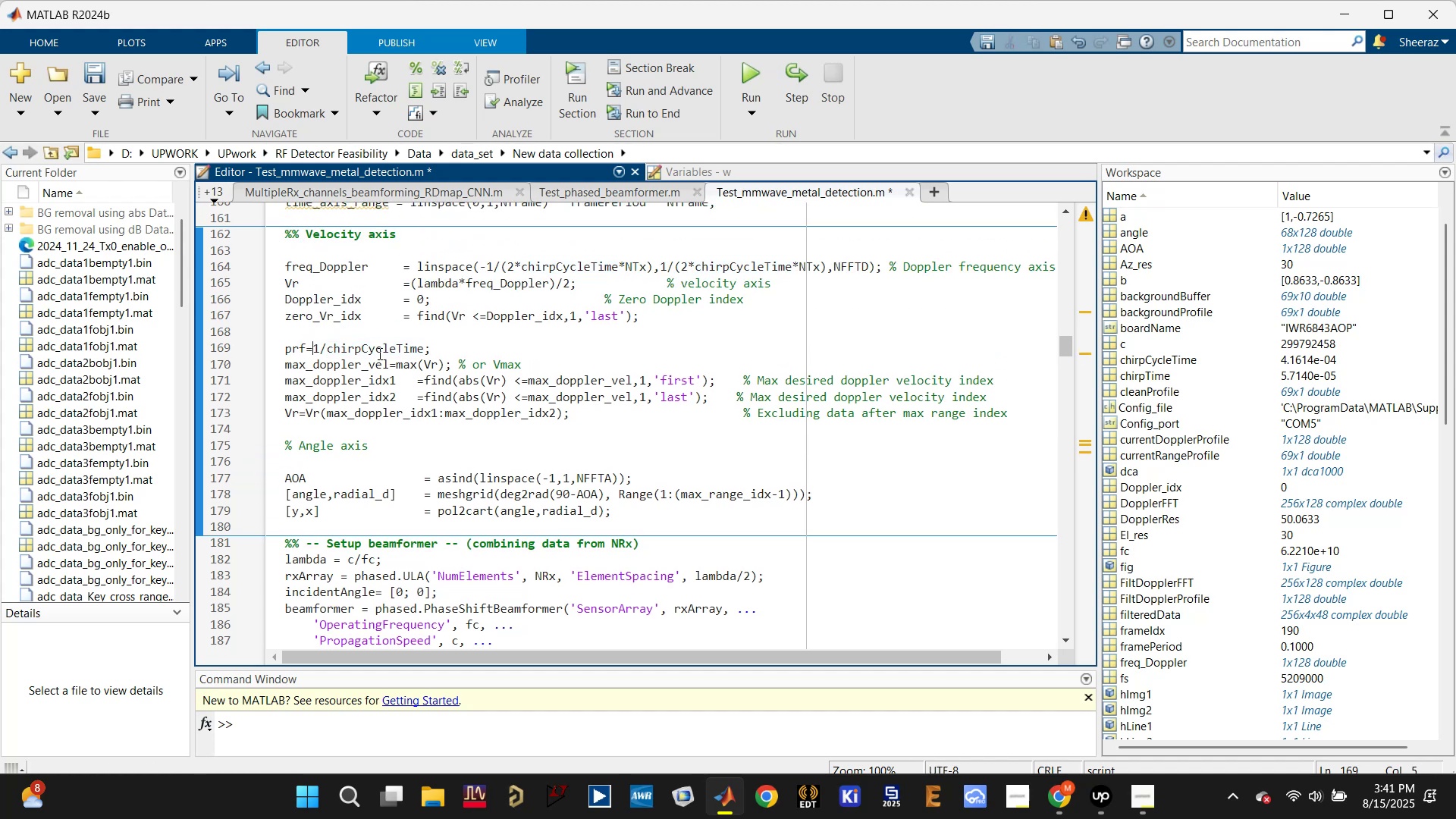 
left_click([380, 344])
 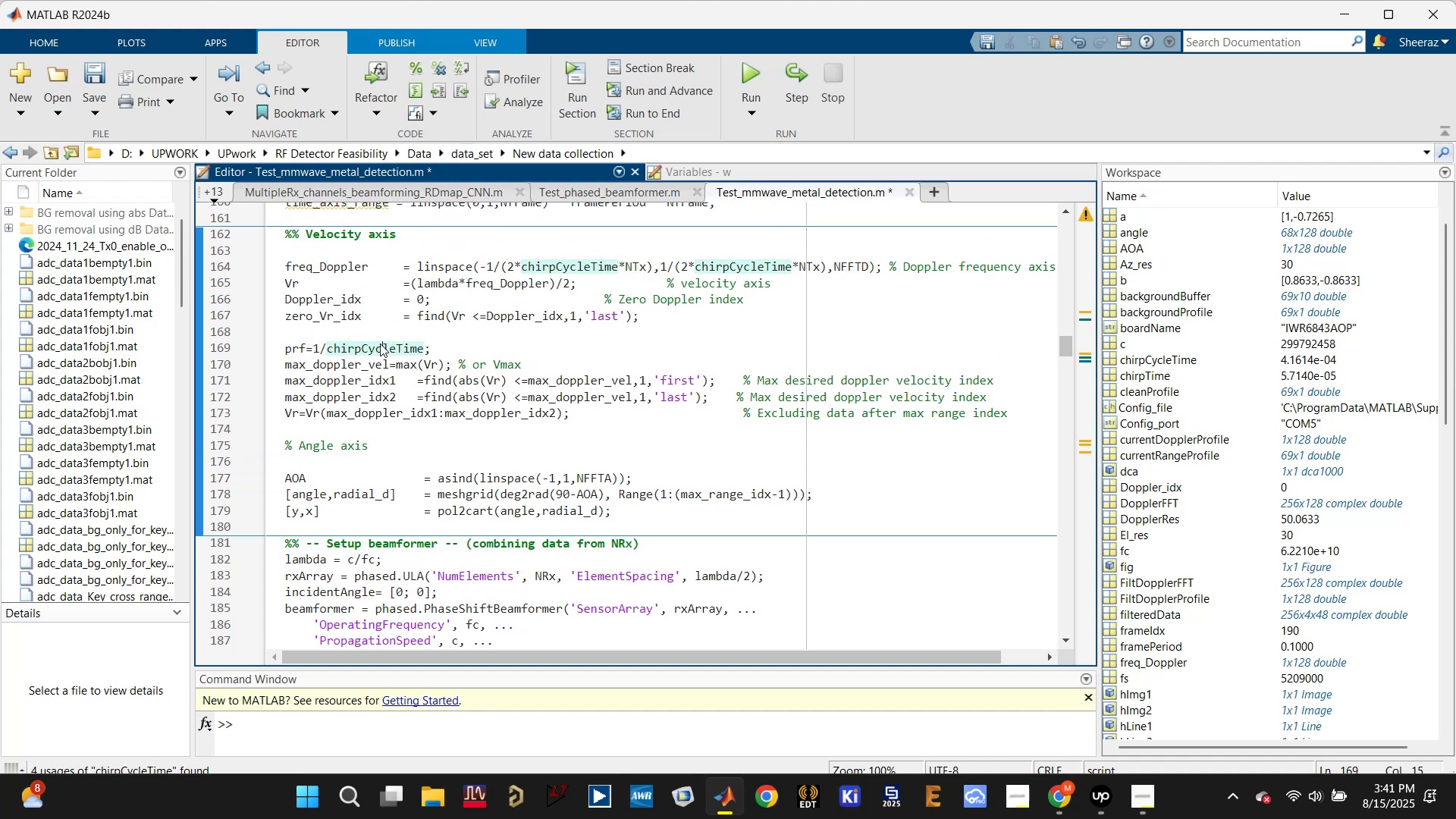 
key(Control+Z)
 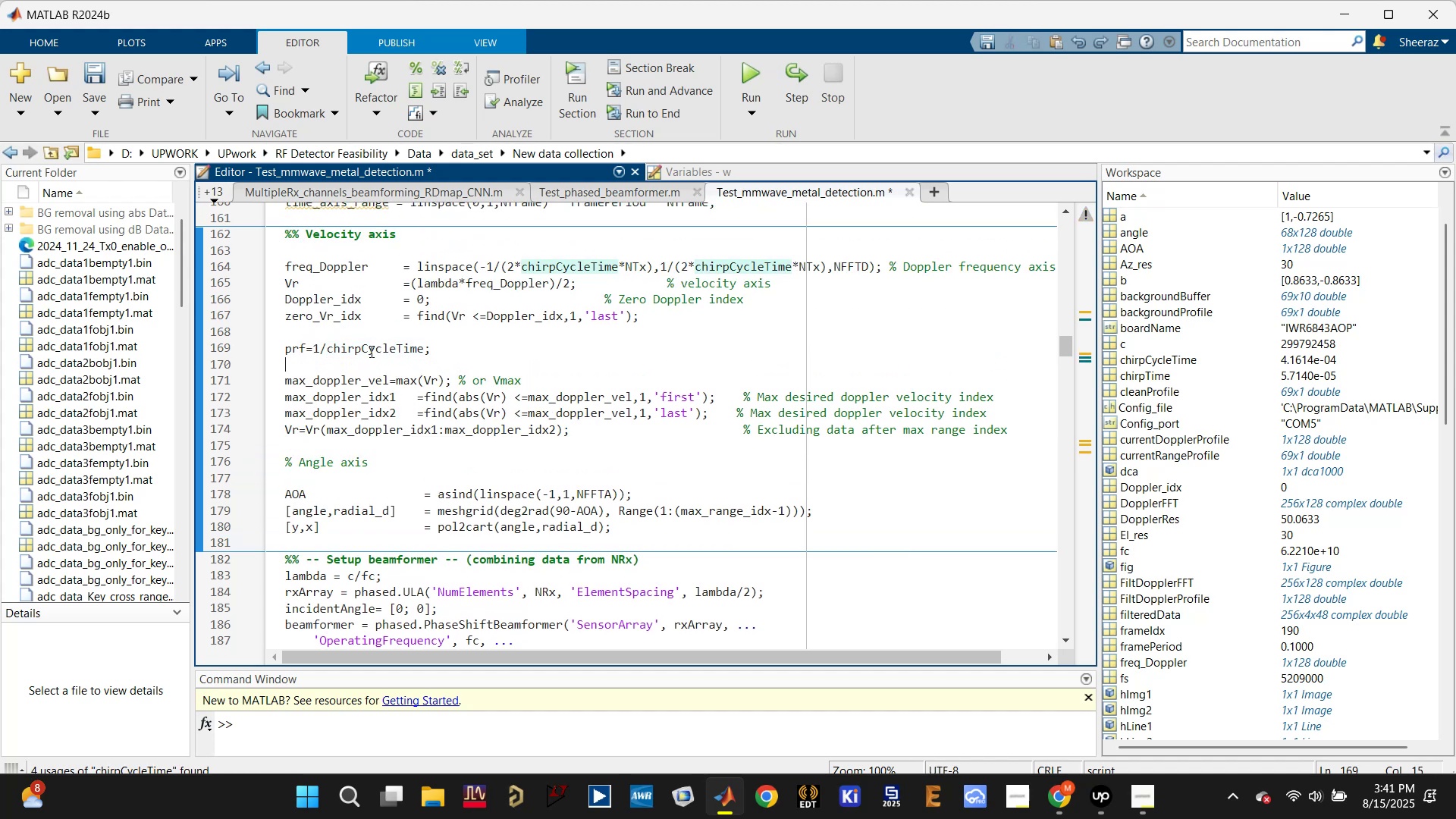 
key(Control+Z)
 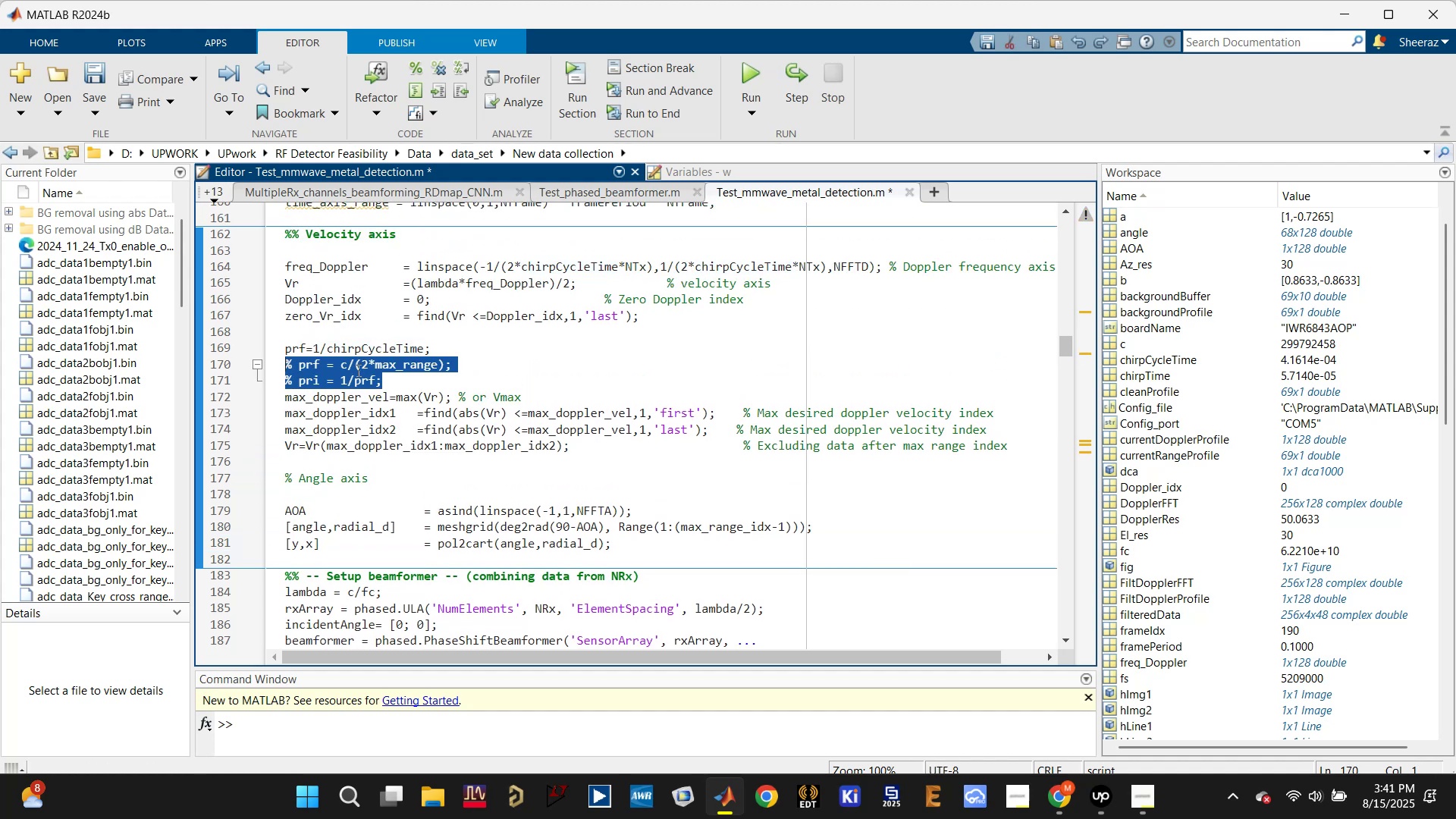 
left_click([357, 371])
 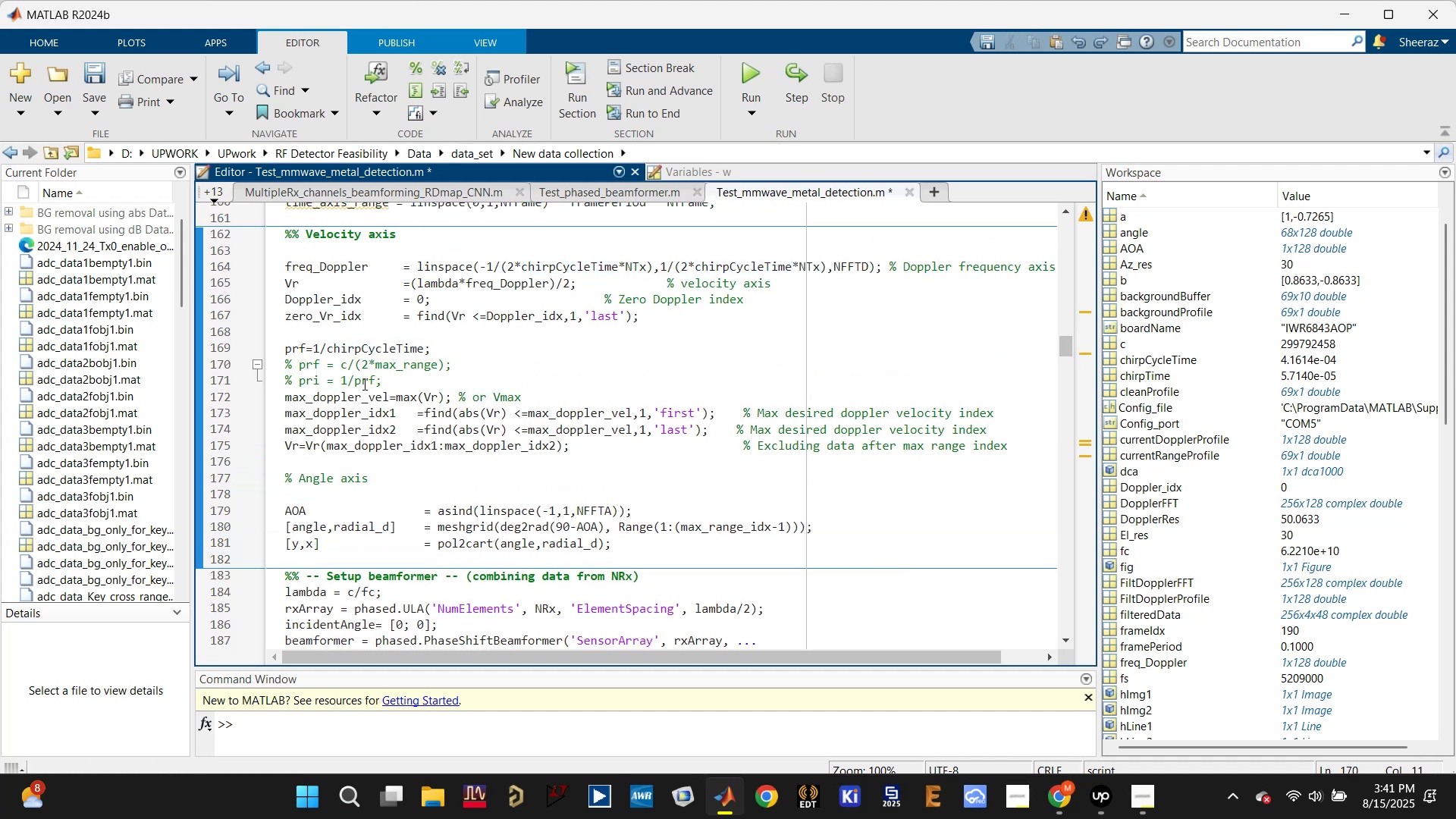 
left_click_drag(start_coordinate=[381, 379], to_coordinate=[278, 376])
 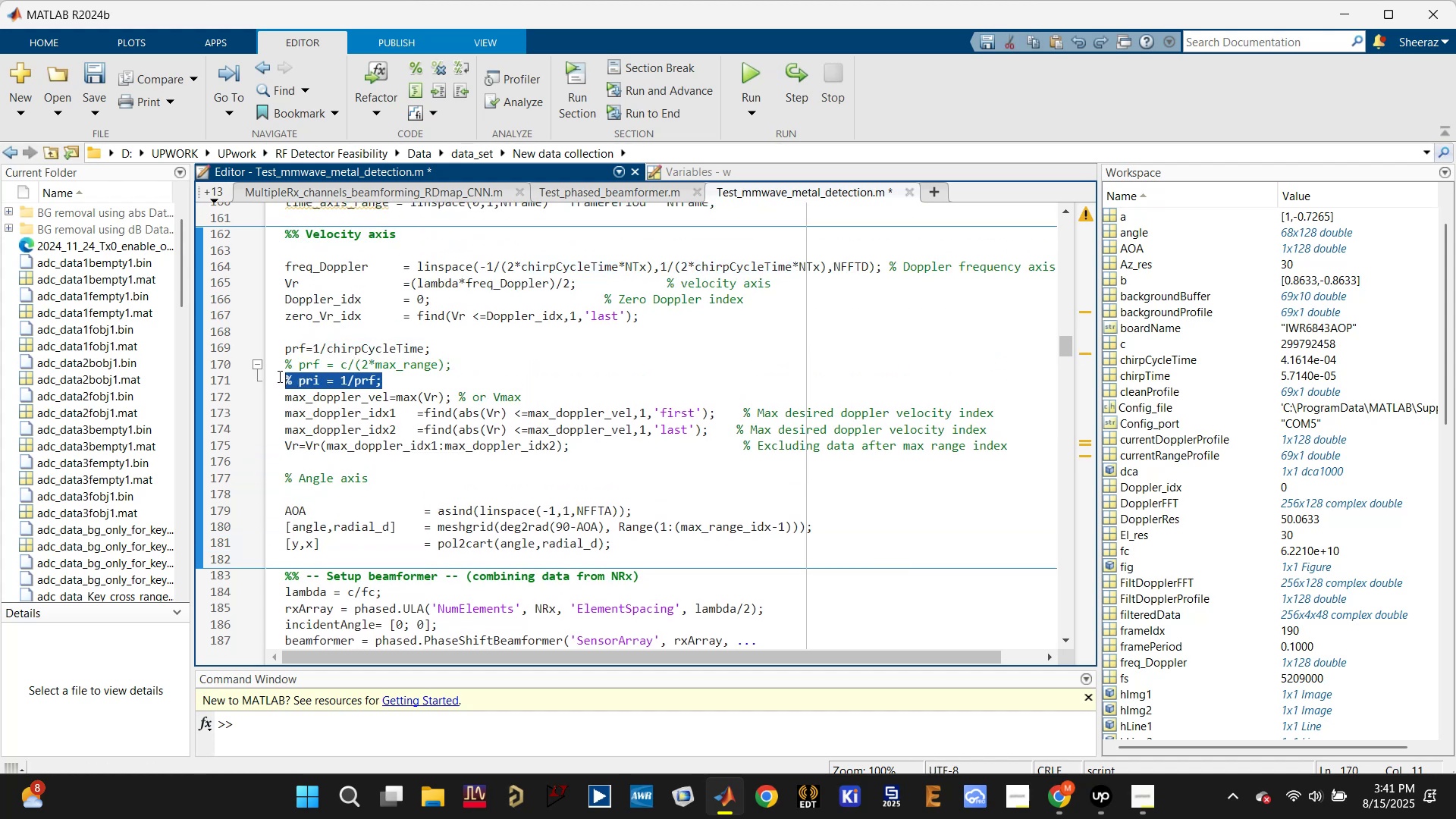 
key(Control+T)
 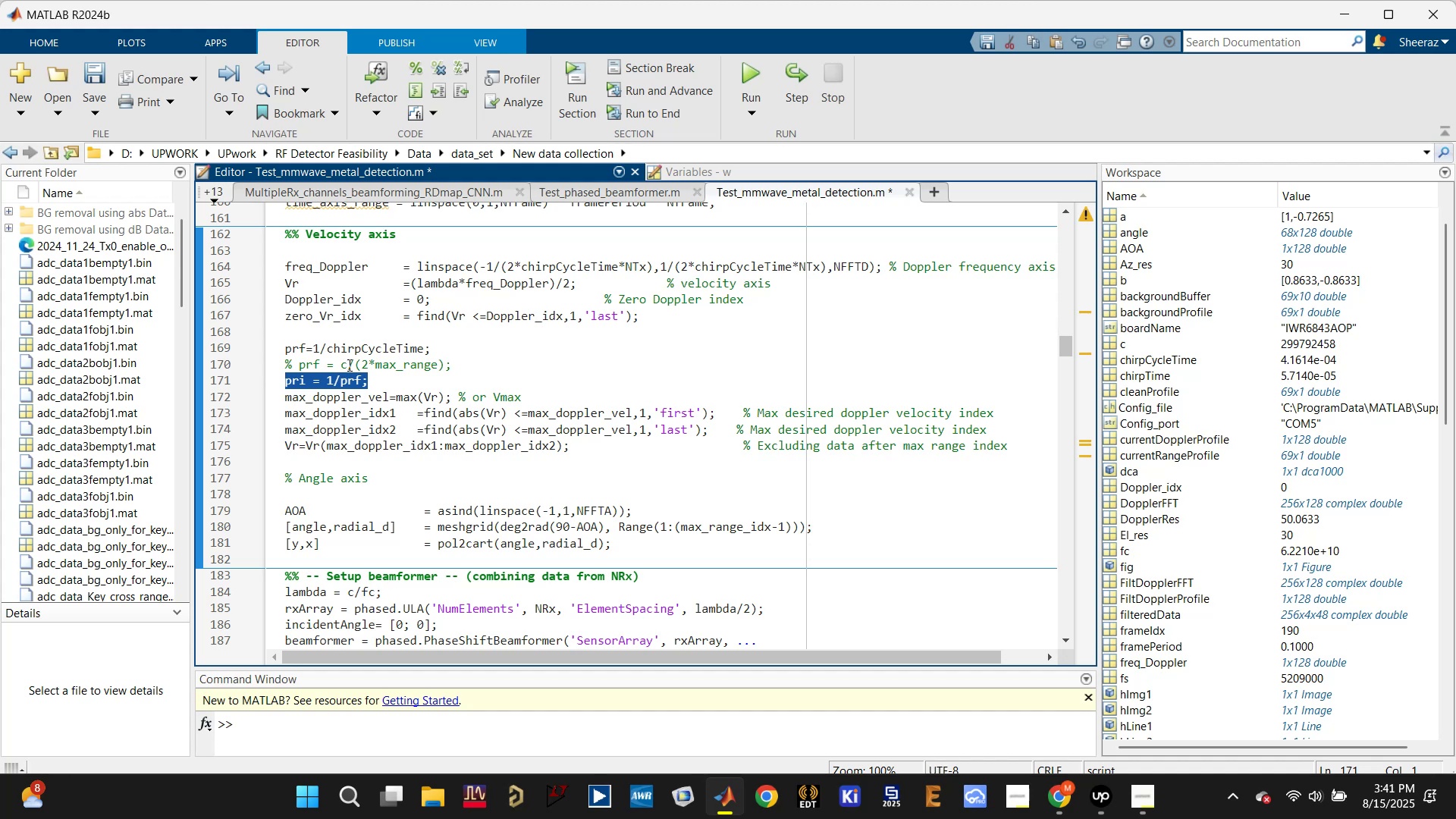 
double_click([348, 365])
 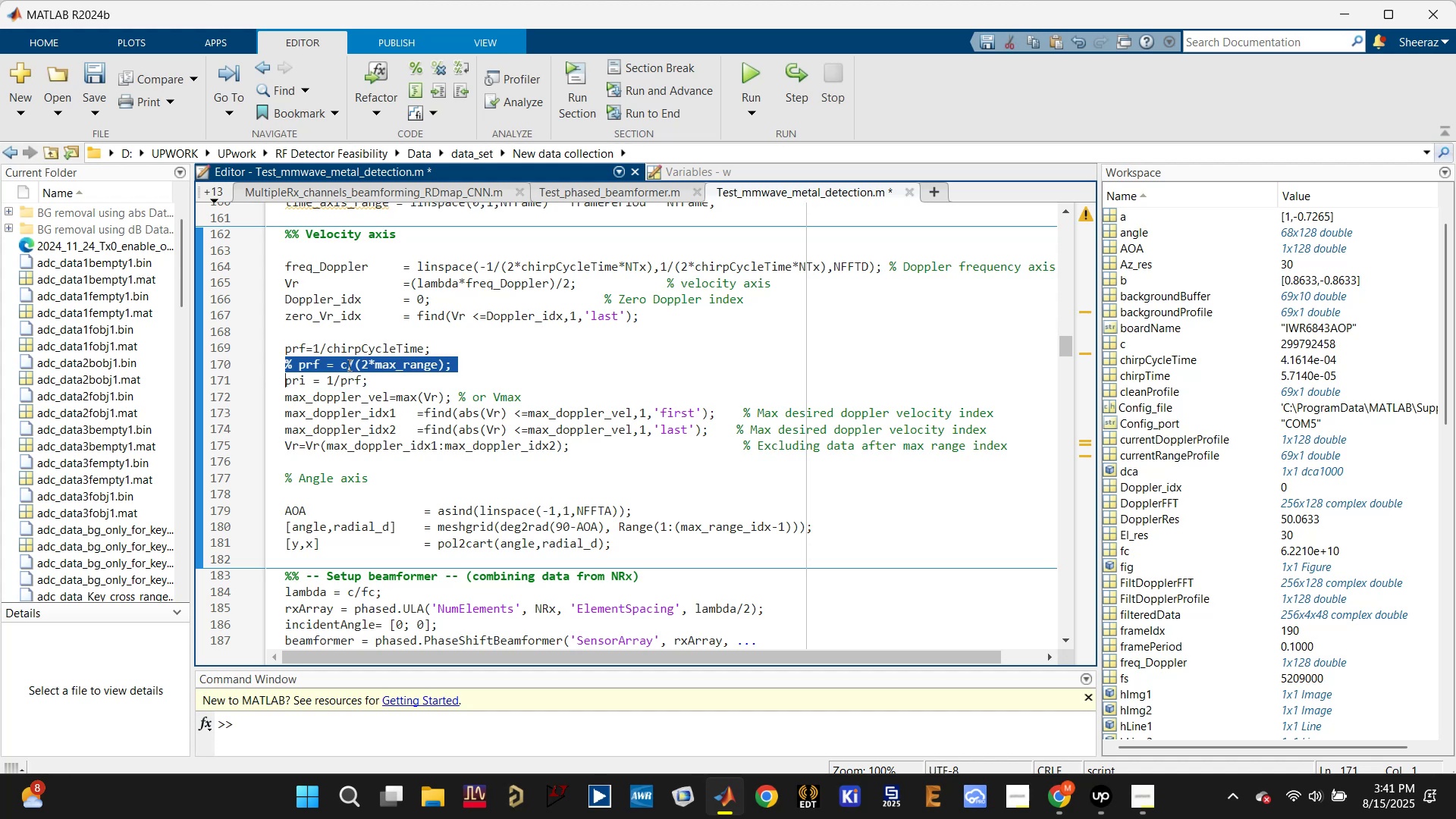 
triple_click([348, 365])
 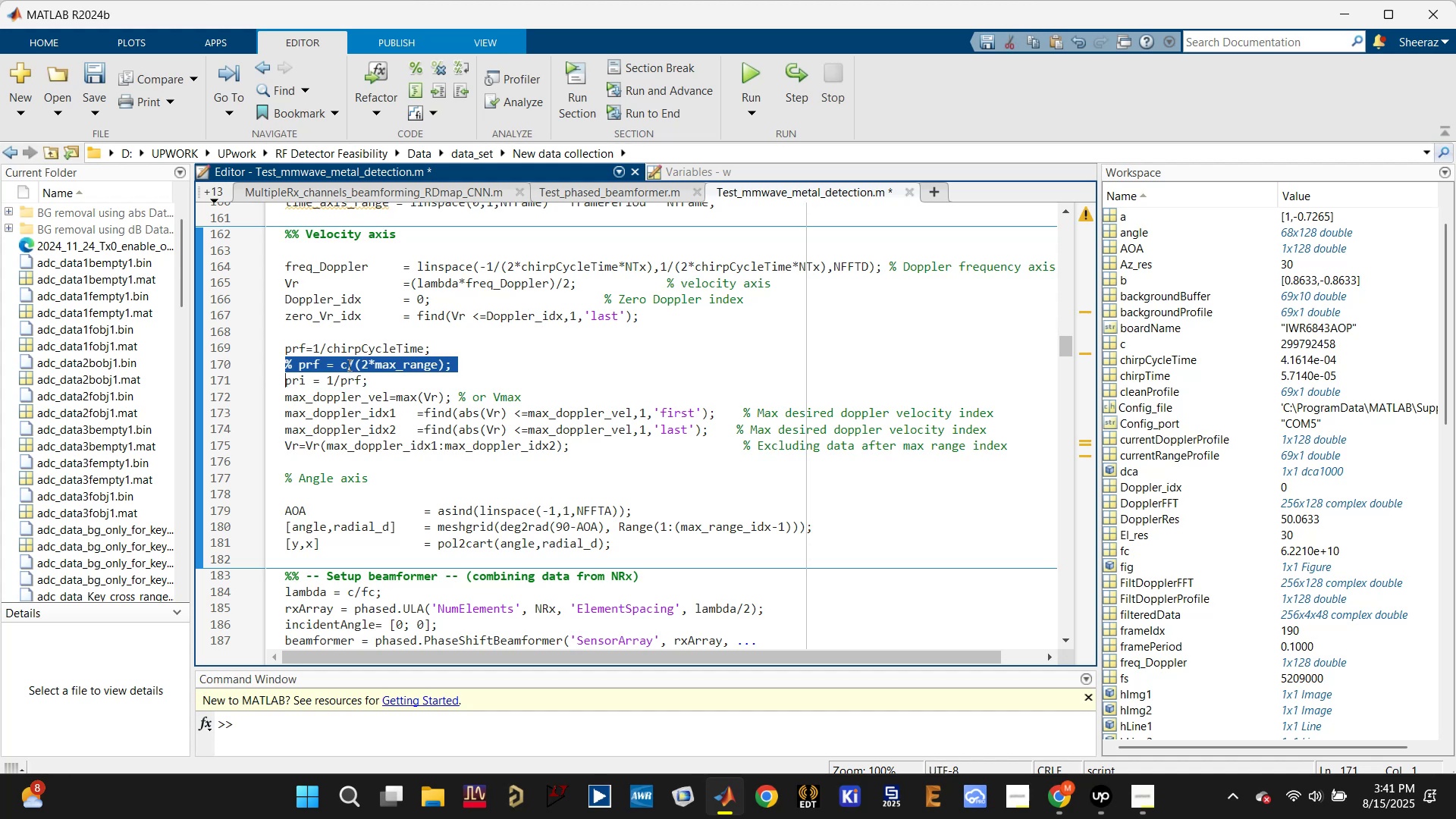 
key(Backspace)
 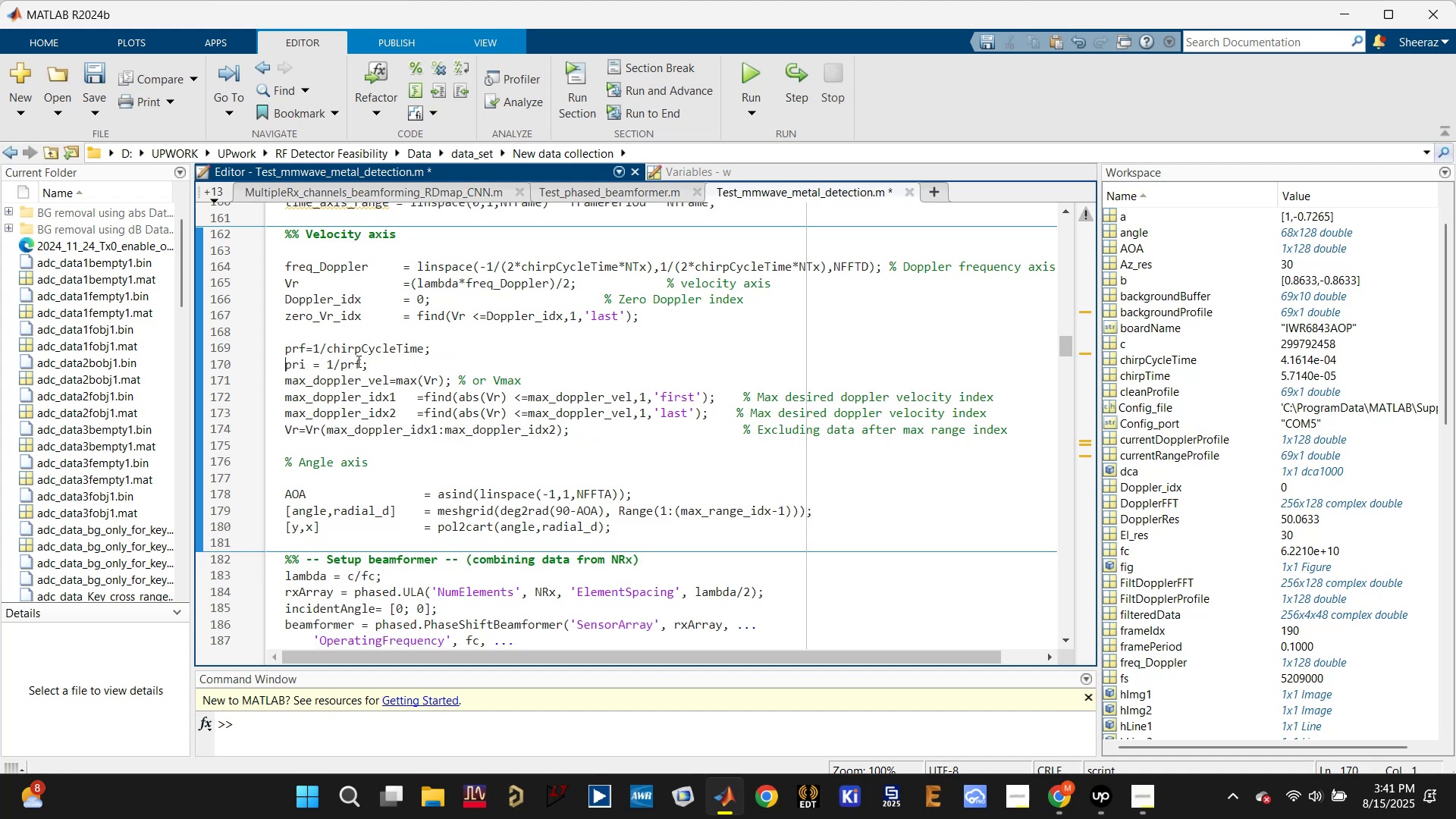 
left_click([345, 360])
 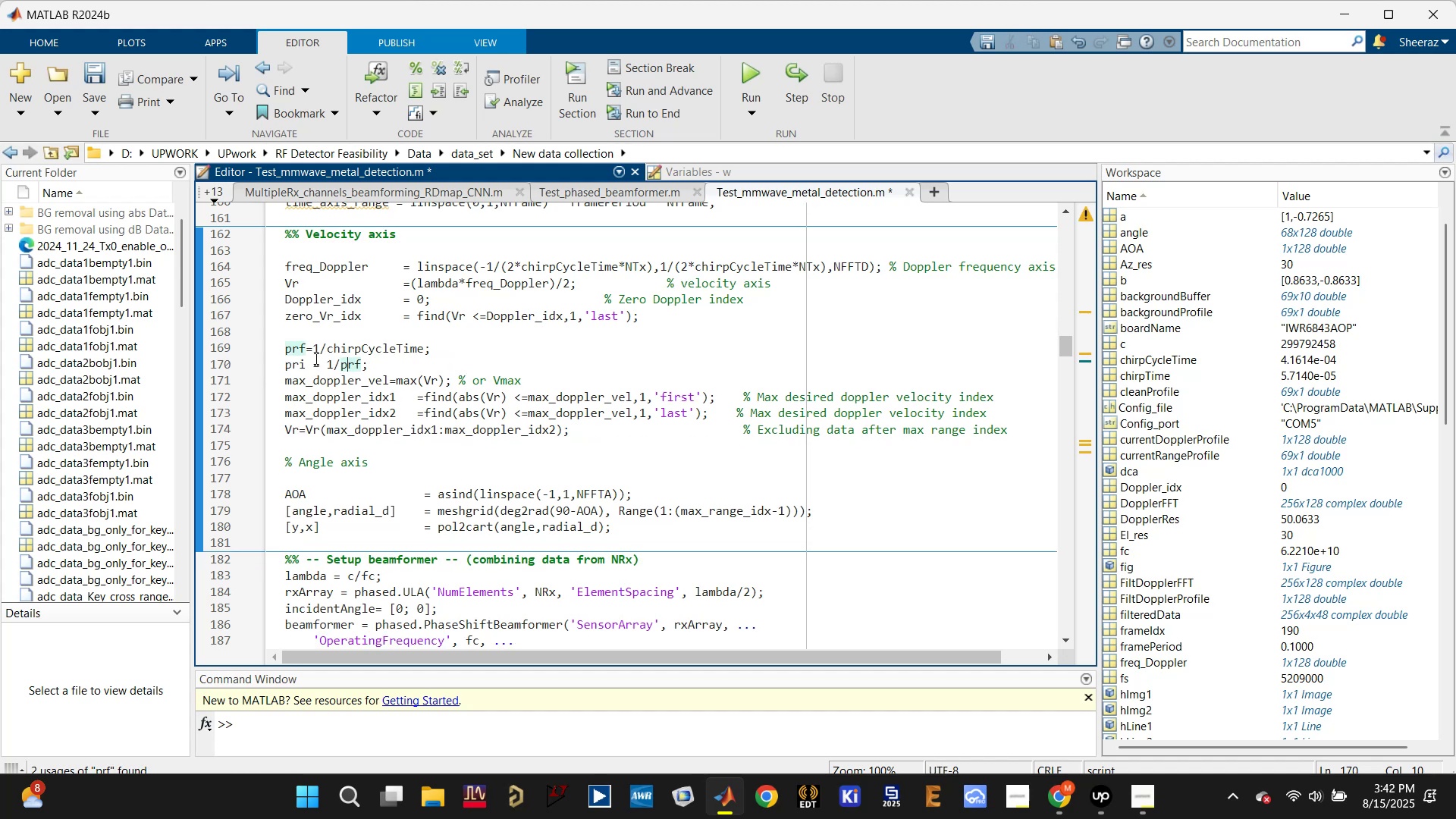 
left_click([311, 359])
 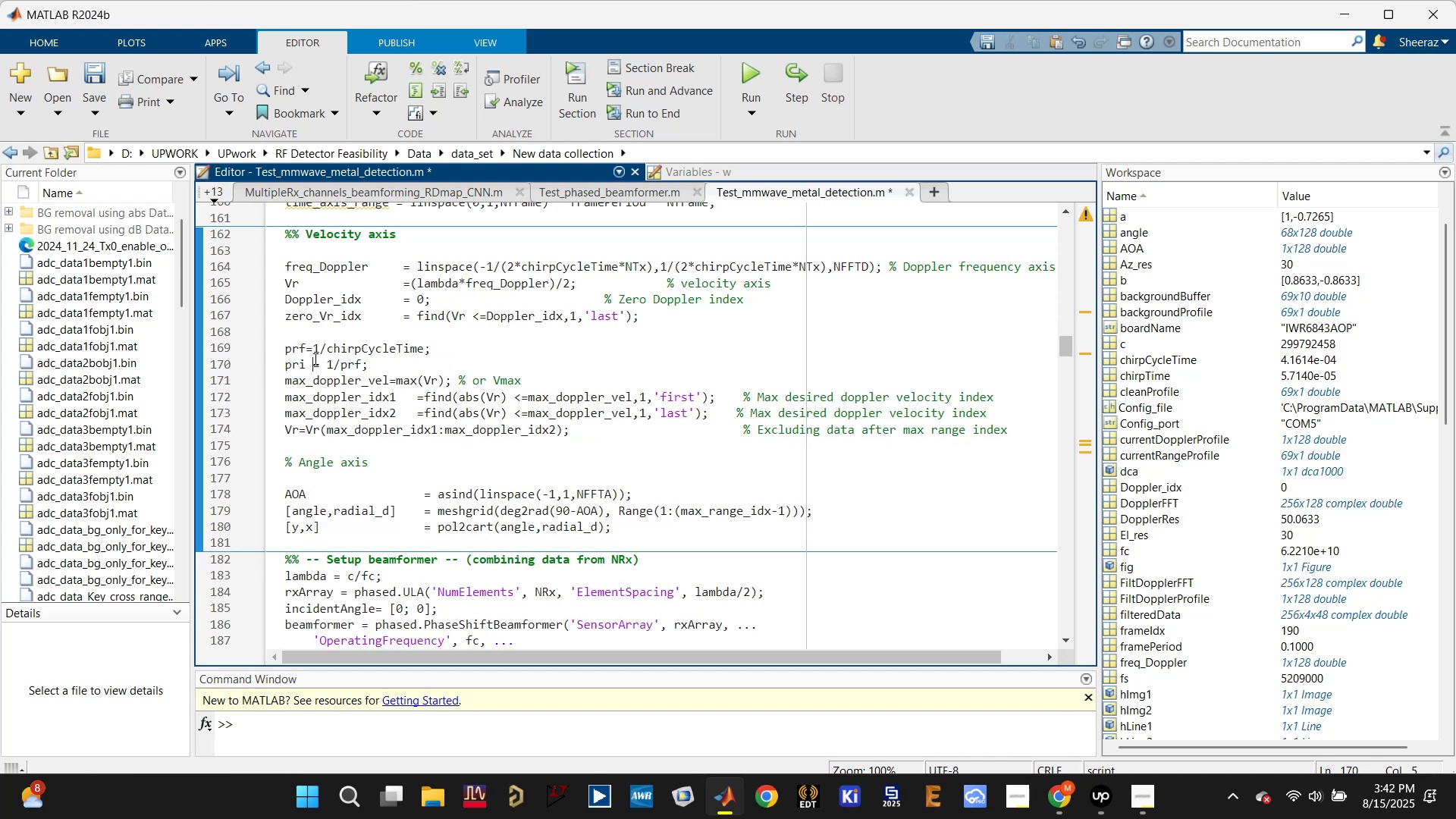 
key(Control+S)
 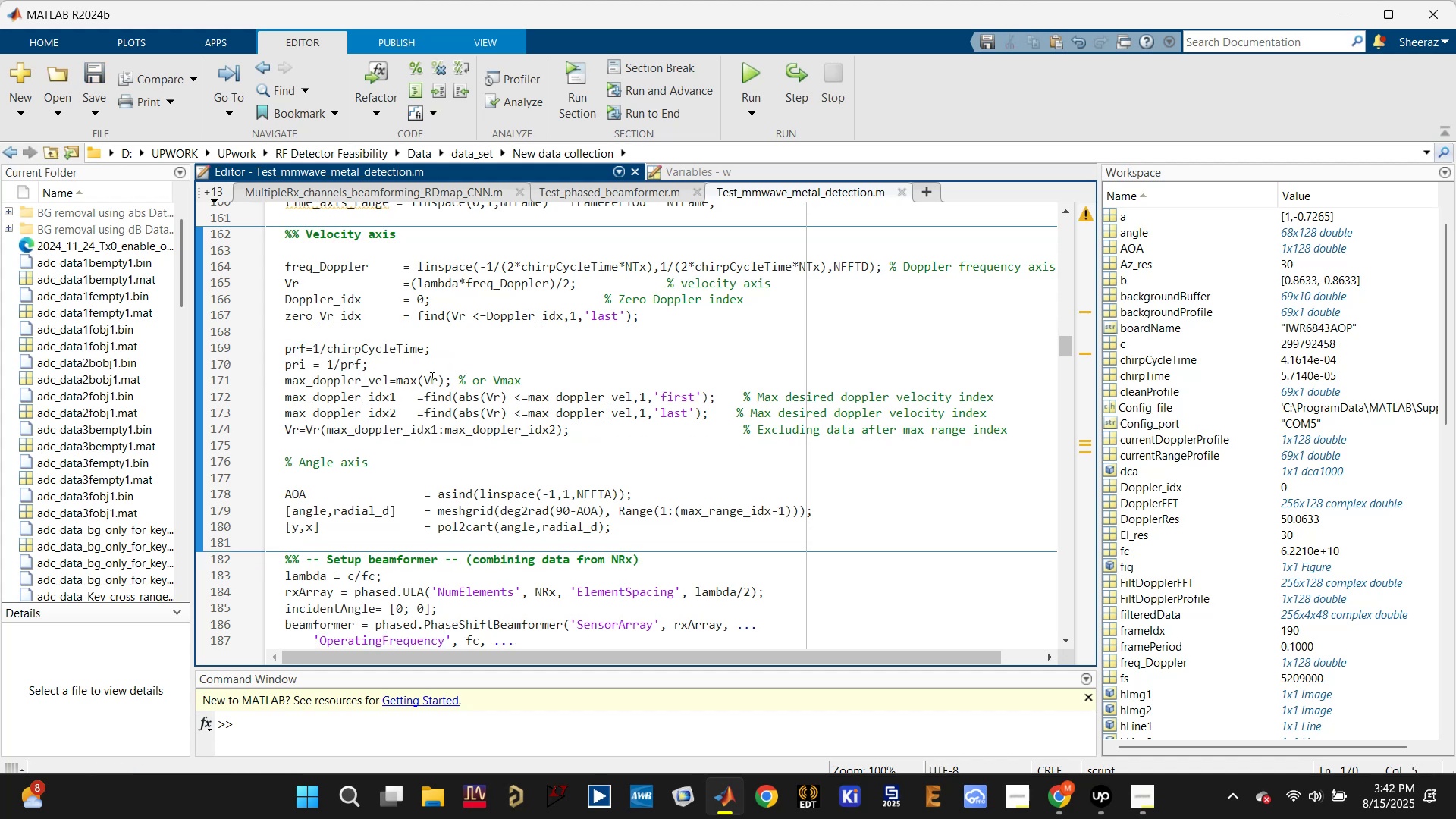 
scroll: coordinate [425, 381], scroll_direction: up, amount: 1.0
 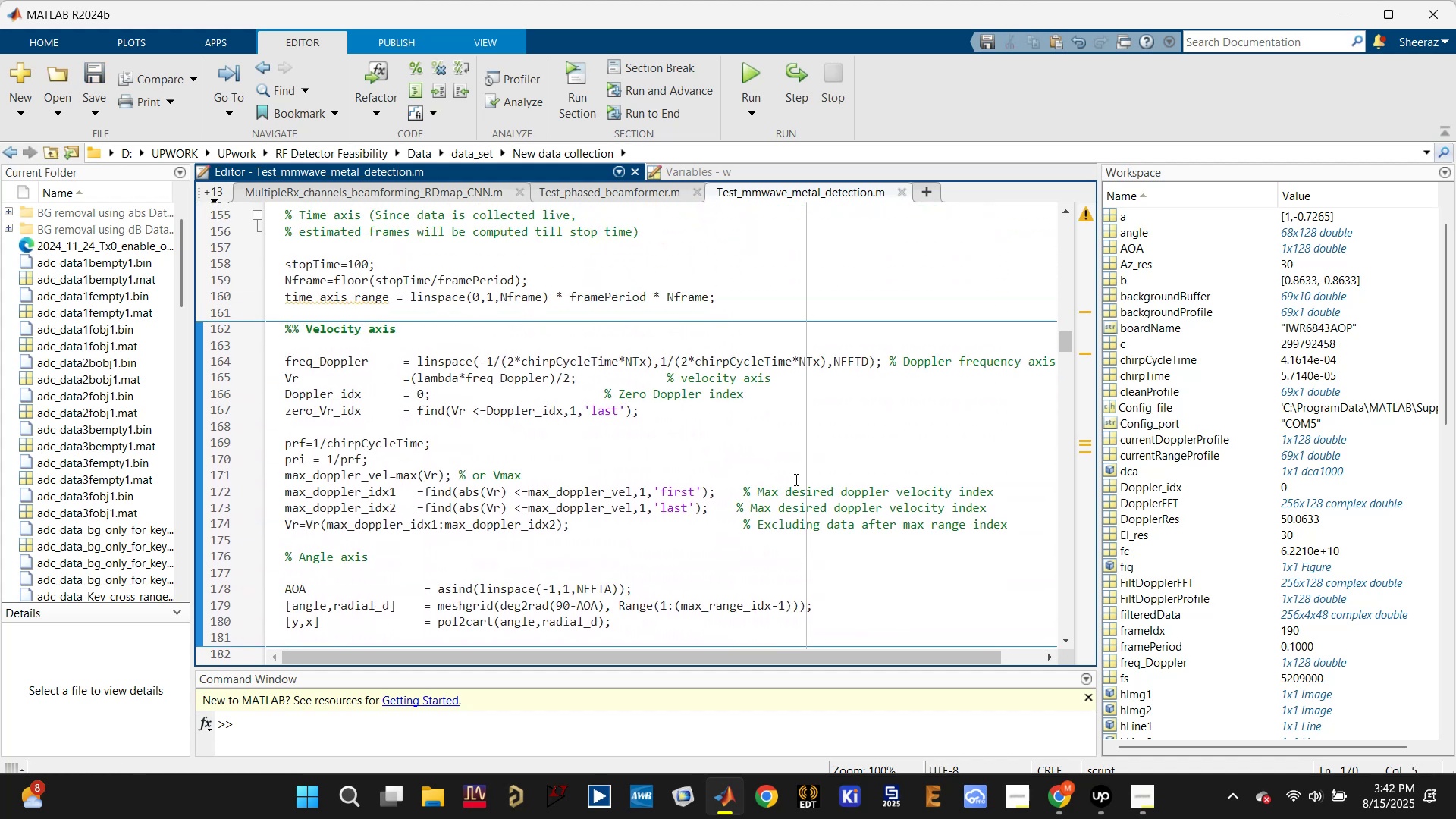 
scroll: coordinate [541, 431], scroll_direction: down, amount: 15.0
 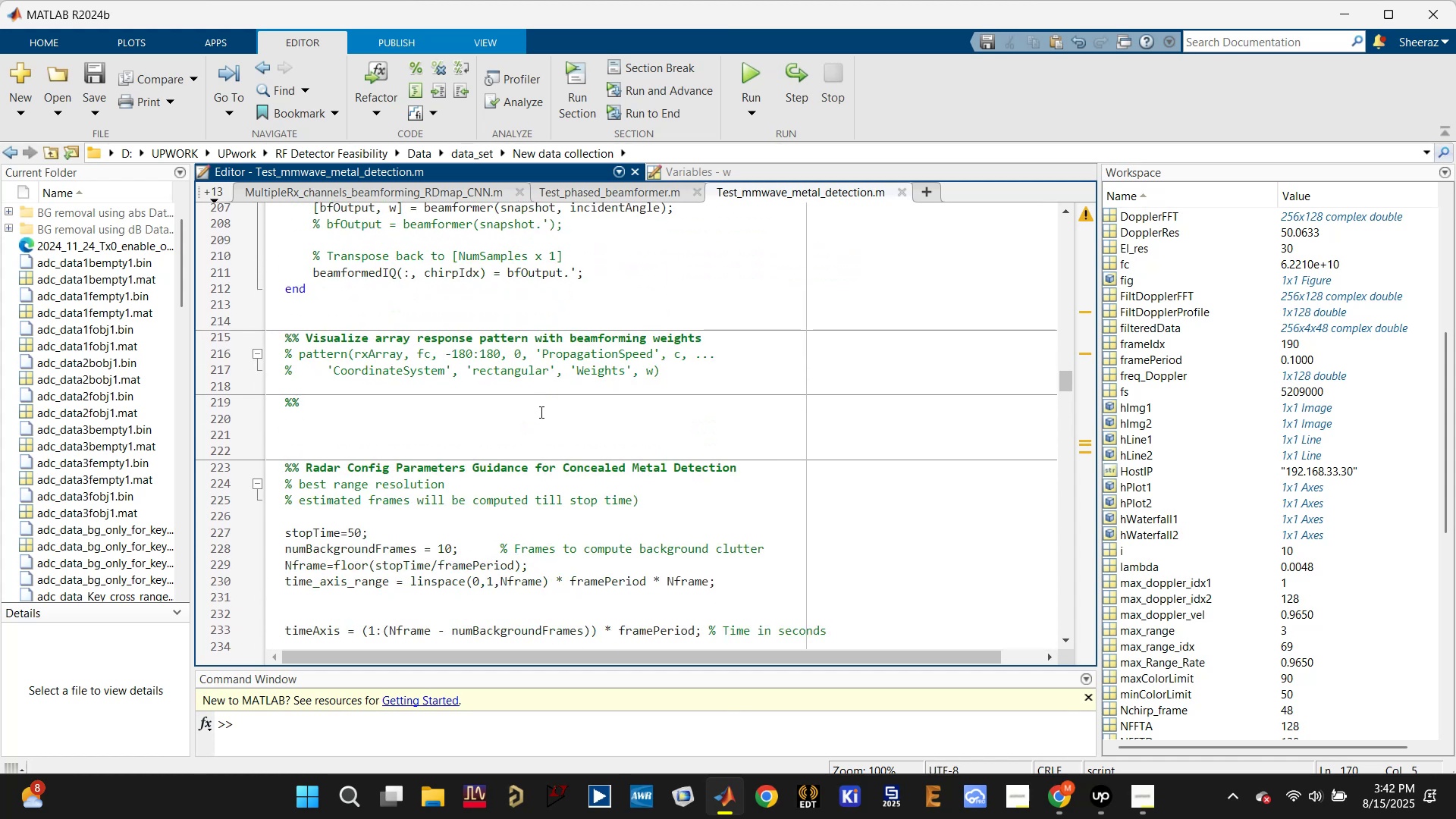 
scroll: coordinate [500, 417], scroll_direction: up, amount: 3.0
 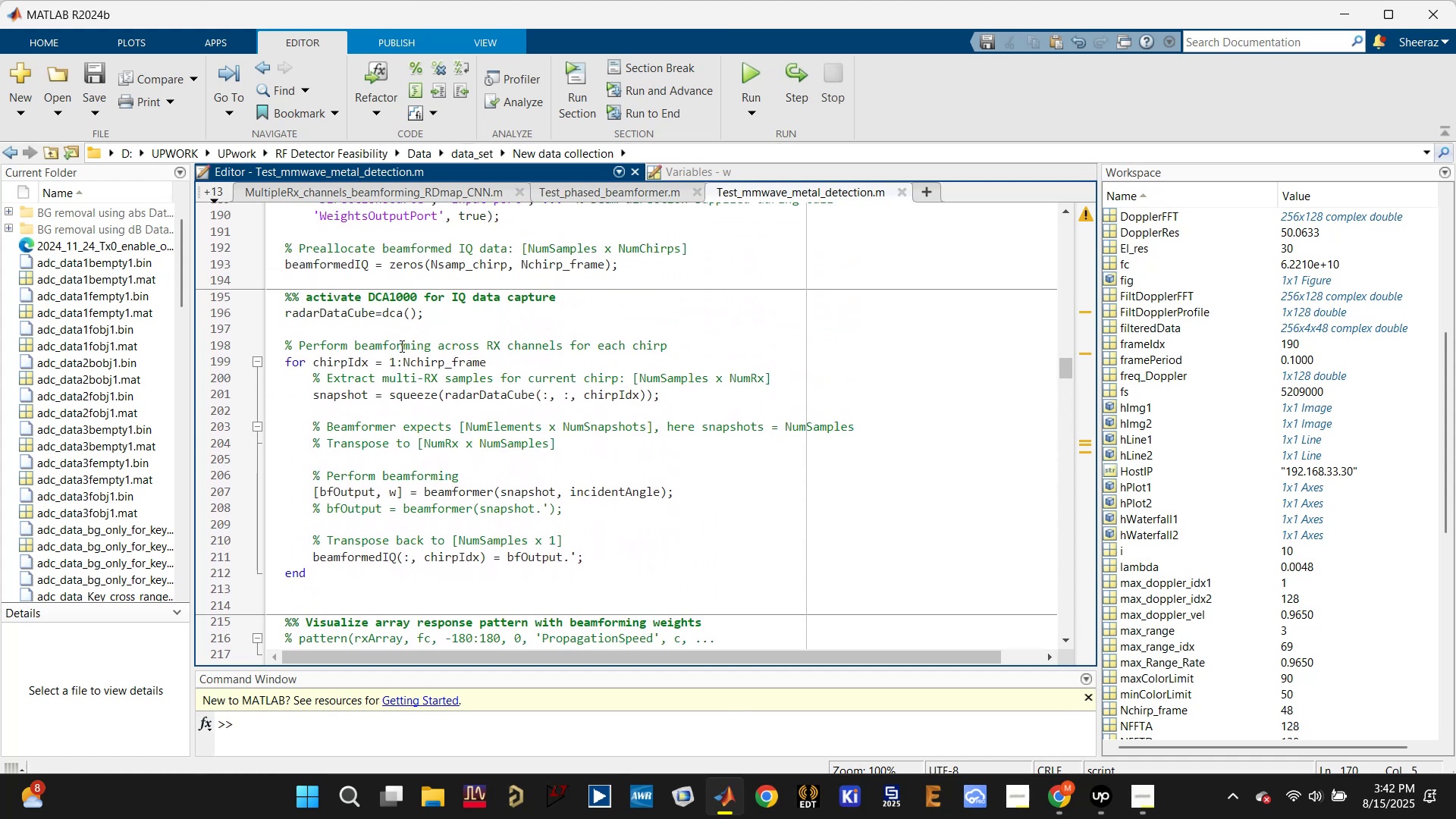 
left_click([344, 322])
 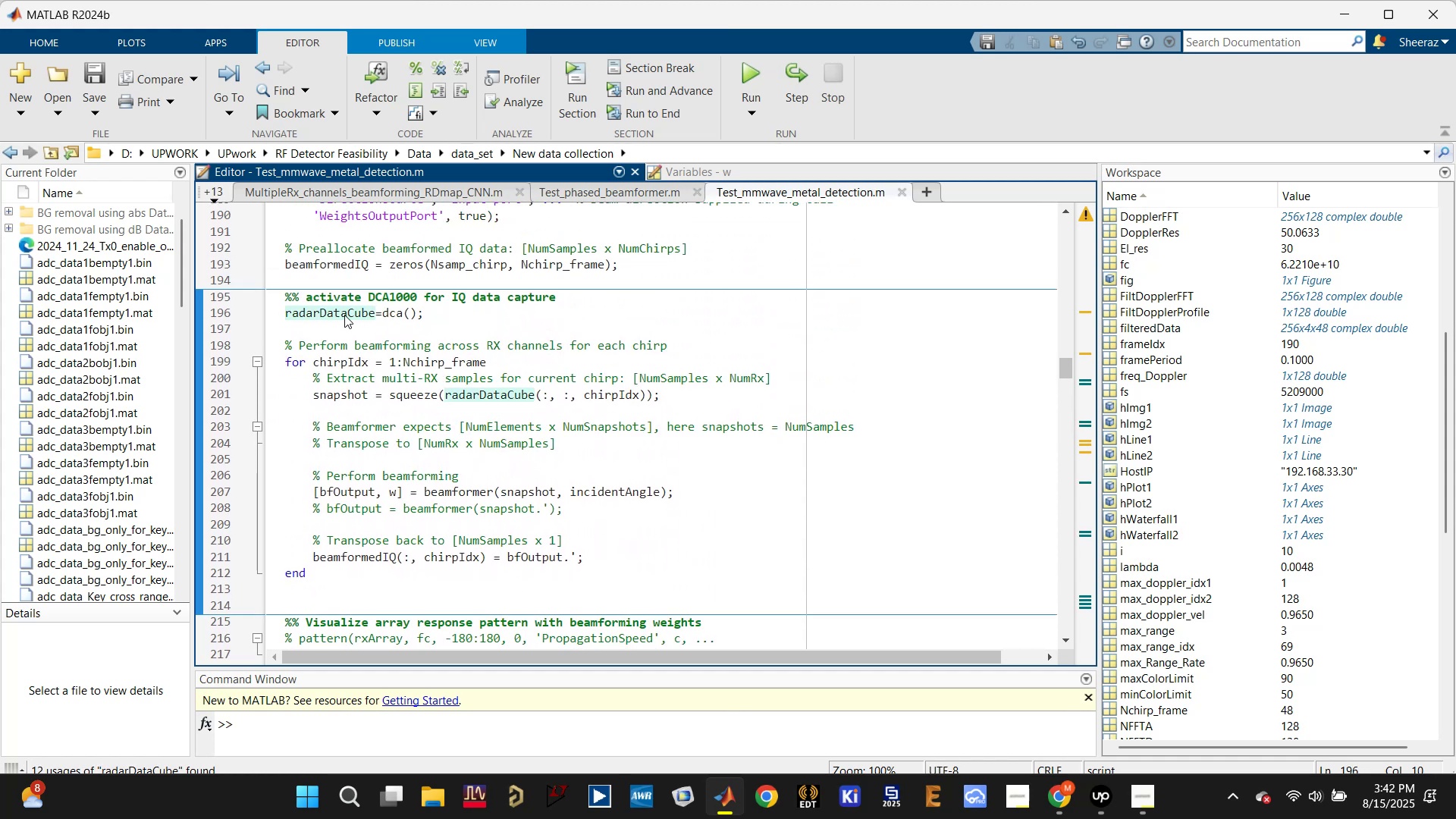 
scroll: coordinate [344, 315], scroll_direction: down, amount: 6.0
 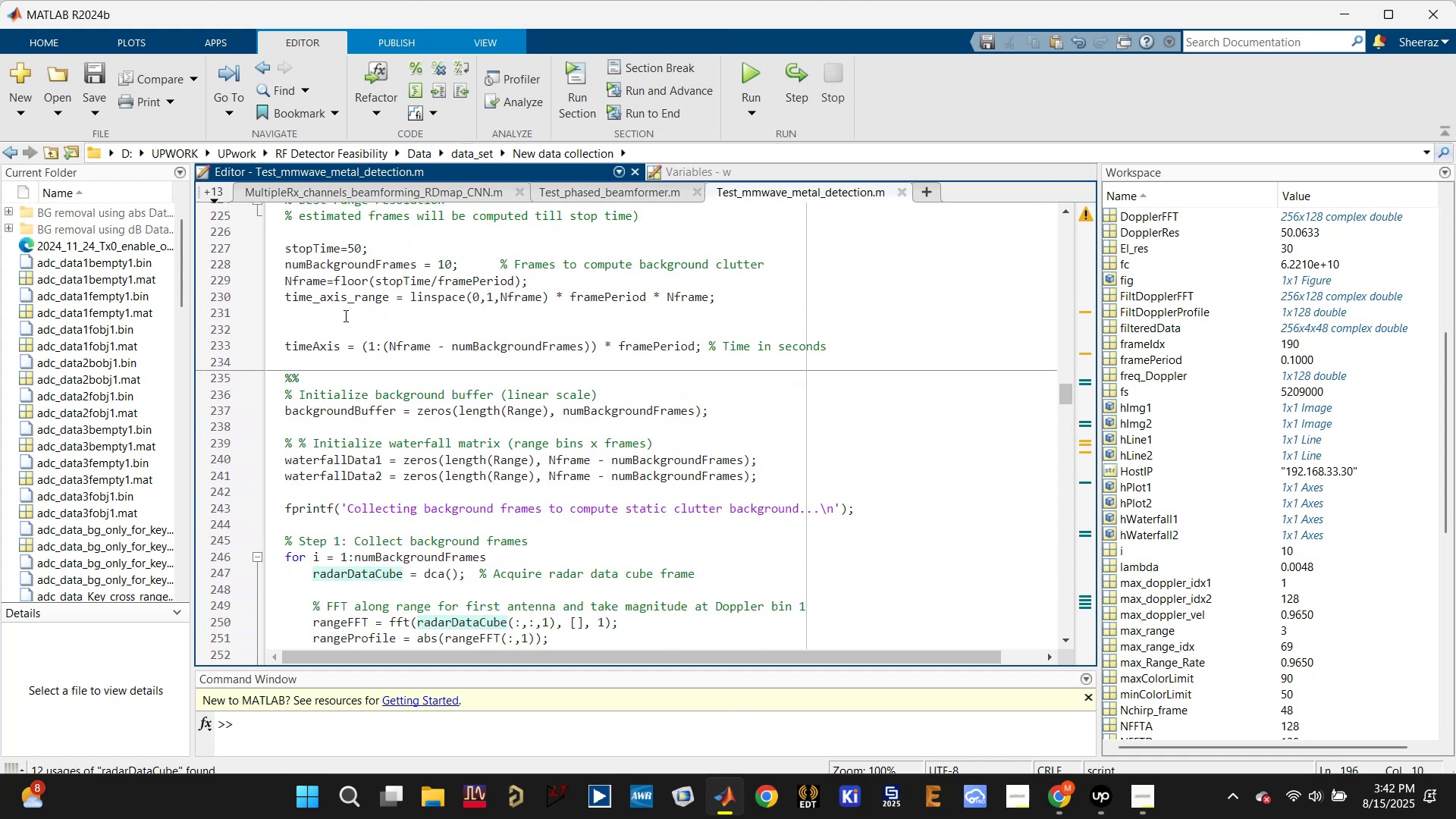 
scroll: coordinate [344, 315], scroll_direction: up, amount: 2.0
 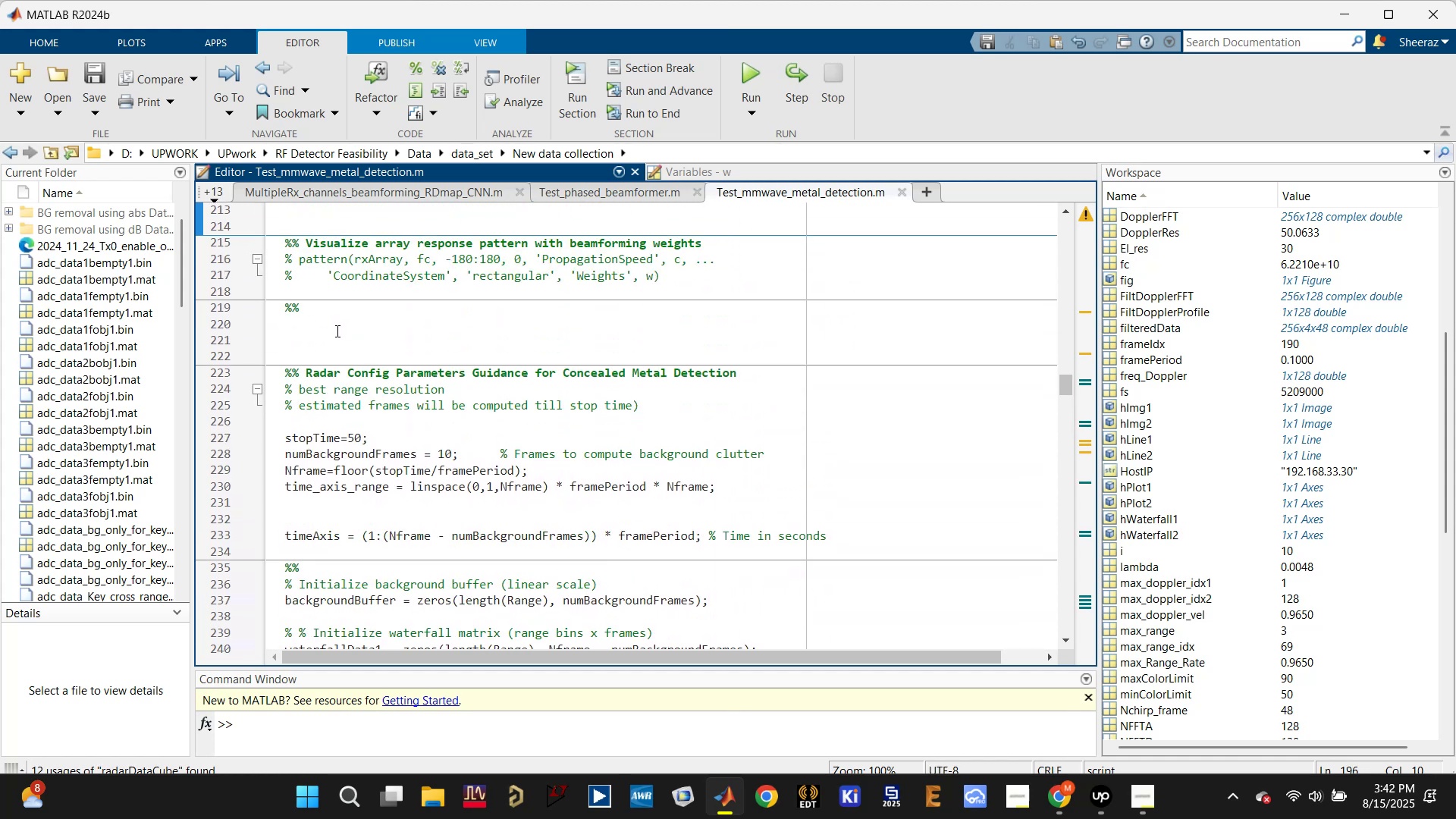 
left_click_drag(start_coordinate=[331, 335], to_coordinate=[273, 309])
 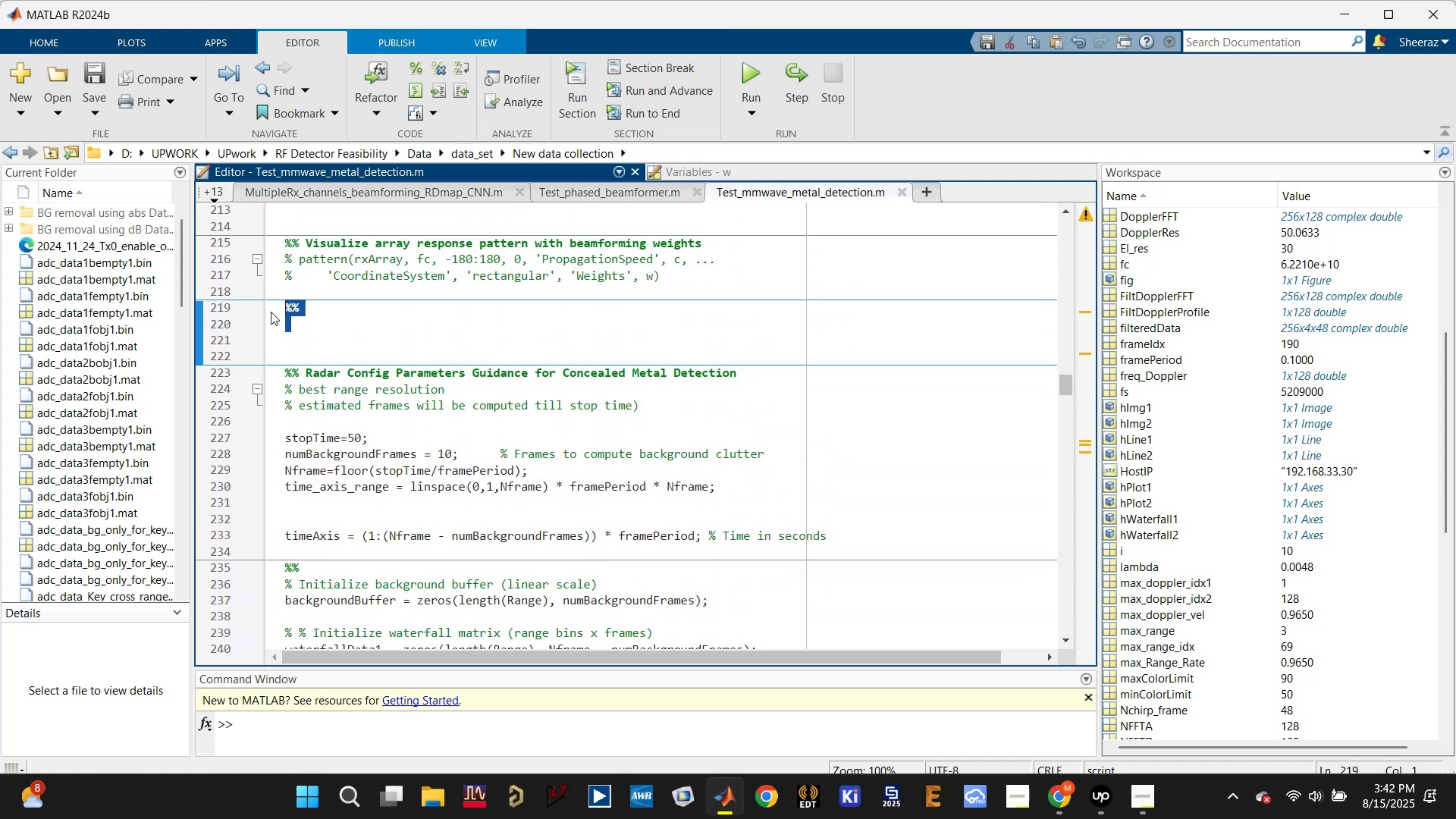 
key(Backspace)
 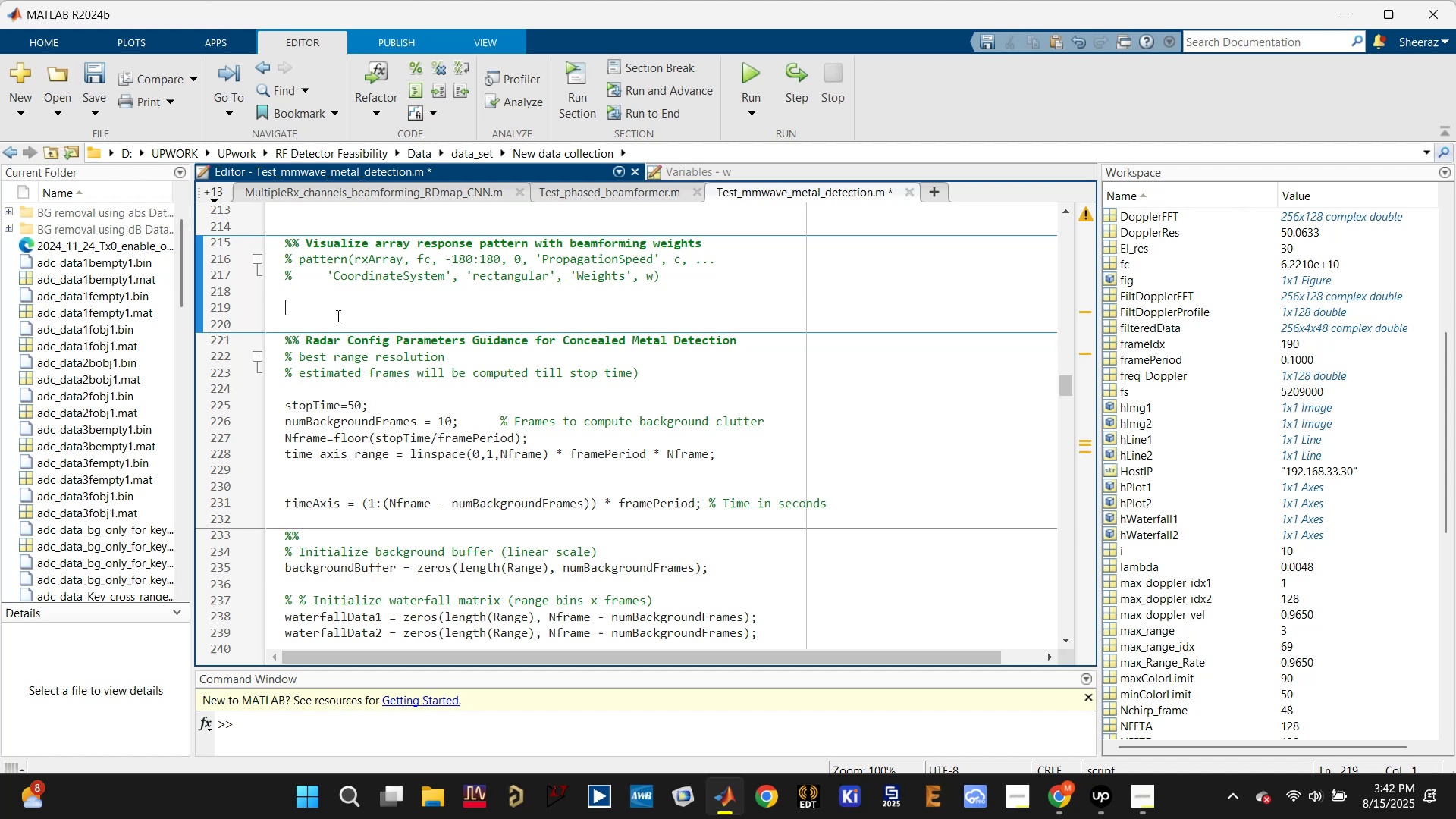 
left_click([337, 315])
 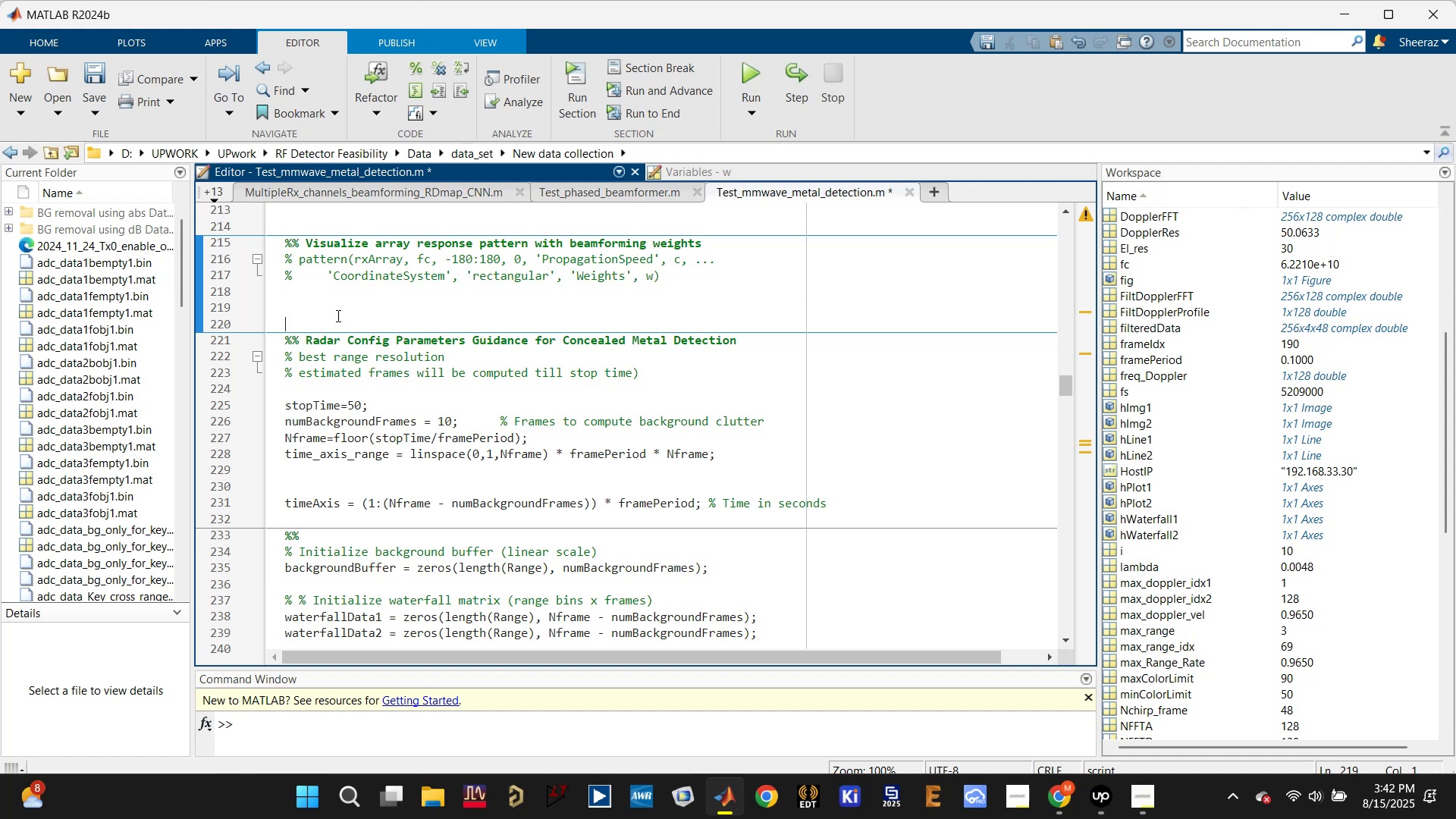 
key(Backspace)
 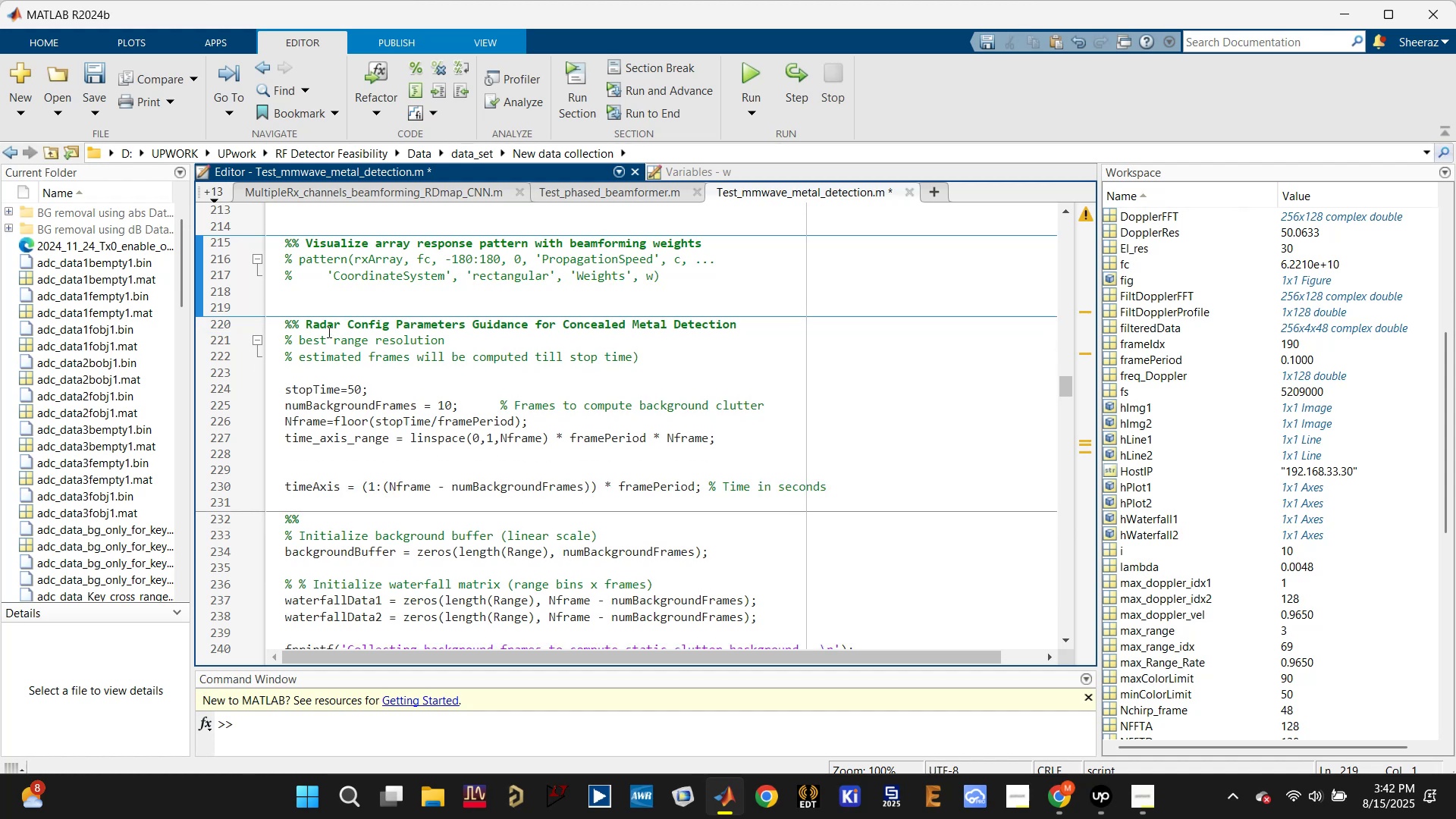 
scroll: coordinate [371, 420], scroll_direction: down, amount: 8.0
 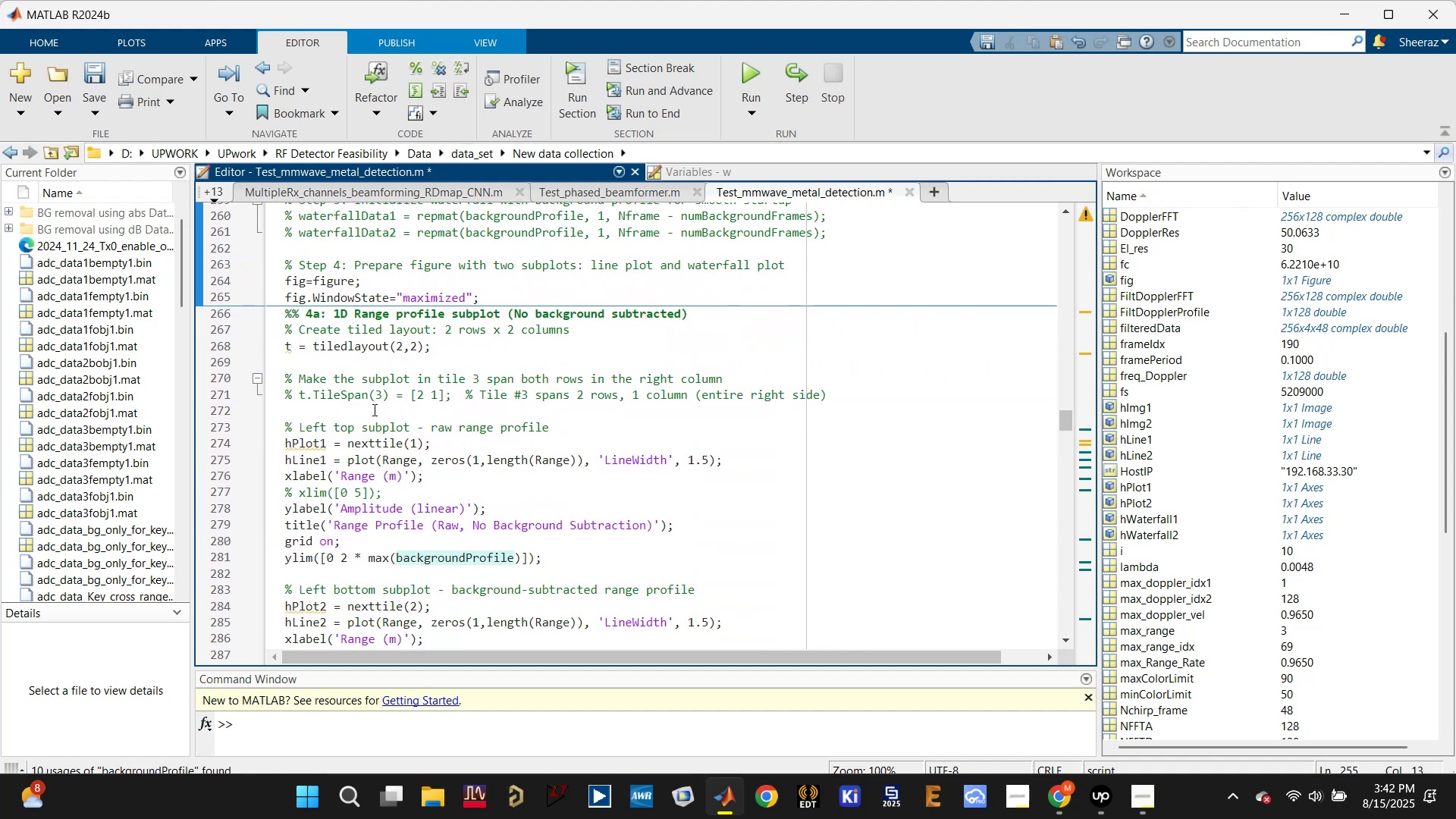 
wait(6.15)
 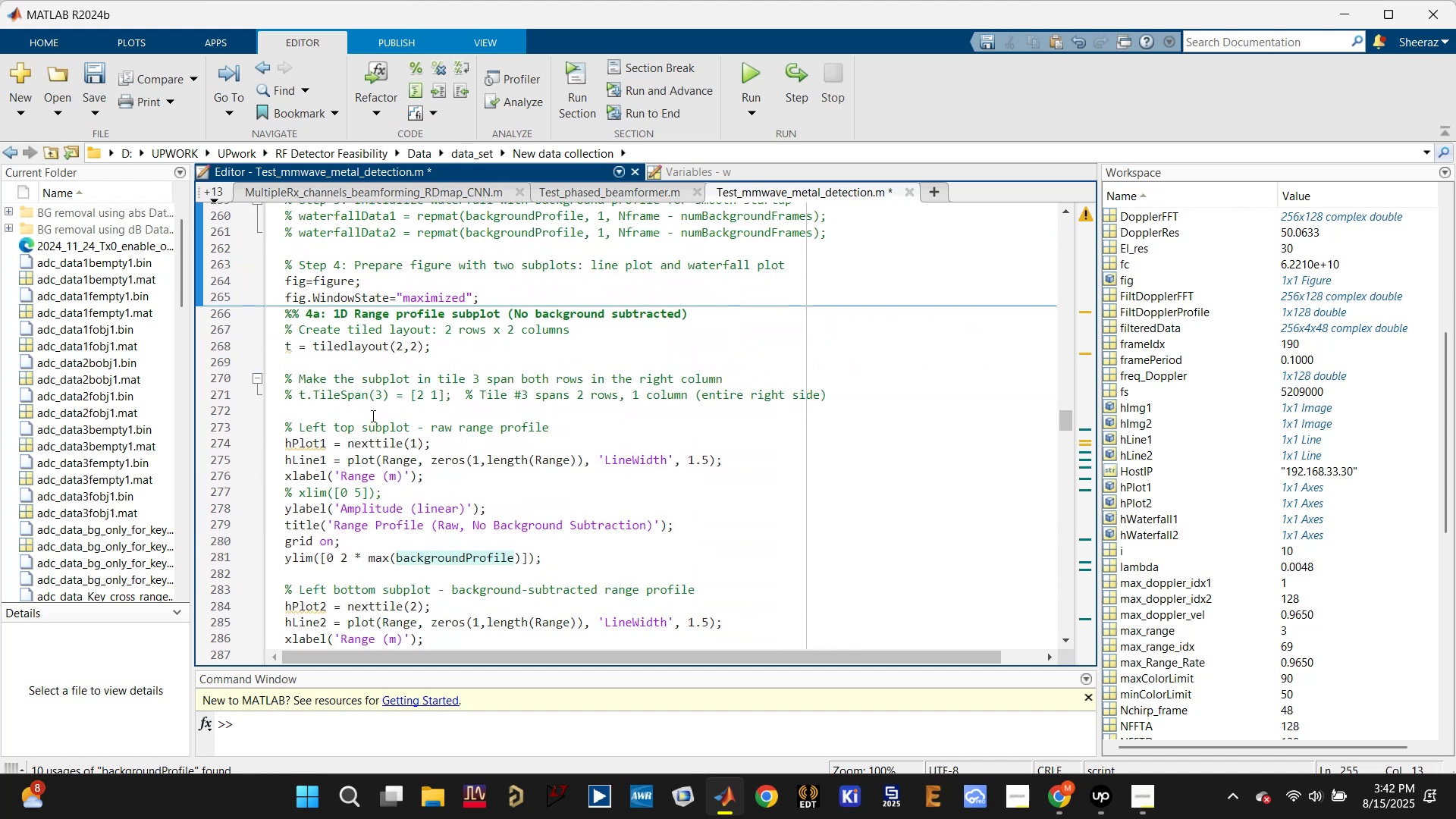 
left_click([305, 283])
 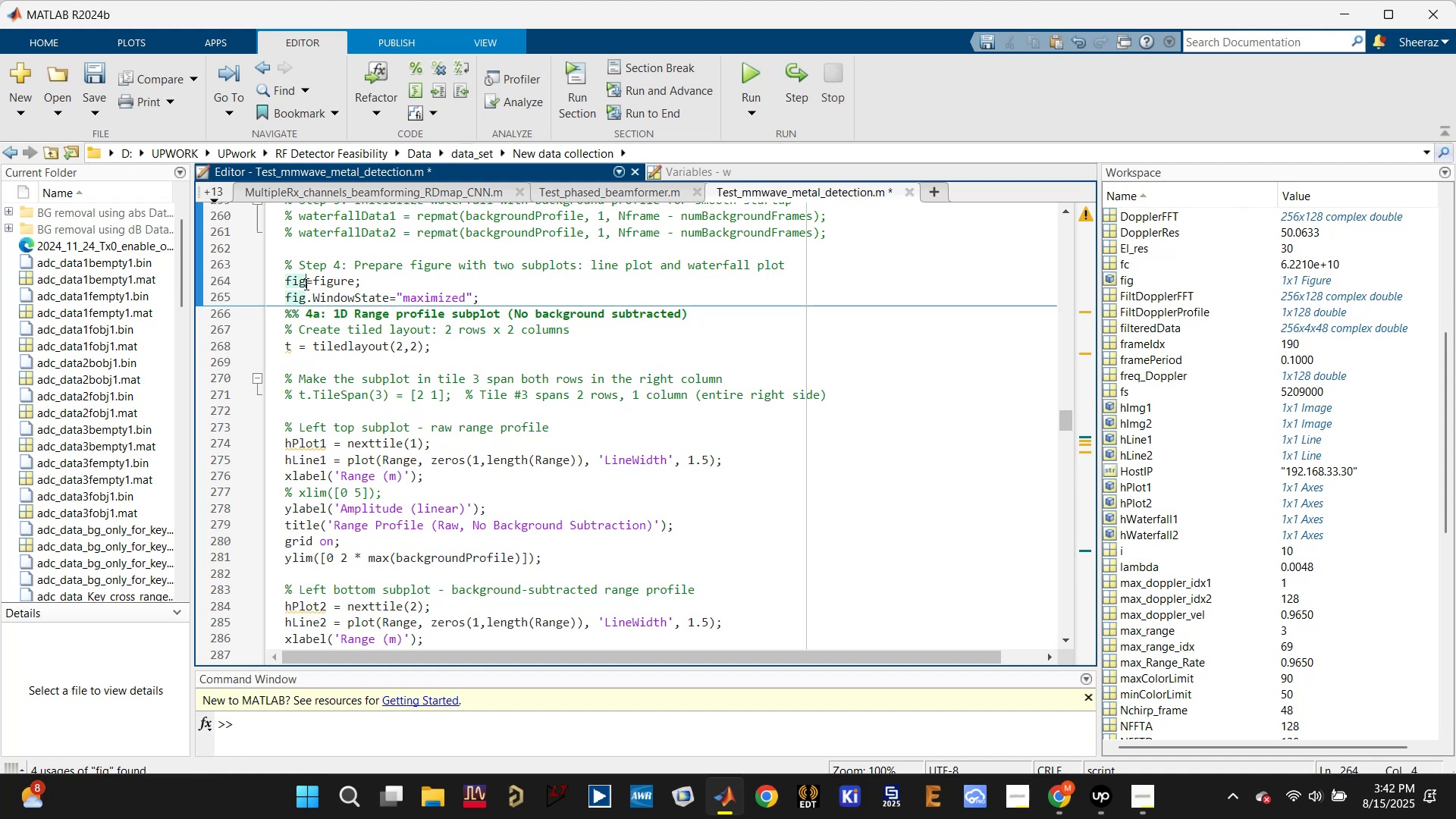 
key(1)
 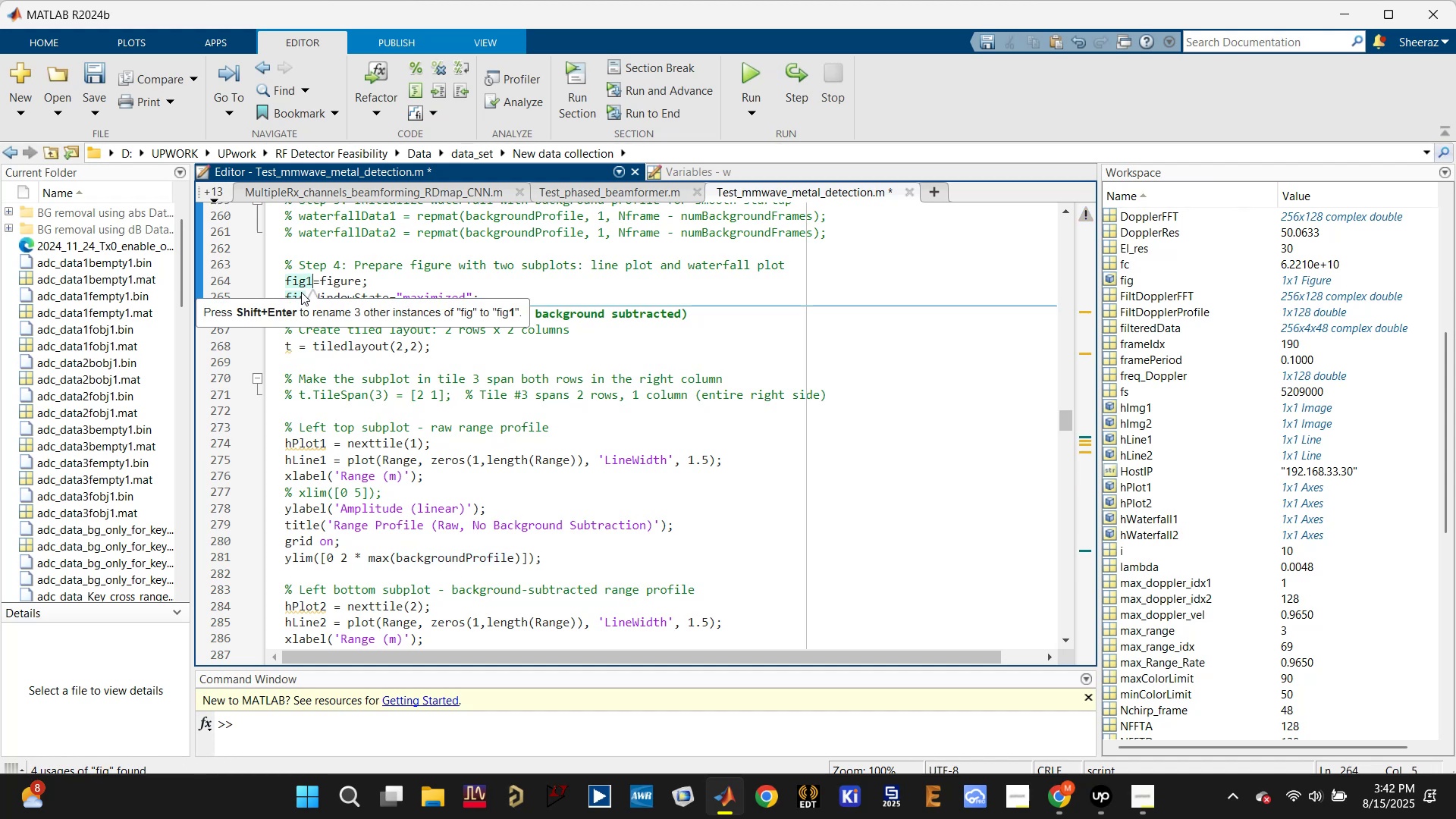 
left_click([301, 292])
 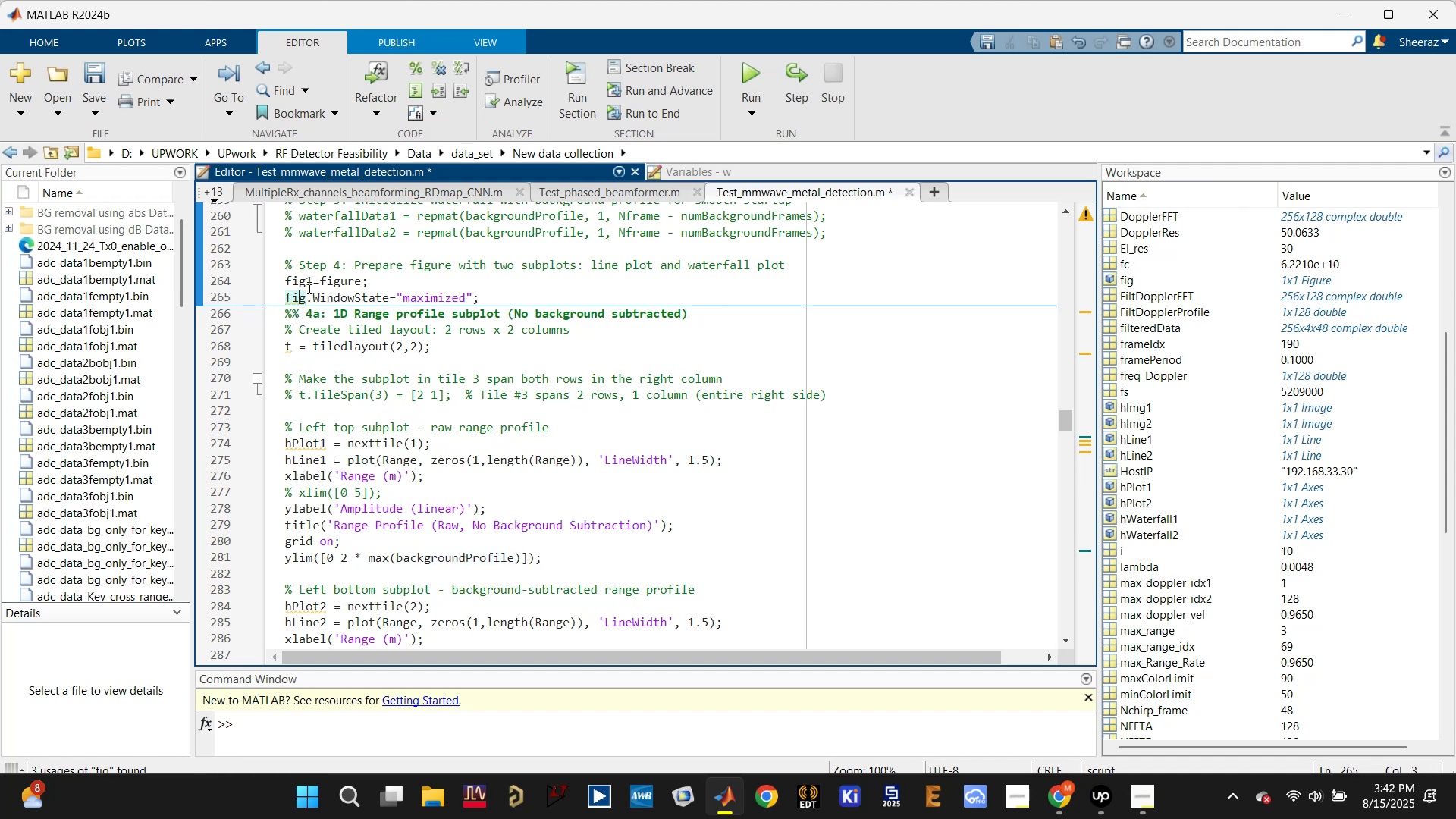 
left_click([308, 297])
 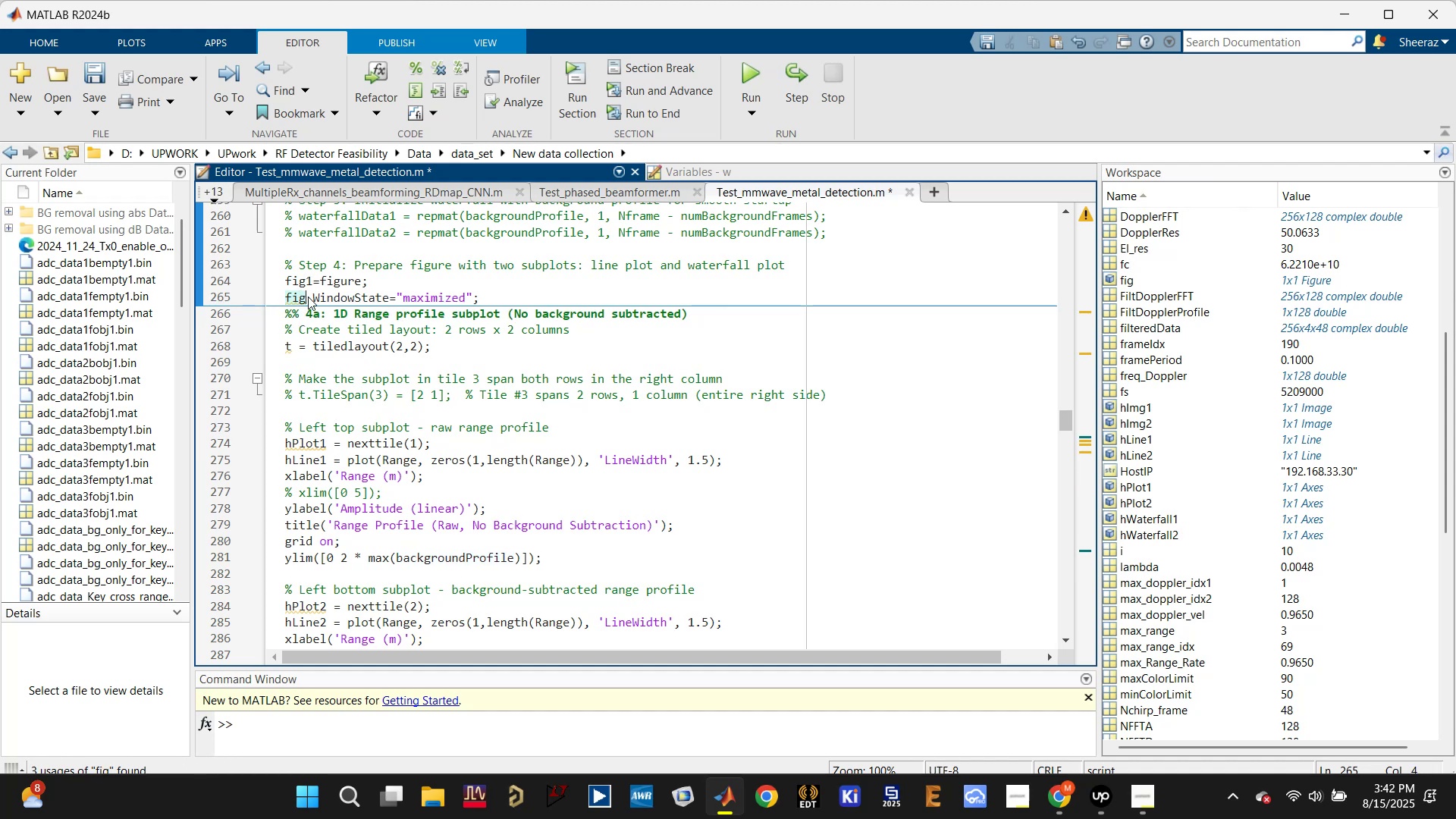 
key(1)
 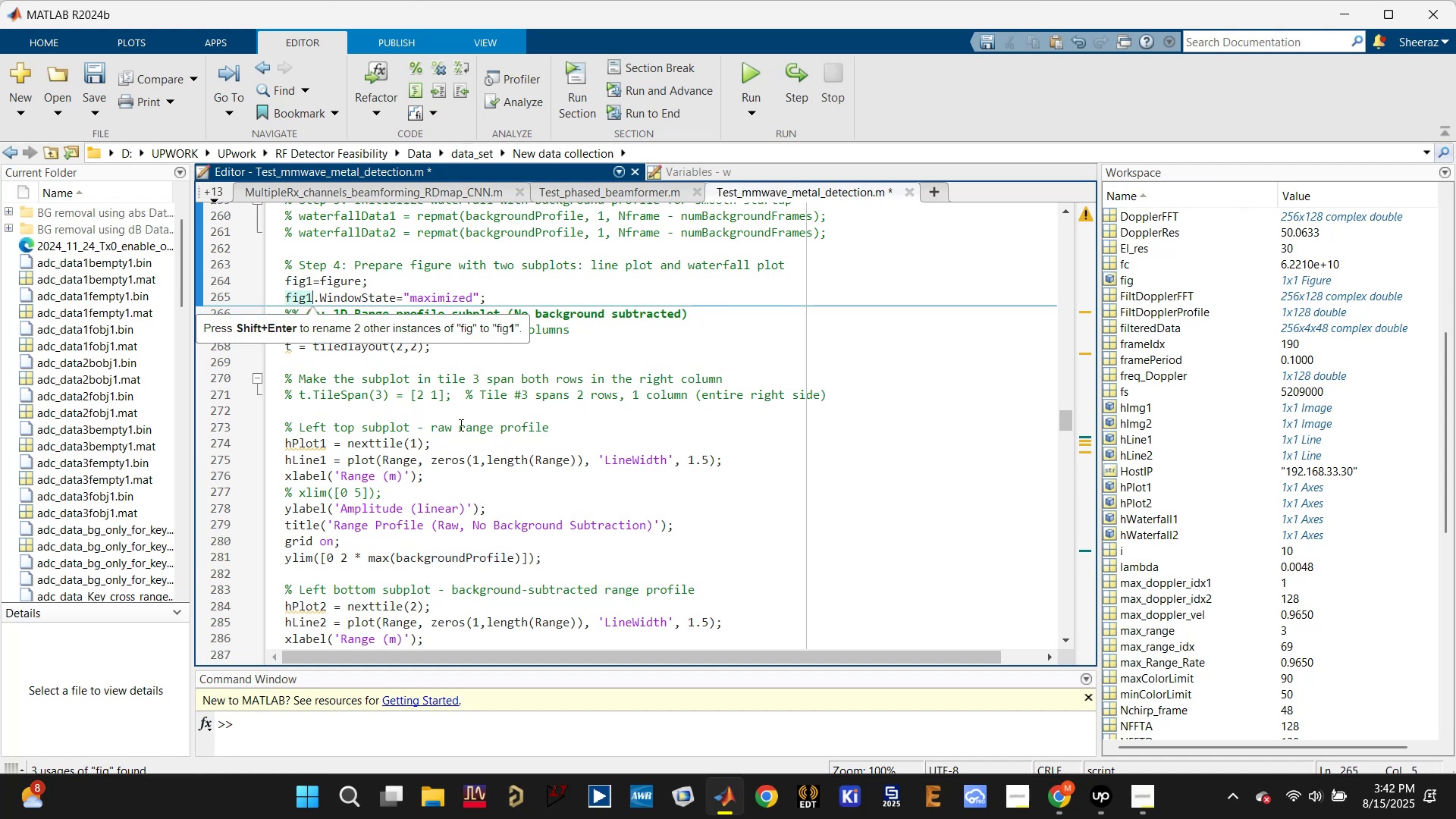 
left_click([413, 422])
 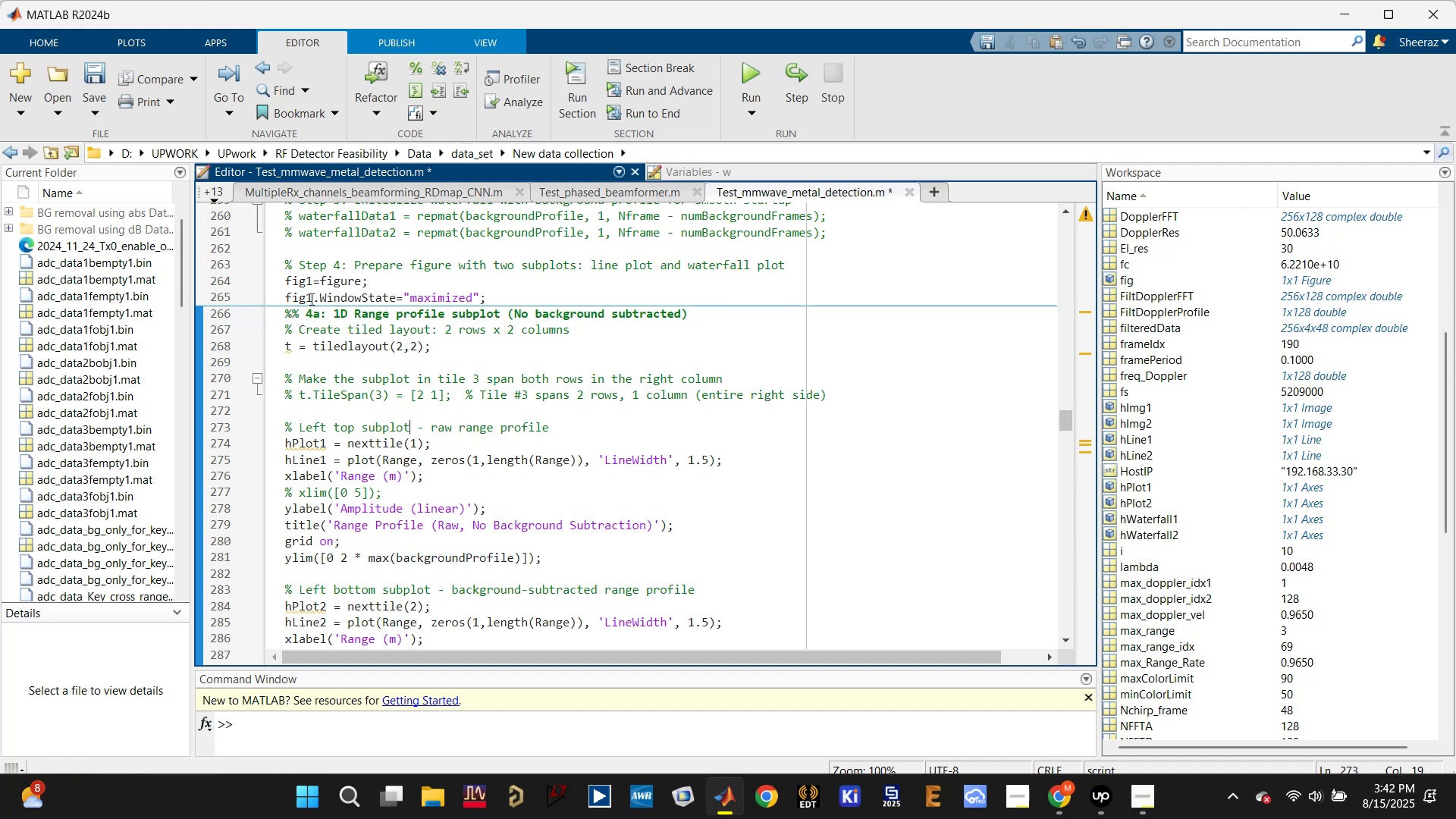 
left_click([309, 299])
 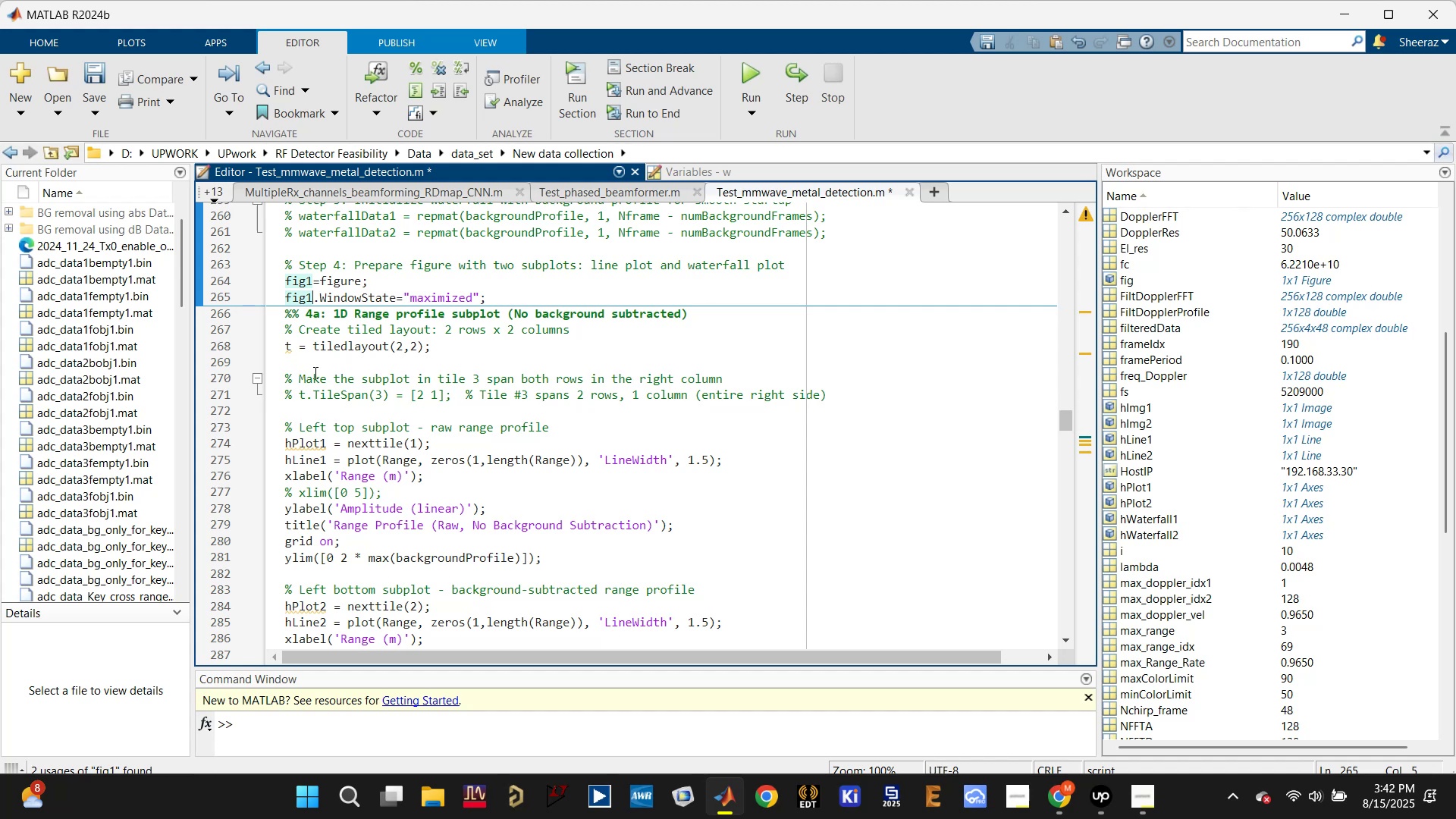 
left_click([284, 345])
 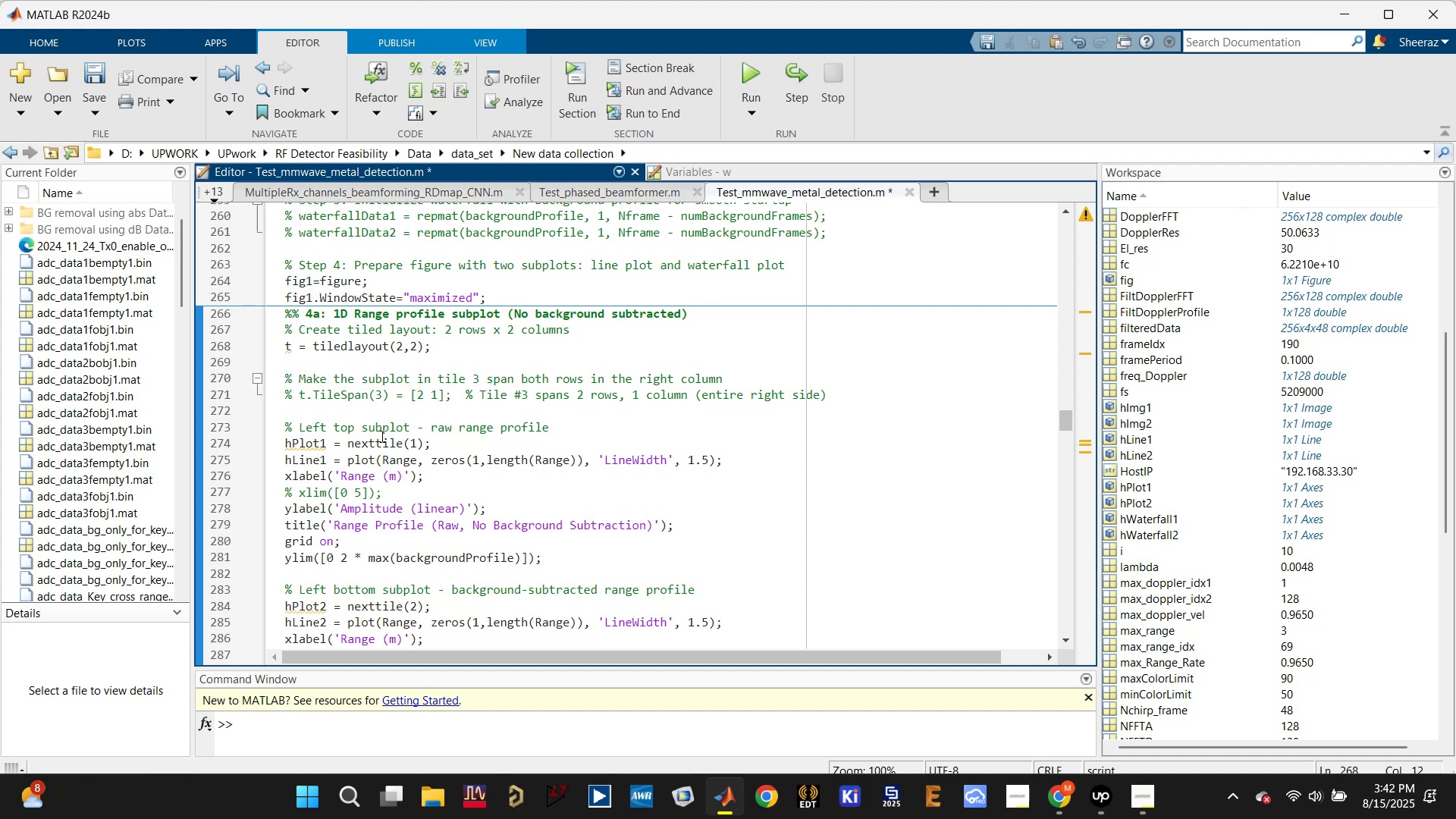 
wait(6.77)
 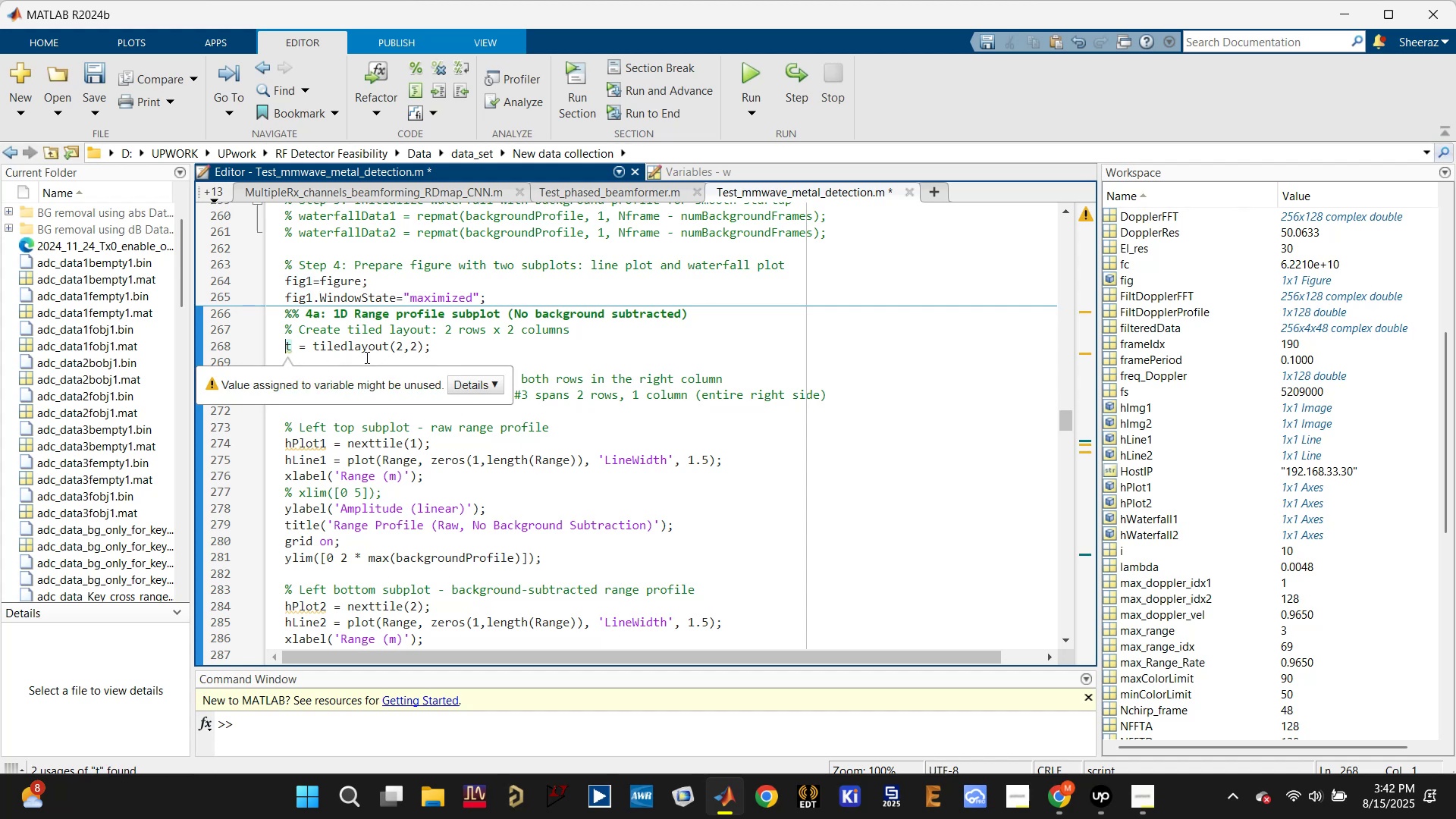 
left_click([298, 347])
 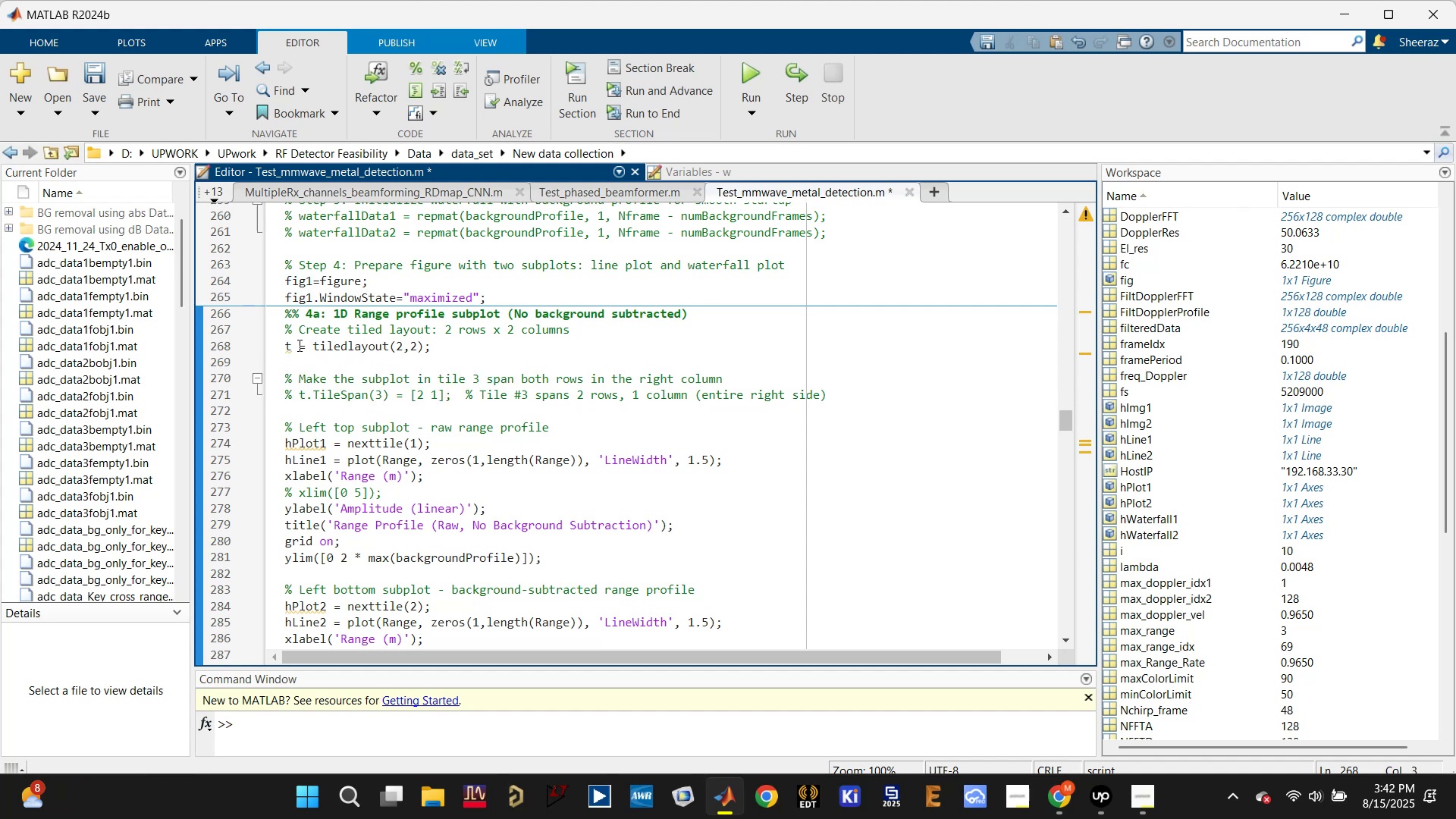 
left_click([291, 345])
 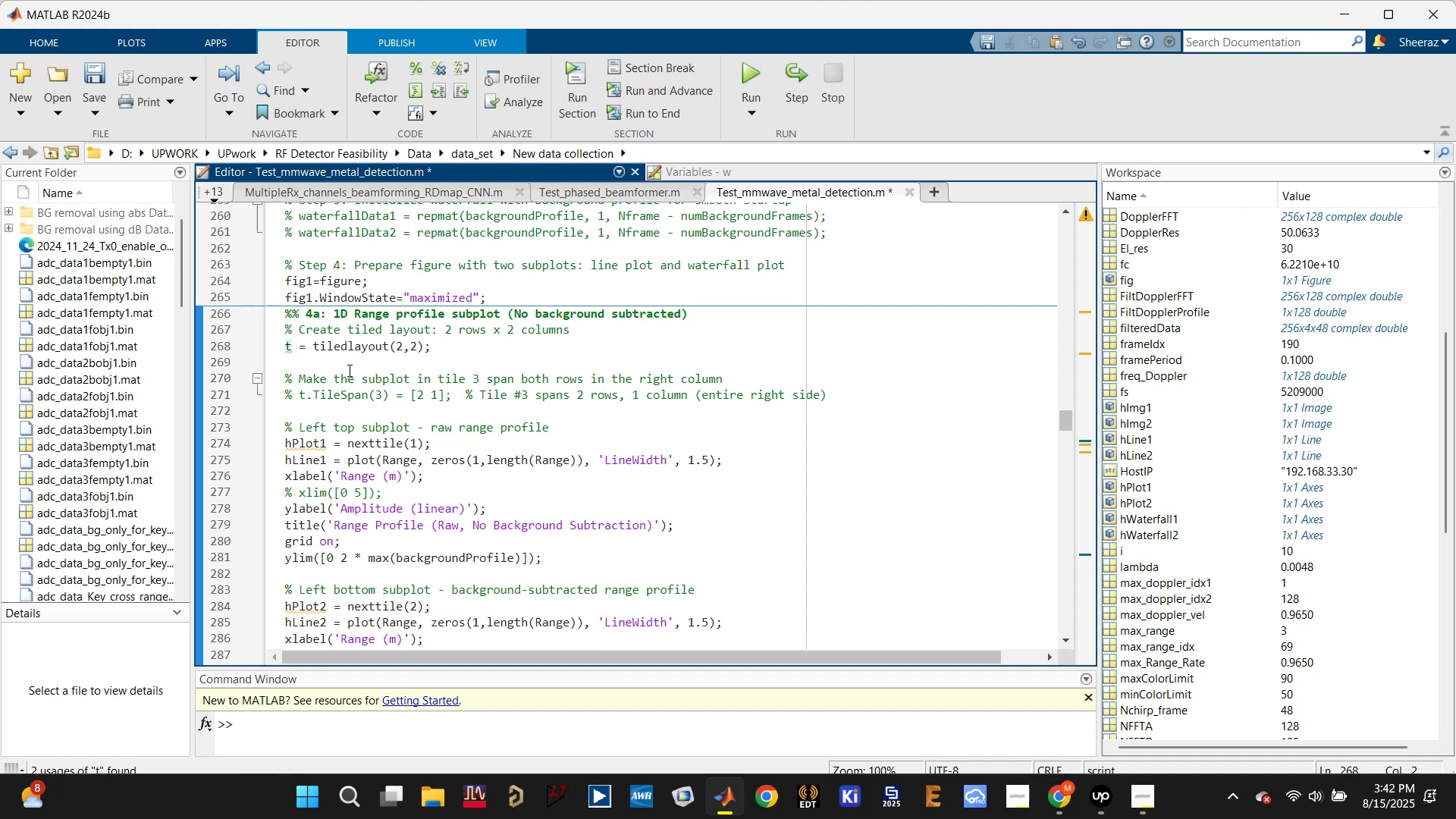 
scroll: coordinate [369, 392], scroll_direction: down, amount: 3.0
 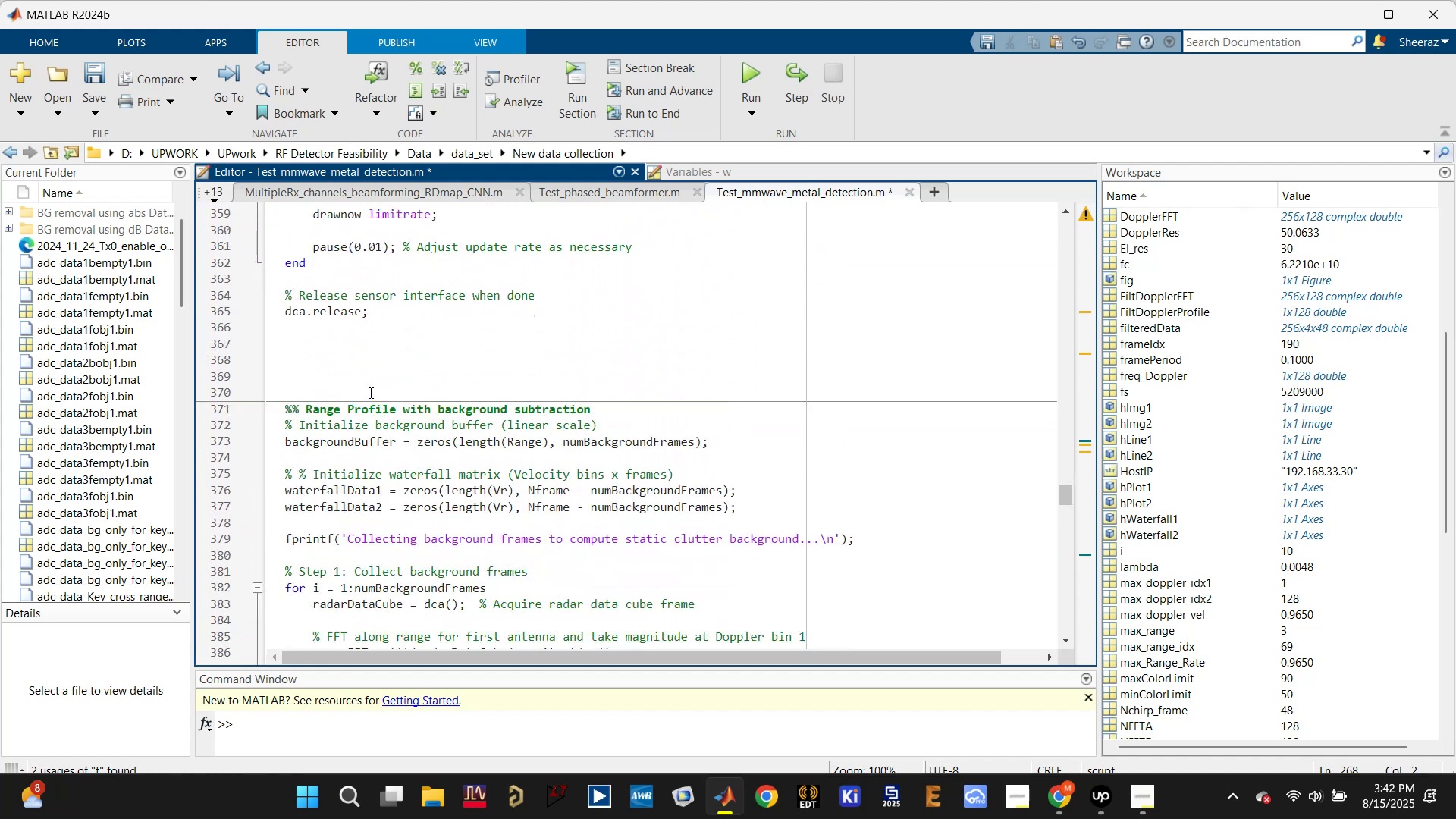 
scroll: coordinate [369, 391], scroll_direction: none, amount: 0.0
 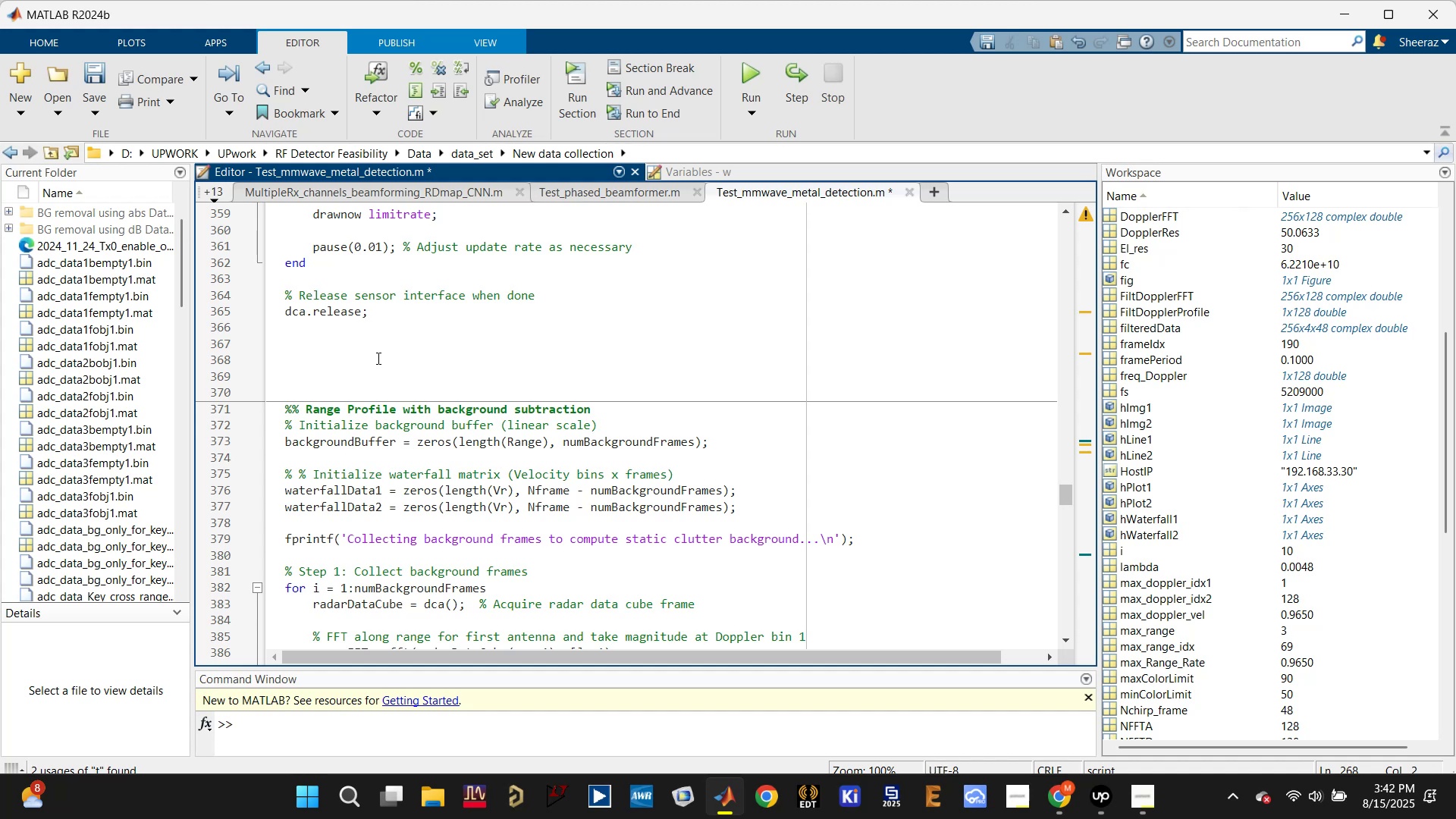 
scroll: coordinate [379, 356], scroll_direction: up, amount: 7.0
 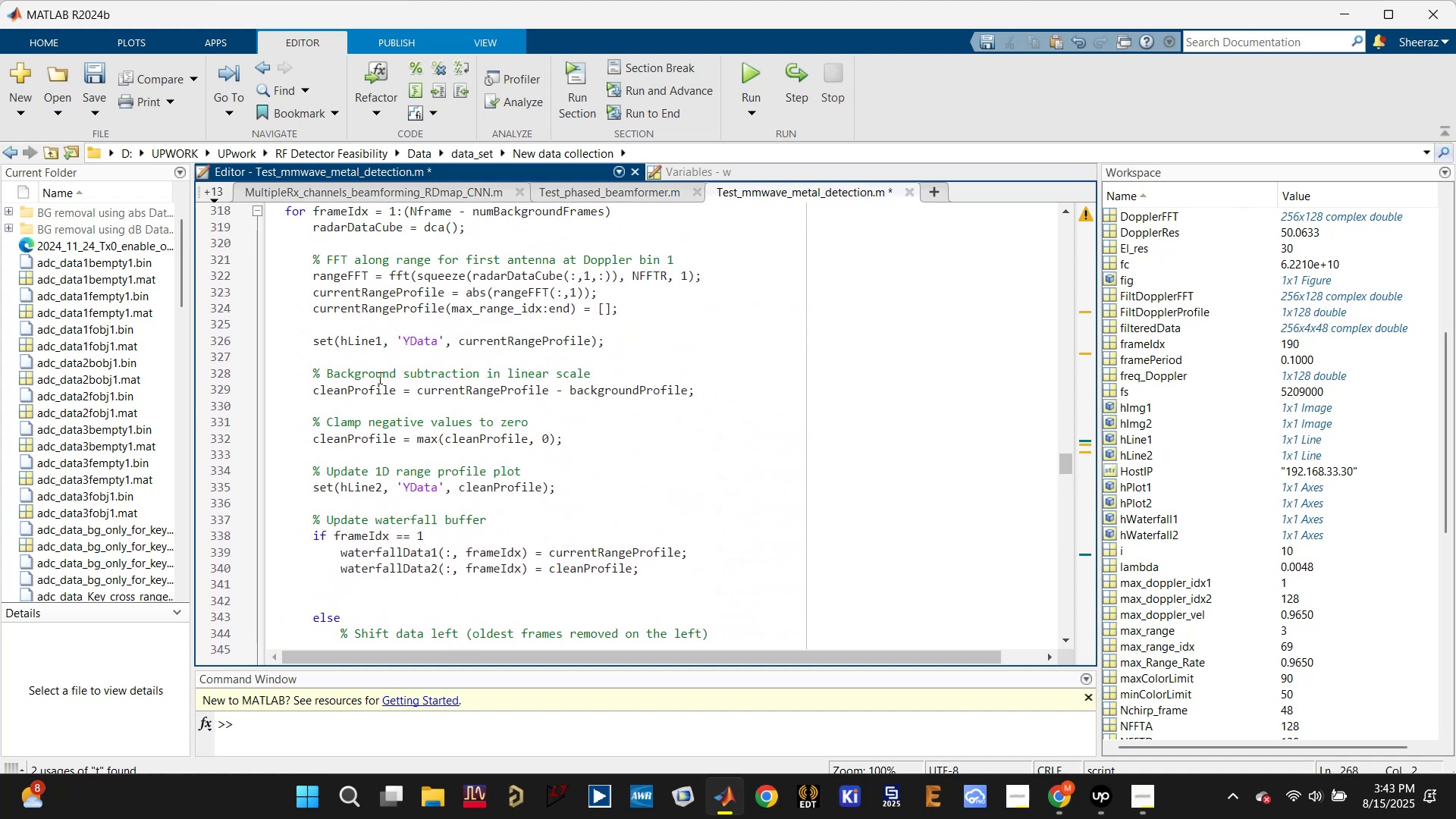 
left_click([373, 386])
 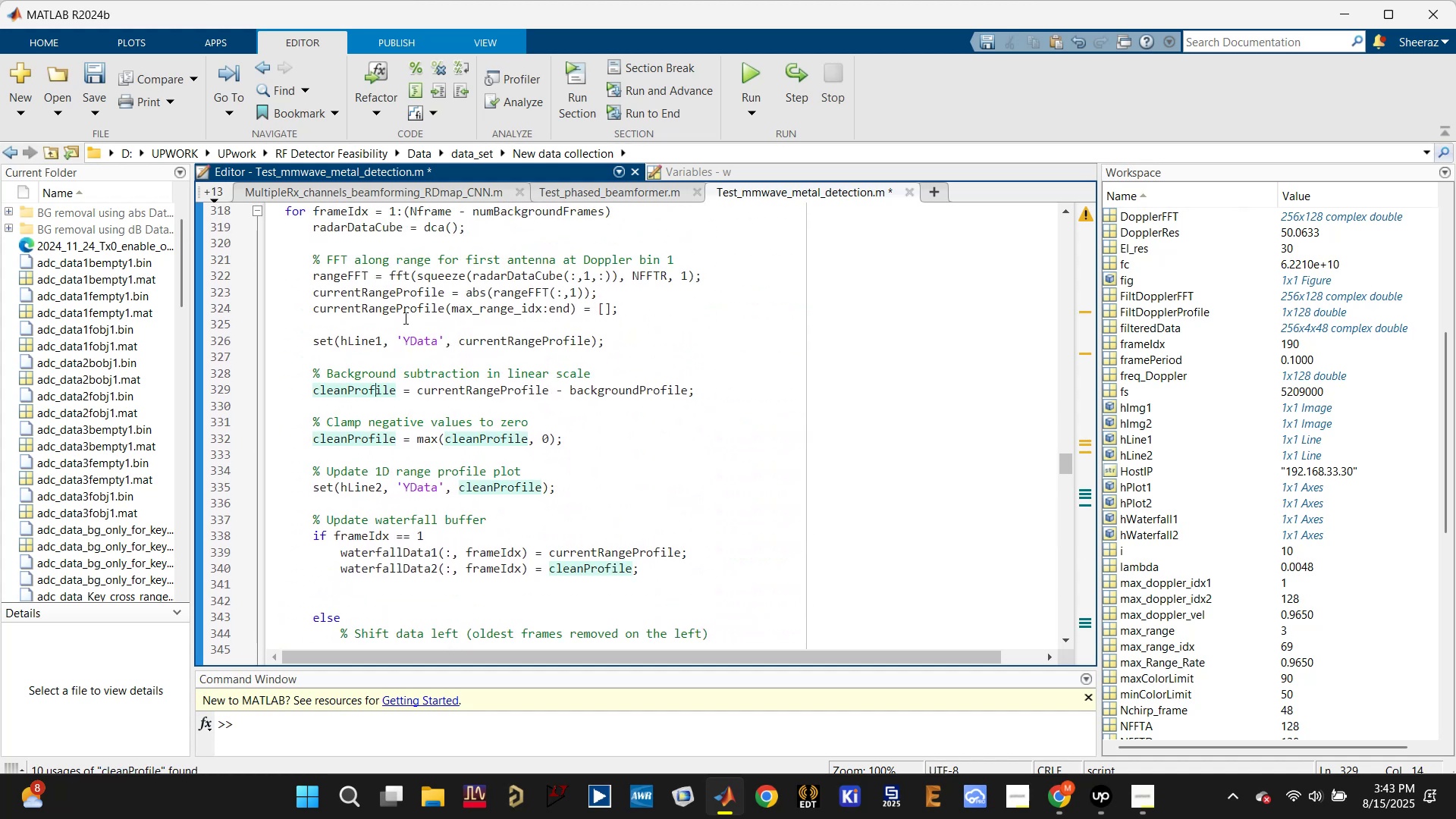 
left_click([504, 389])
 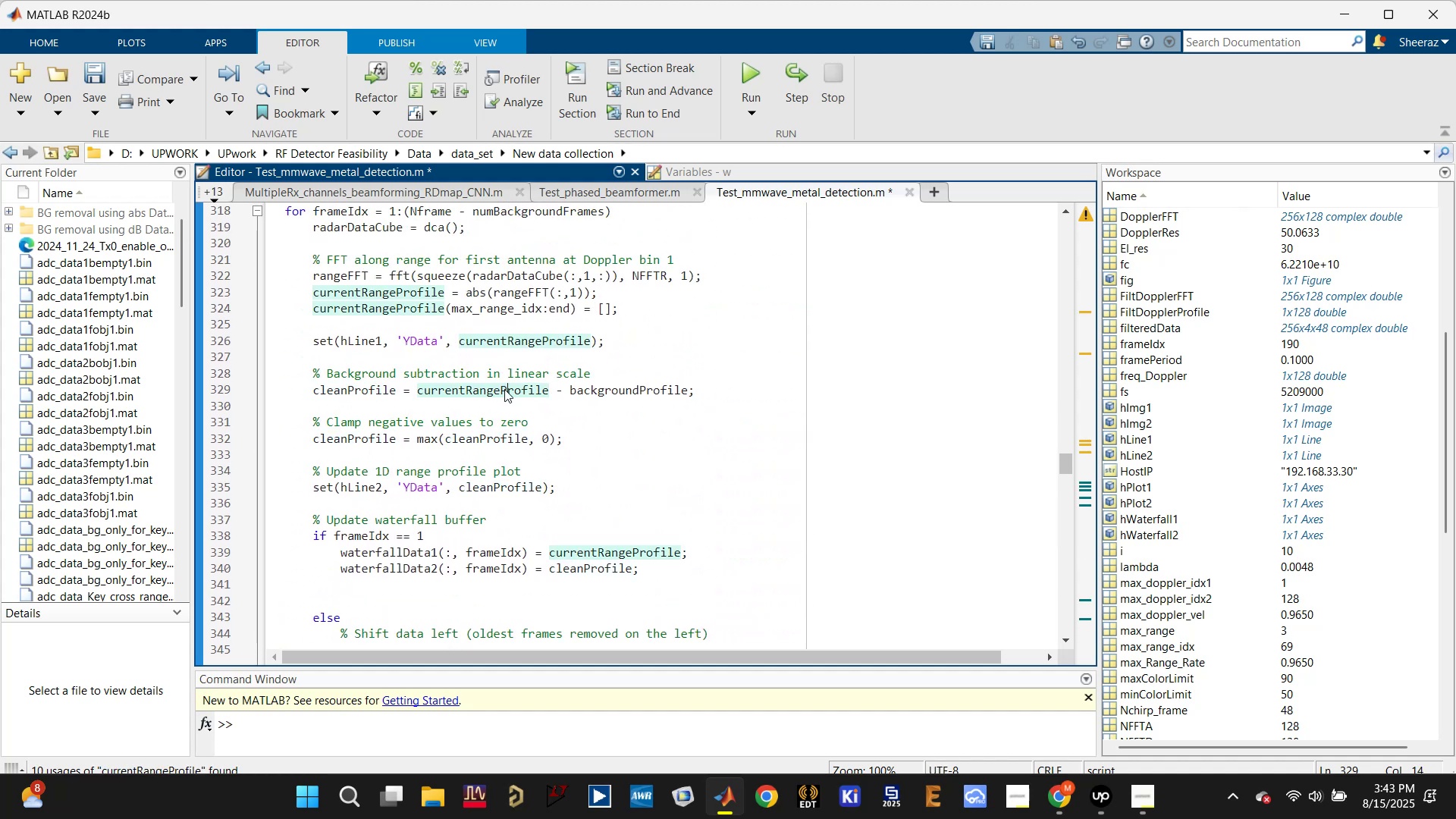 
scroll: coordinate [504, 384], scroll_direction: up, amount: 11.0
 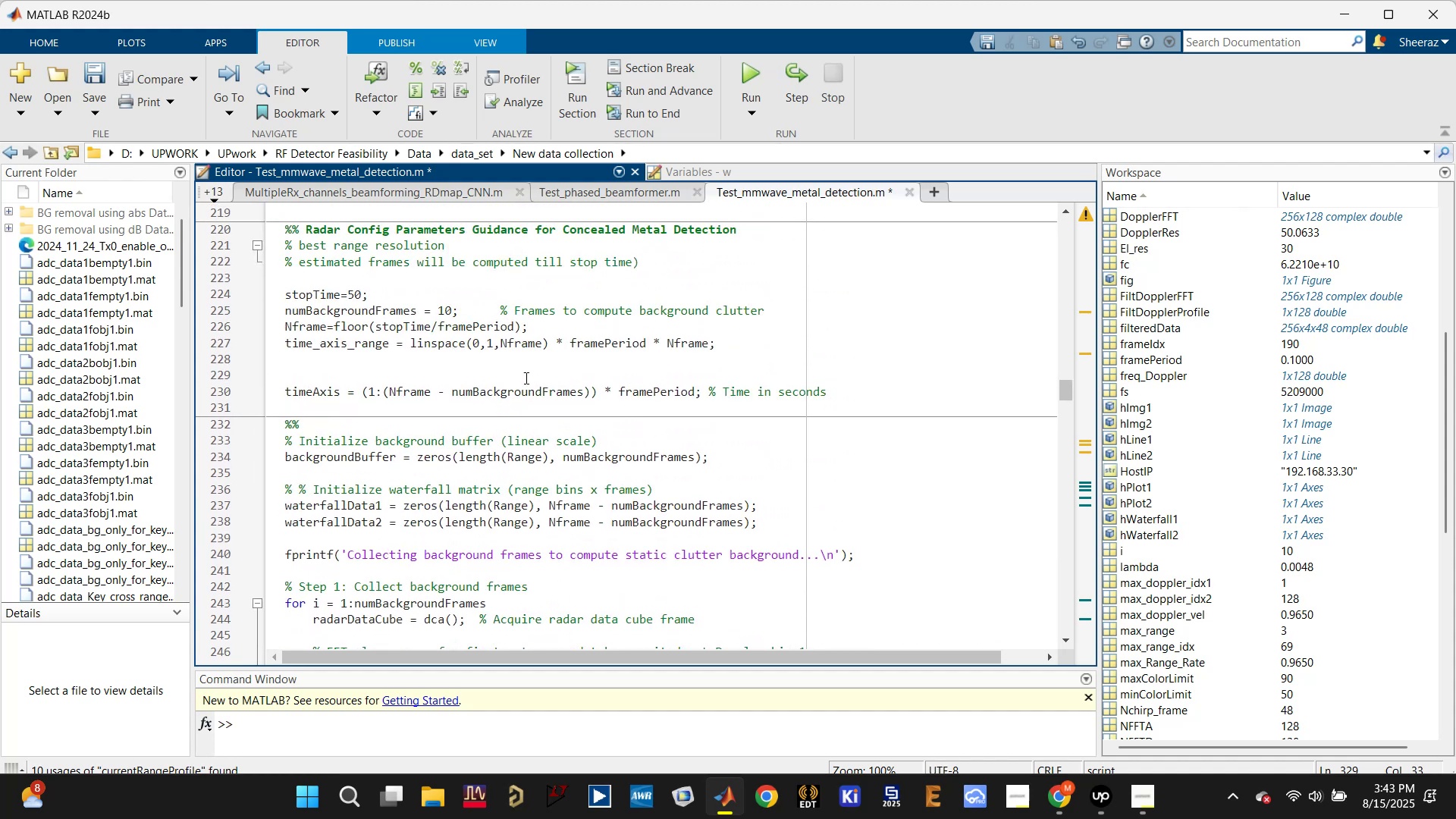 
scroll: coordinate [451, 370], scroll_direction: down, amount: 22.0
 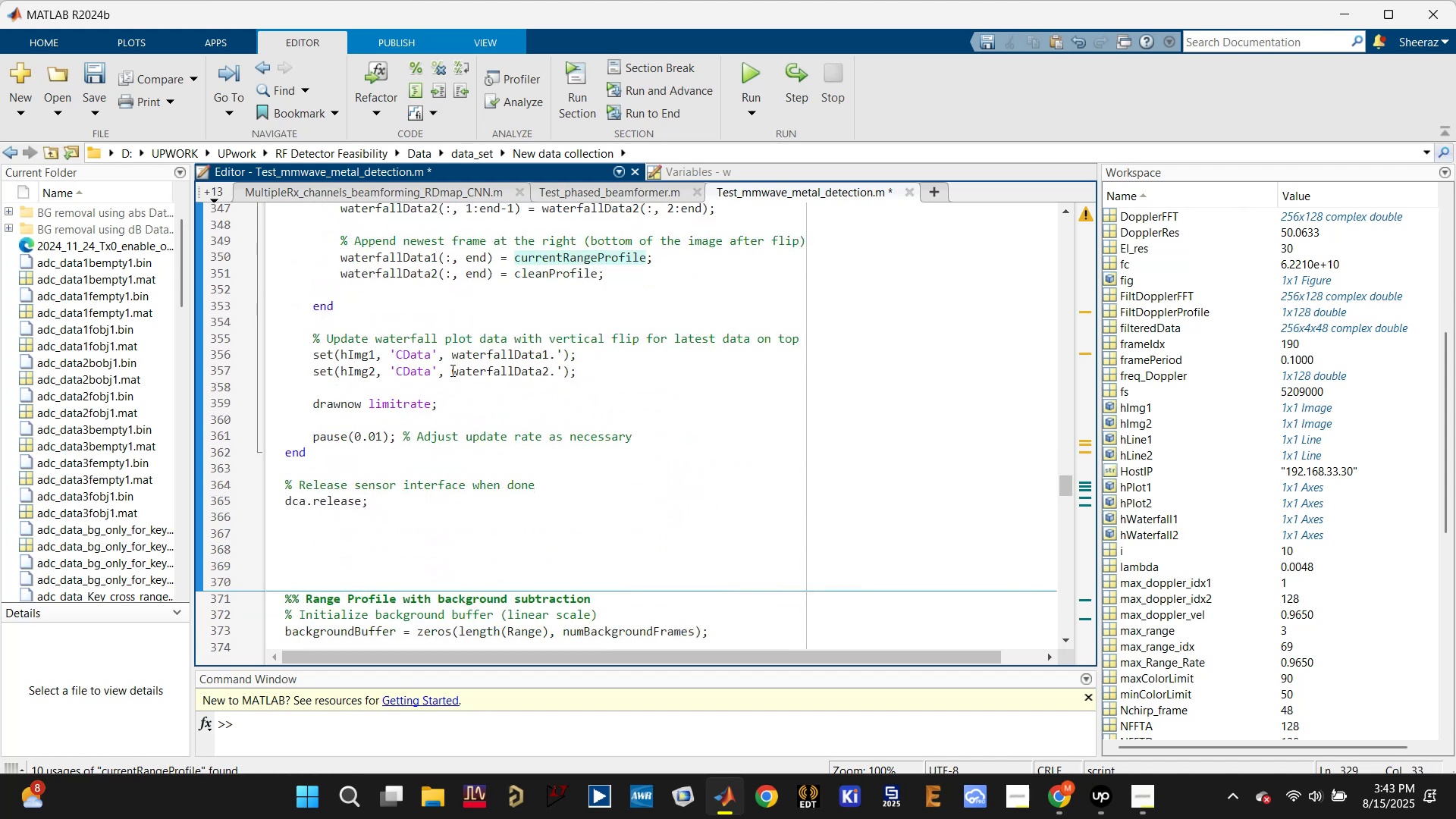 
scroll: coordinate [451, 371], scroll_direction: down, amount: 3.0
 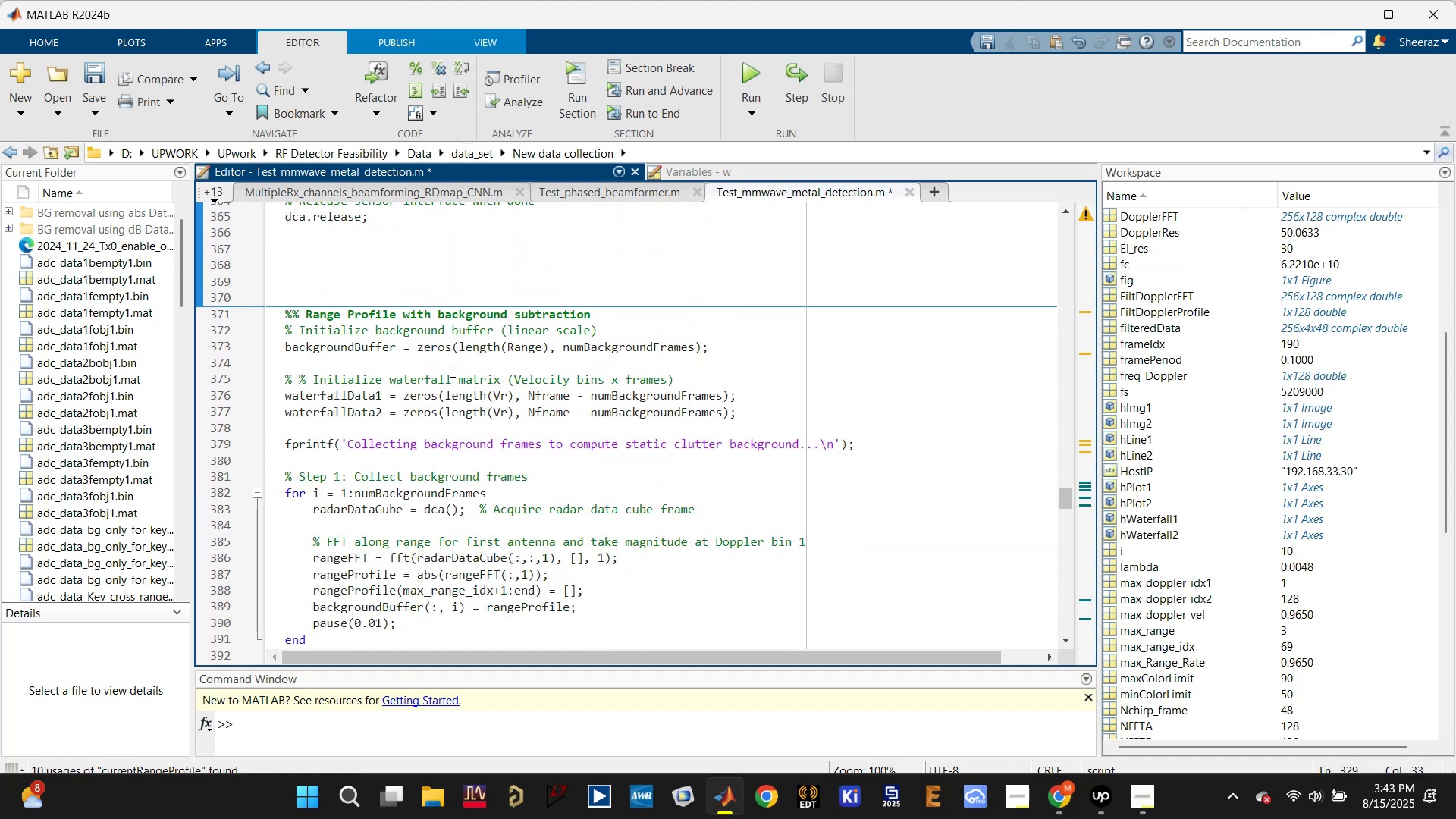 
left_click([359, 391])
 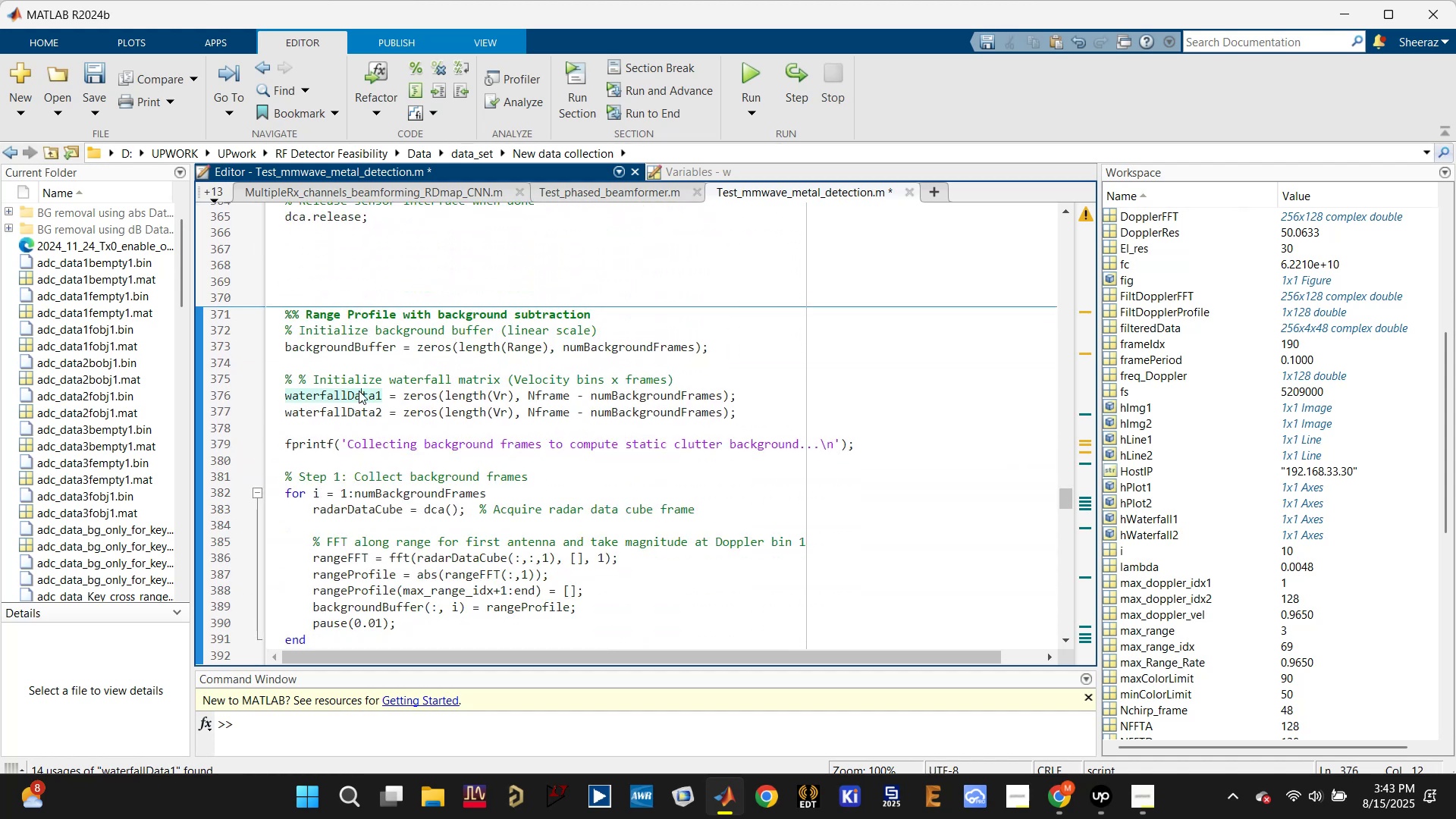 
scroll: coordinate [359, 391], scroll_direction: up, amount: 1.0
 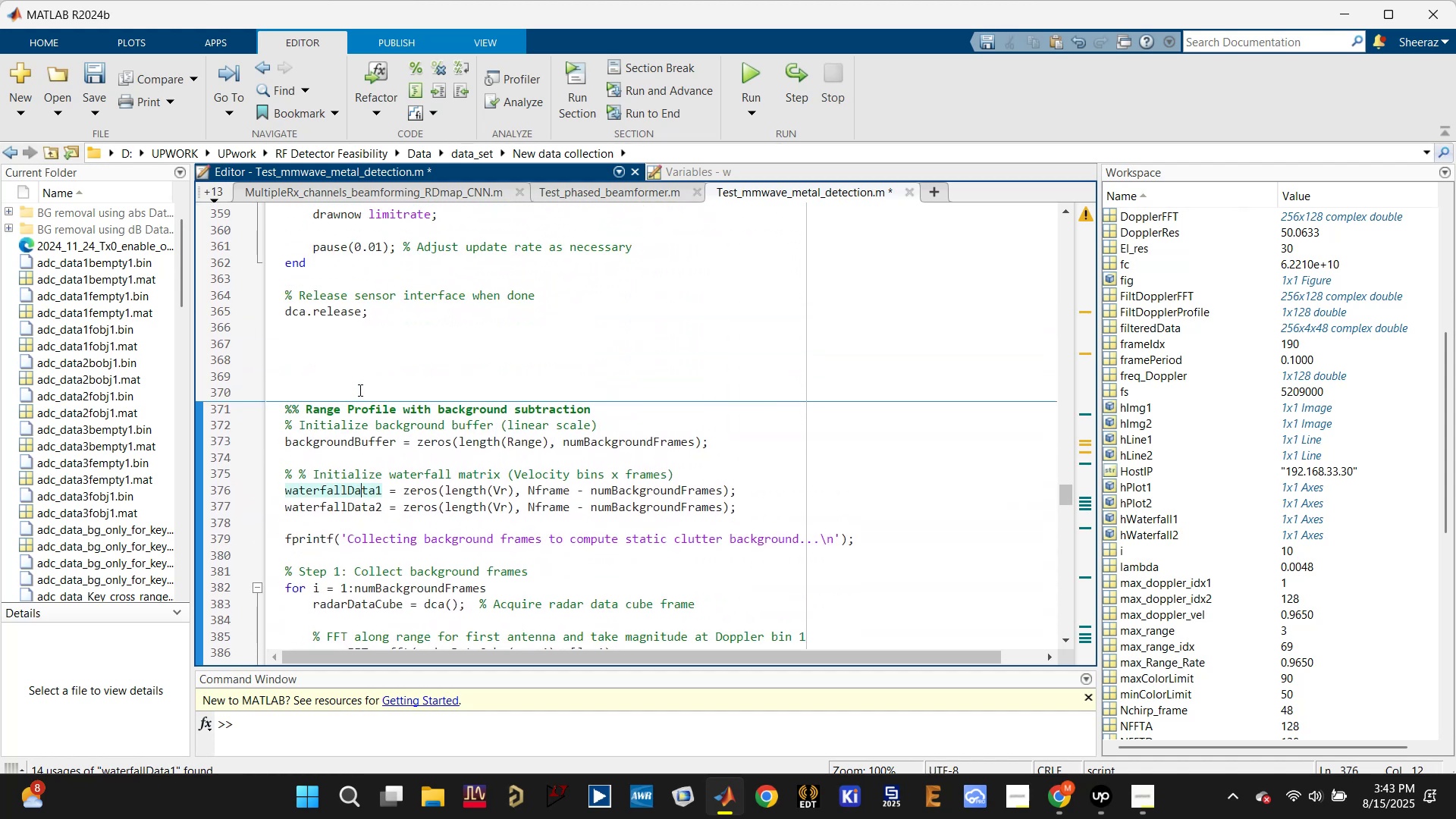 
left_click([359, 389])
 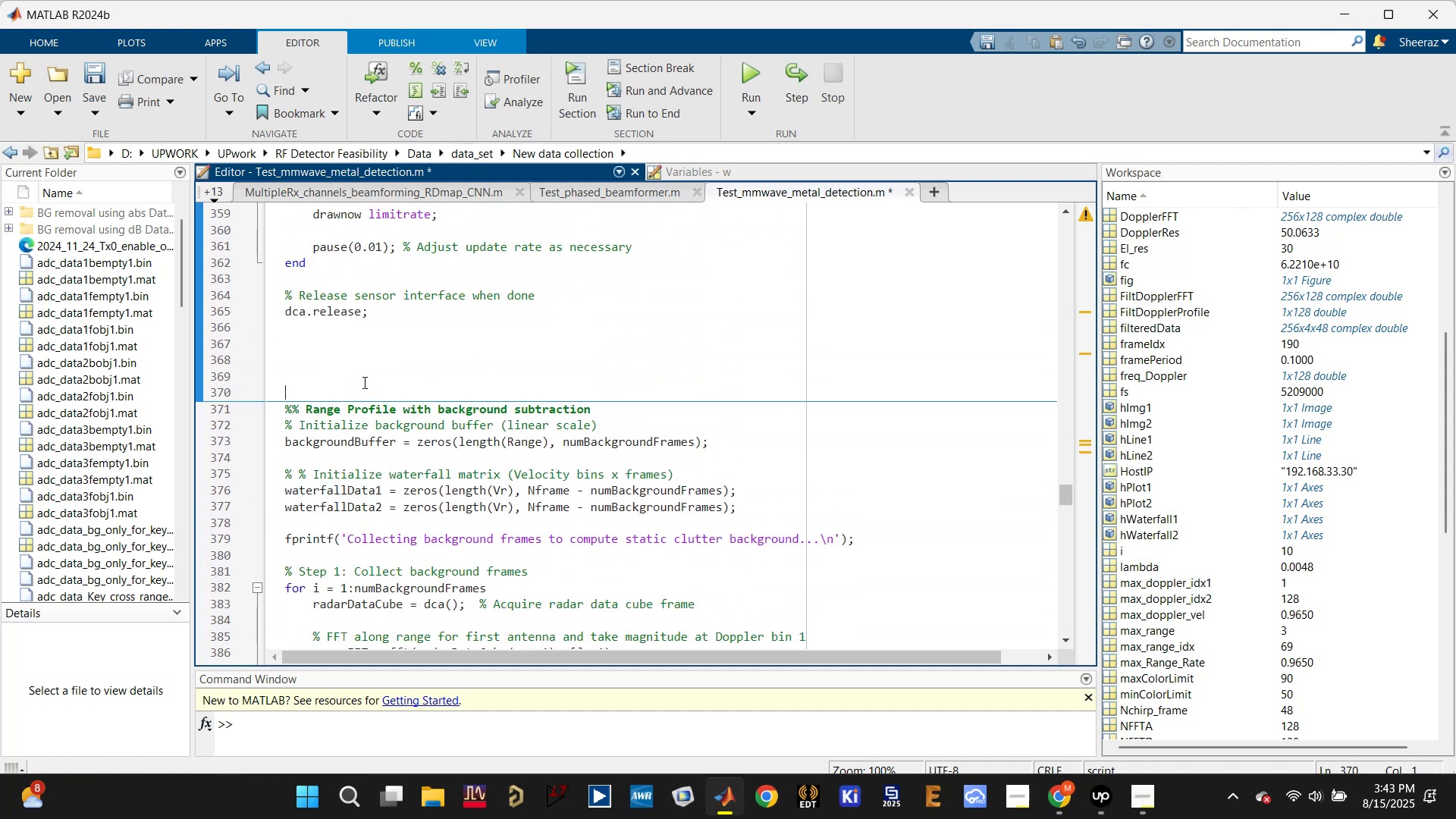 
key(Backspace)
 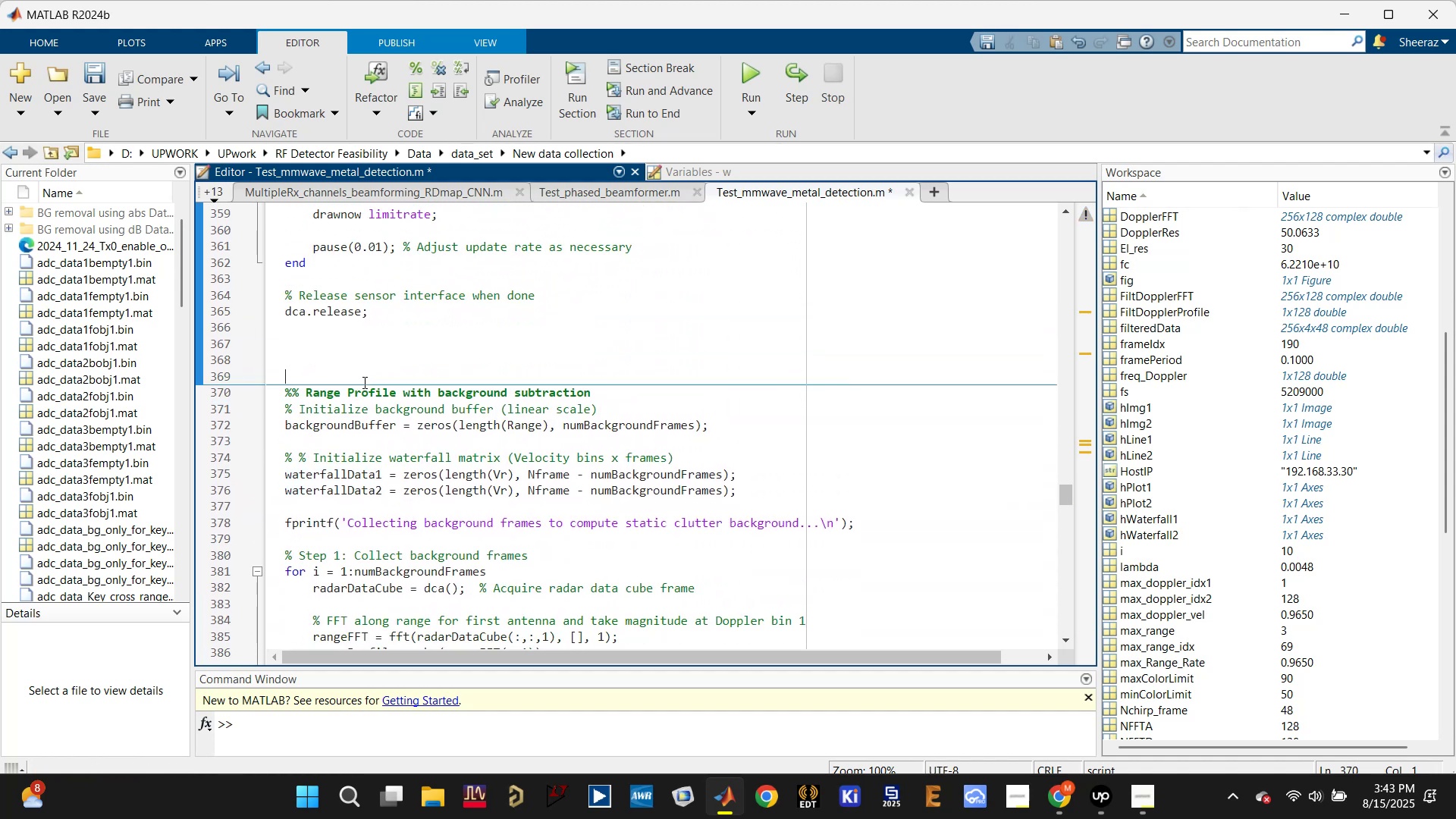 
key(Backspace)
 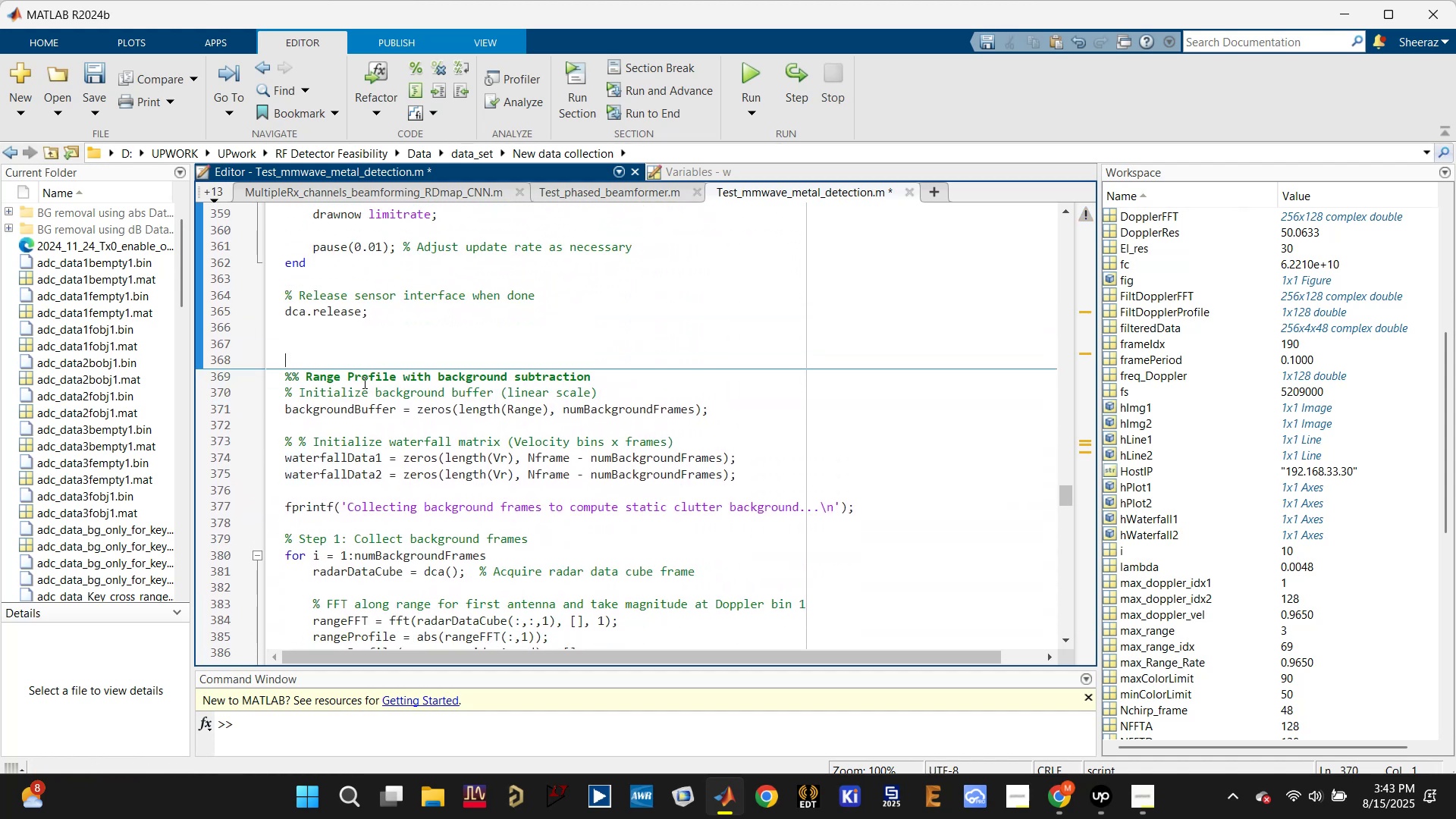 
key(Backspace)
 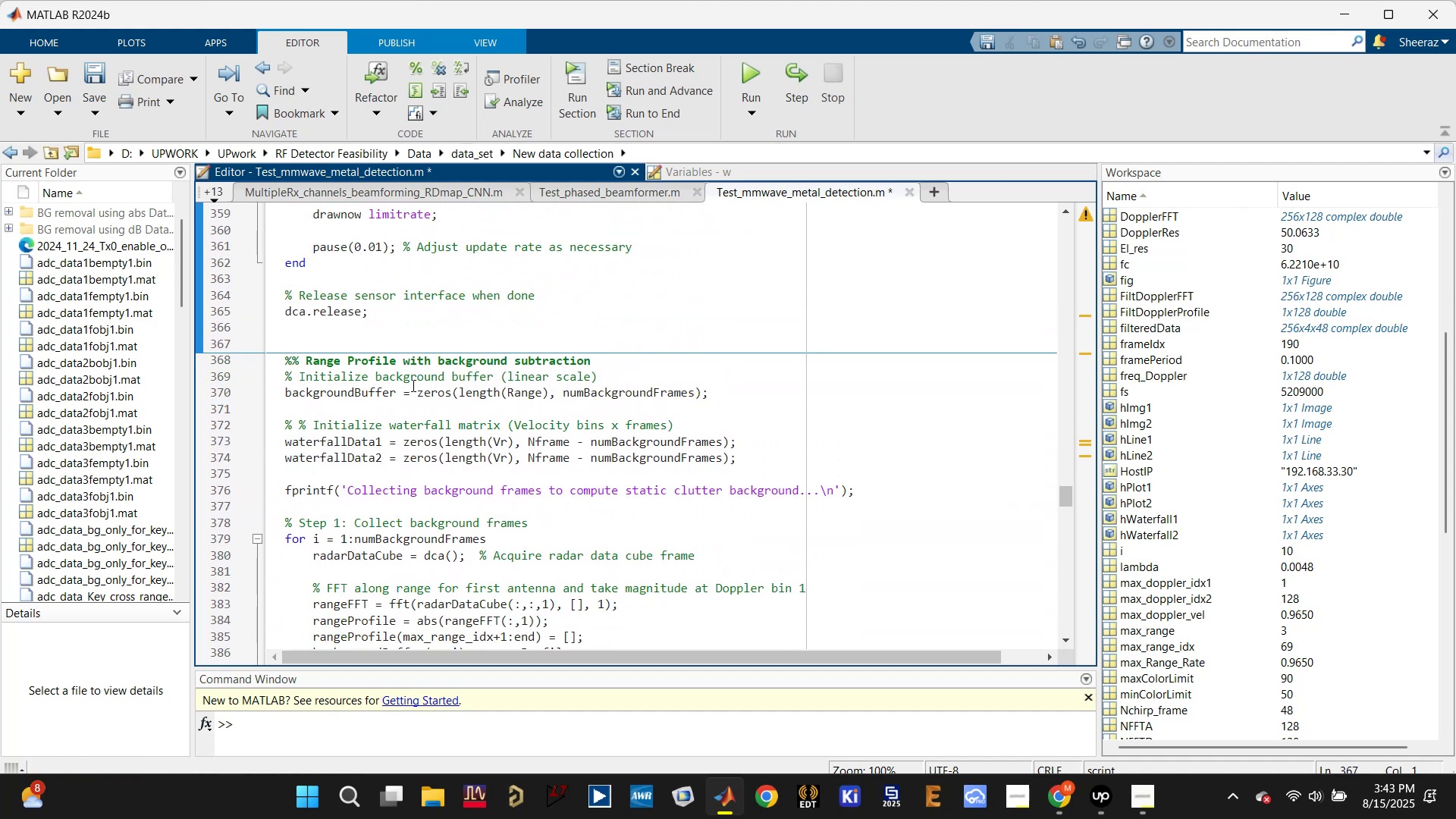 
left_click([378, 386])
 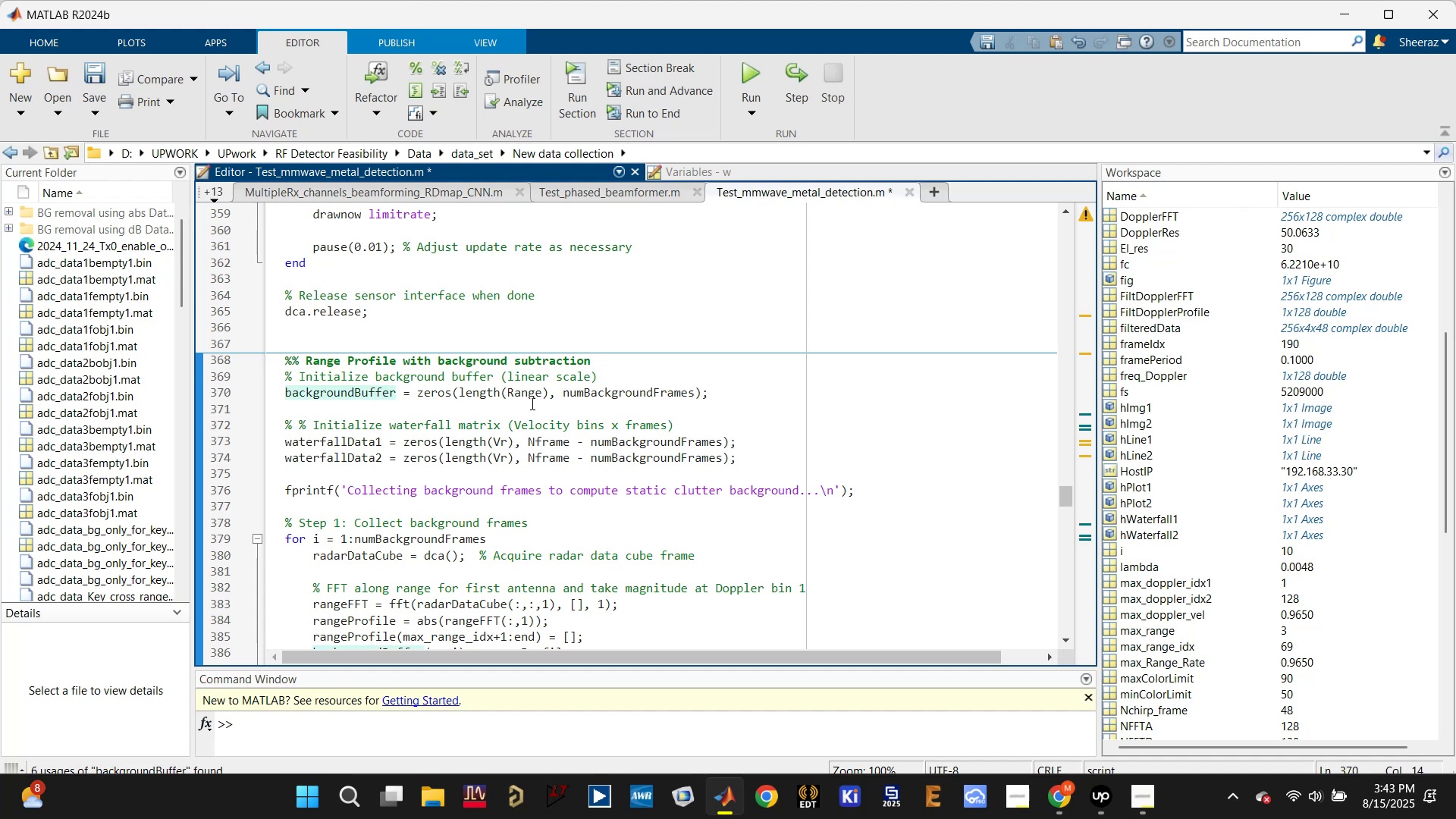 
scroll: coordinate [536, 408], scroll_direction: down, amount: 1.0
 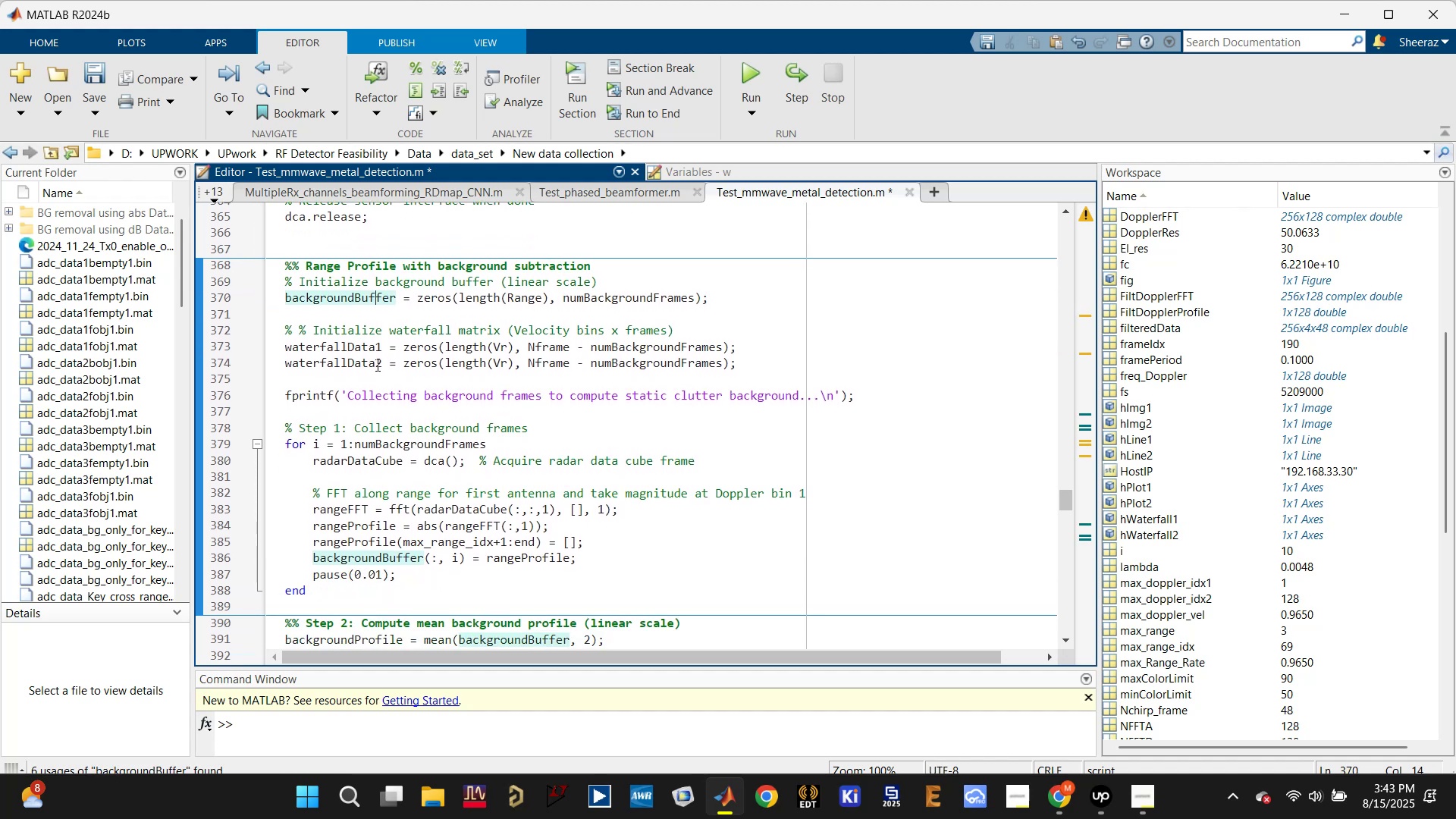 
left_click([374, 352])
 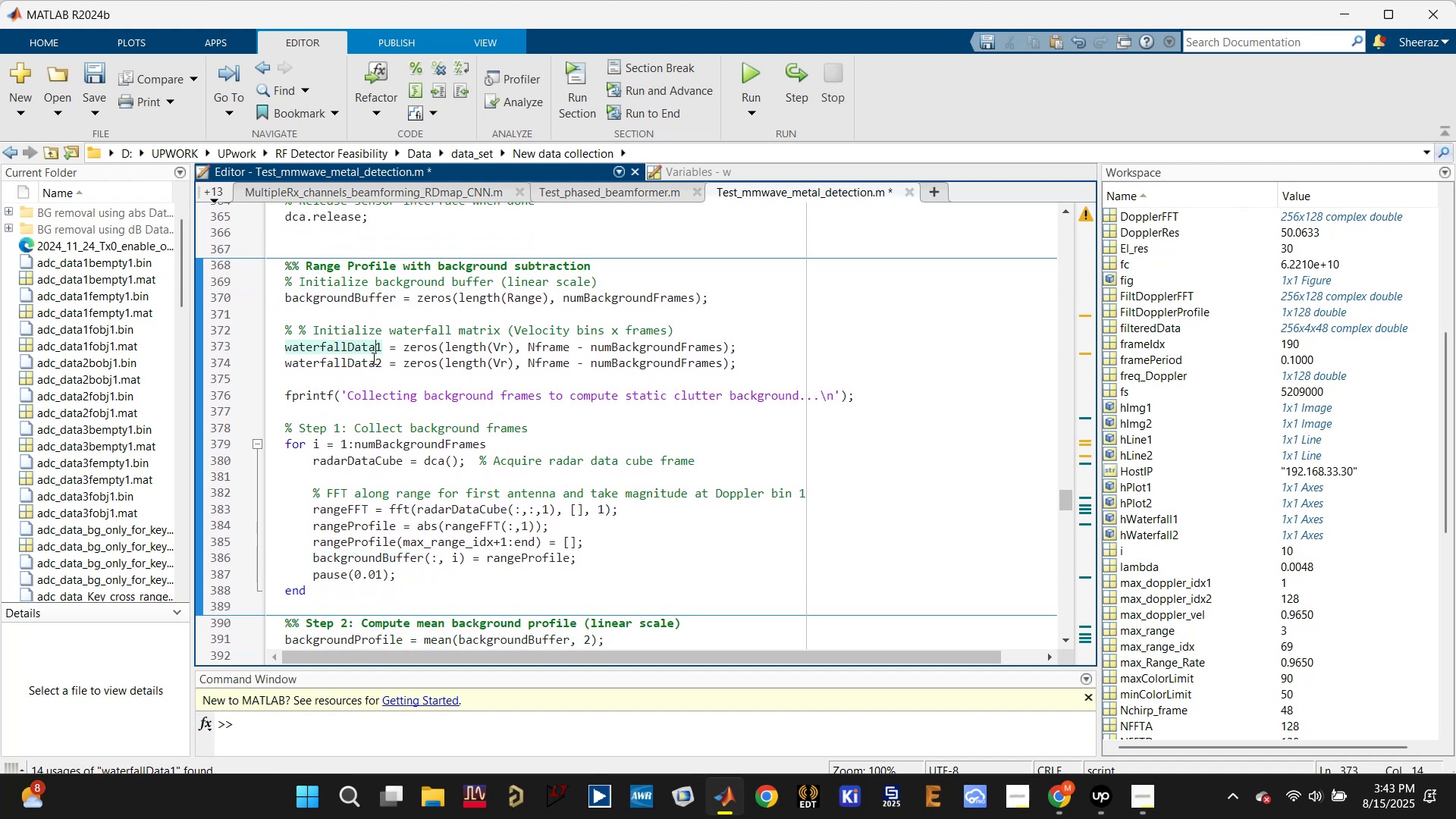 
left_click([371, 365])
 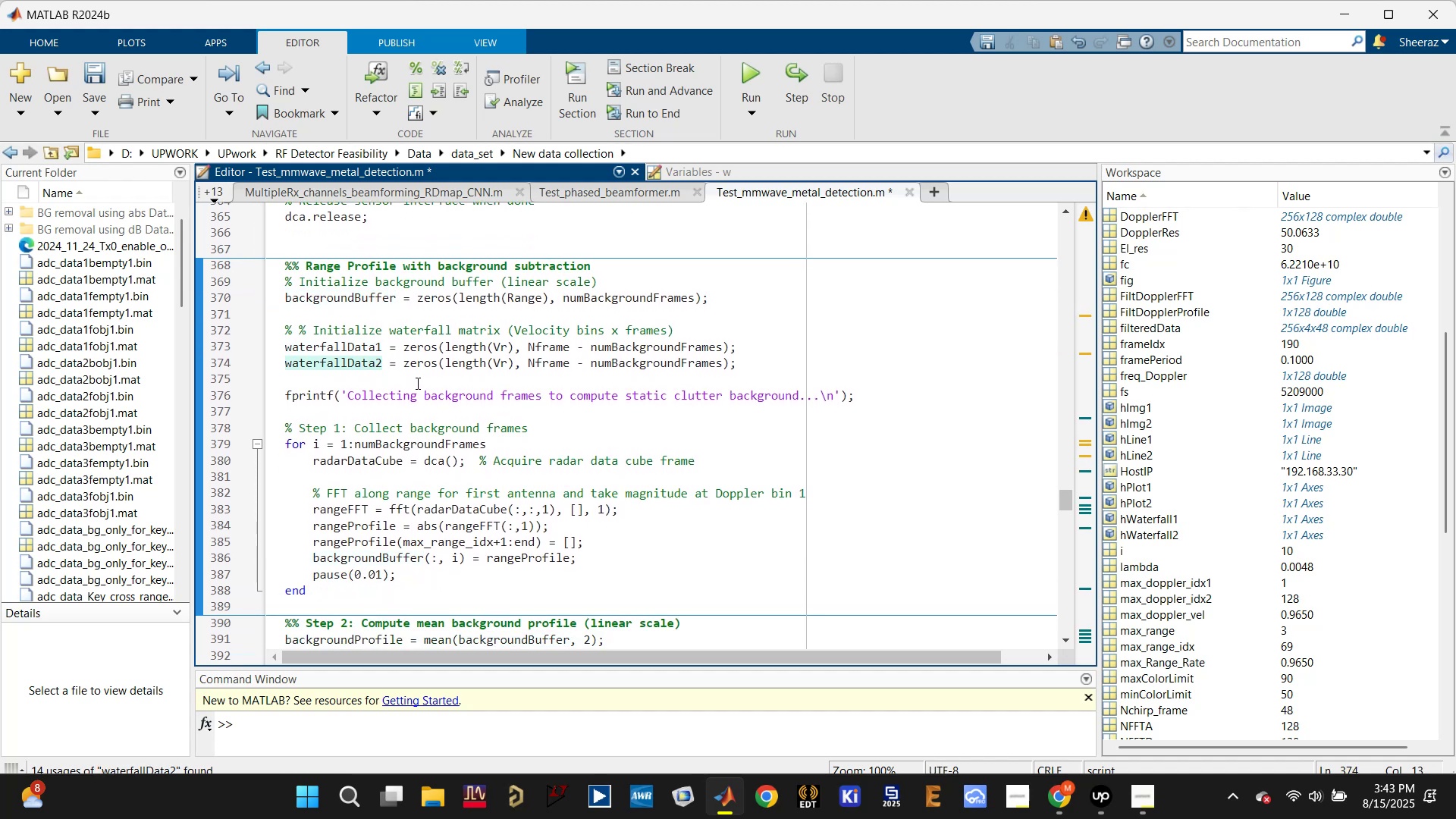 
scroll: coordinate [416, 383], scroll_direction: down, amount: 3.0
 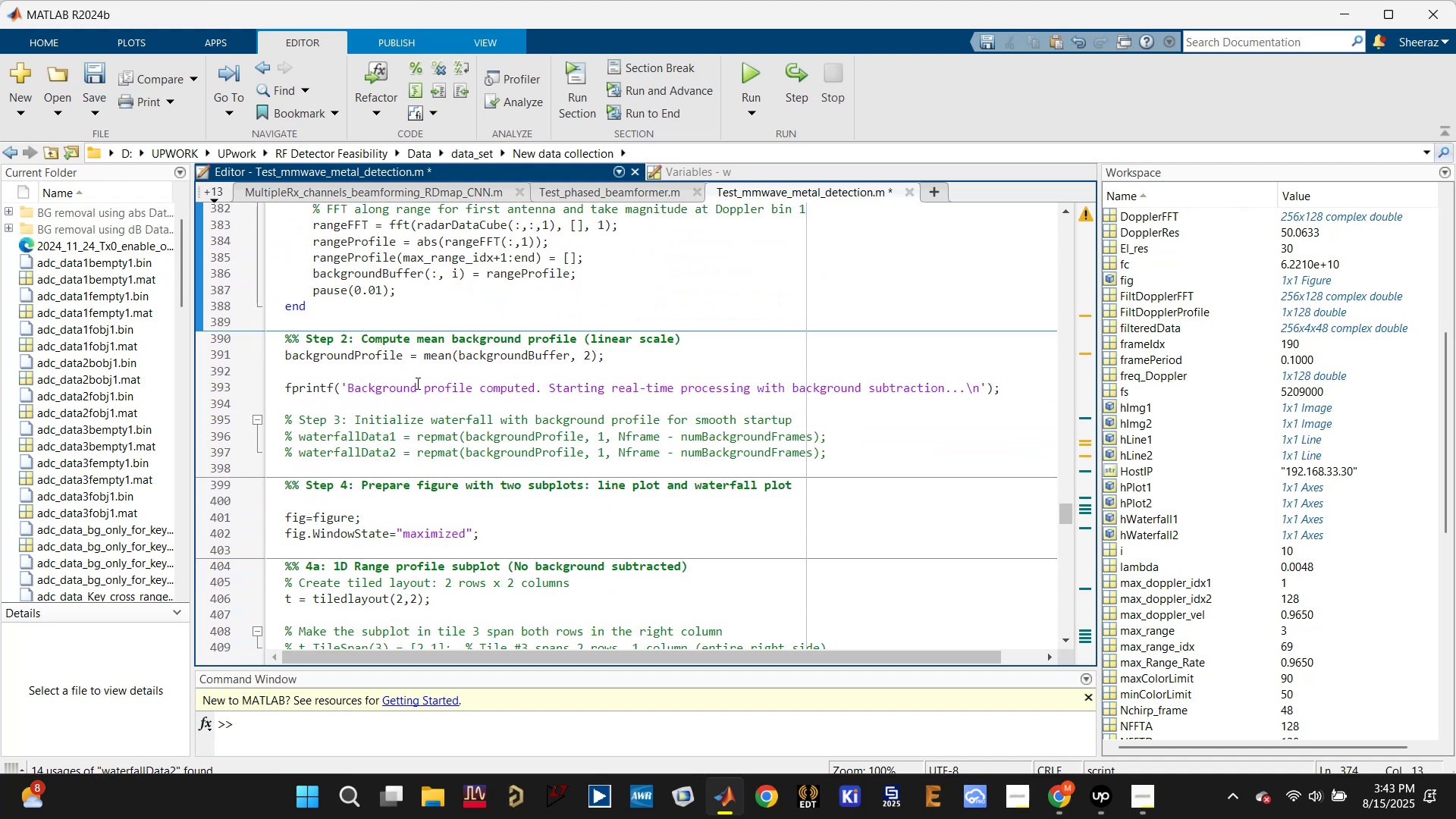 
left_click([510, 348])
 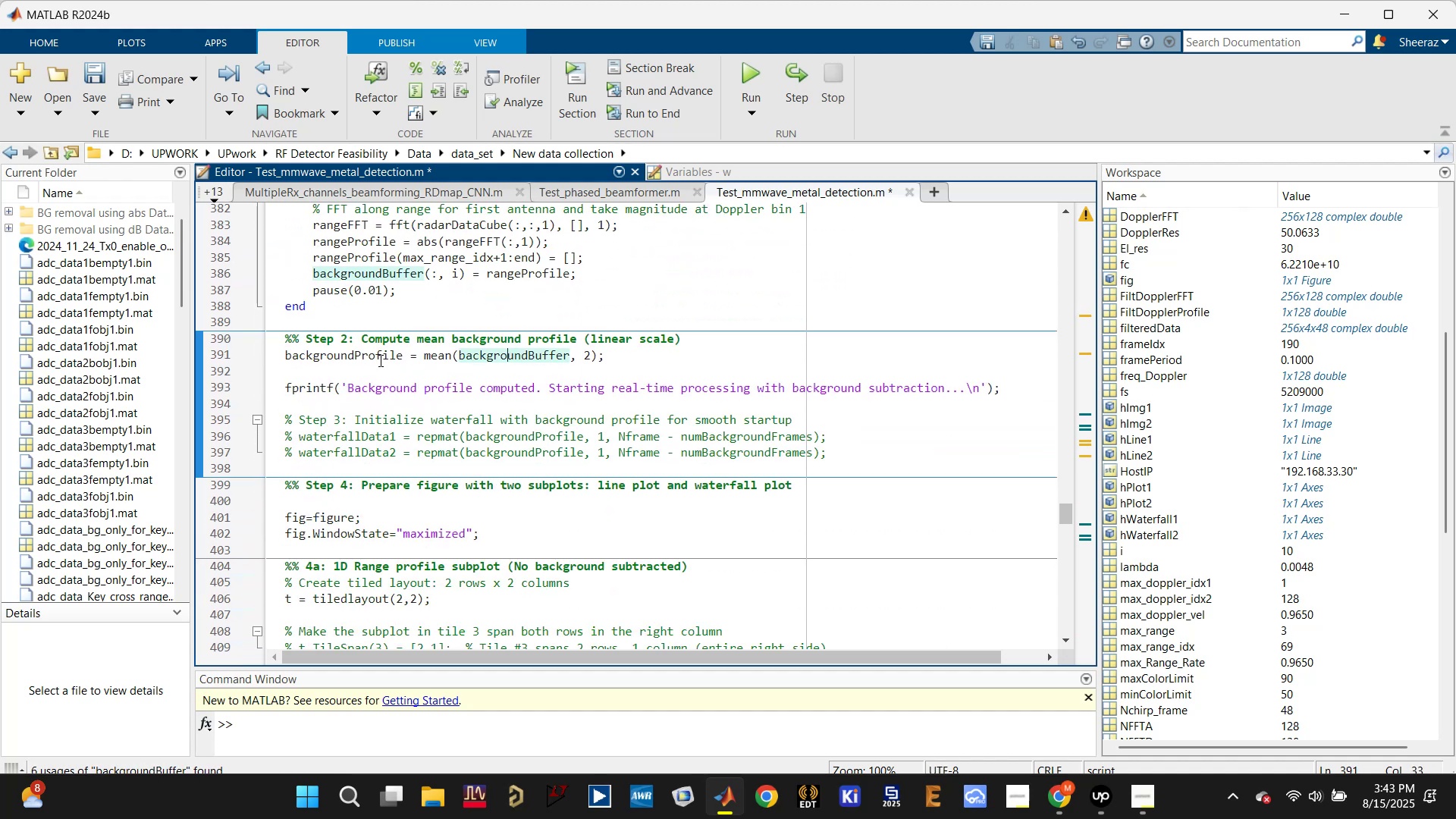 
left_click([359, 360])
 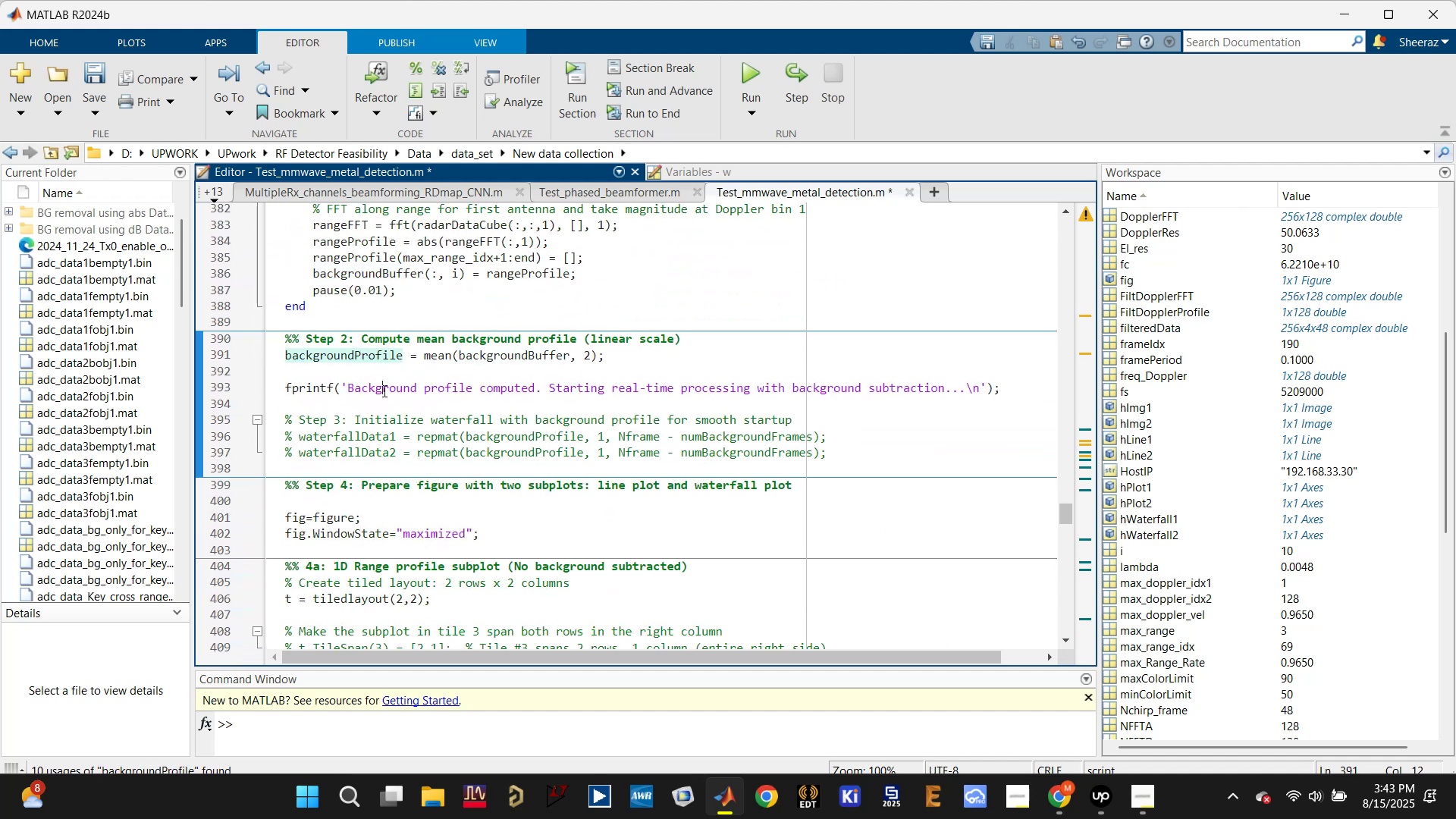 
double_click([383, 391])
 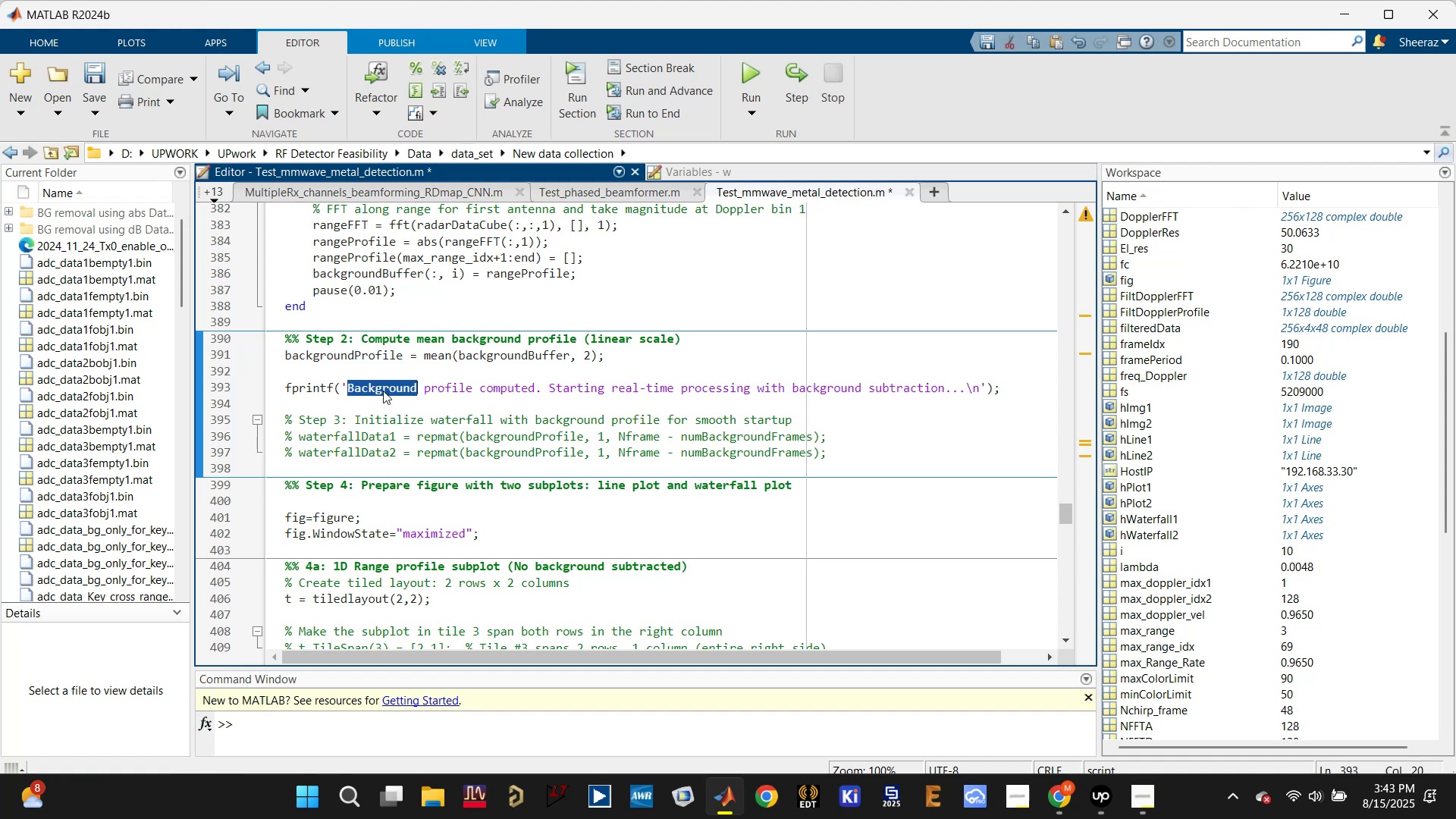 
triple_click([383, 391])
 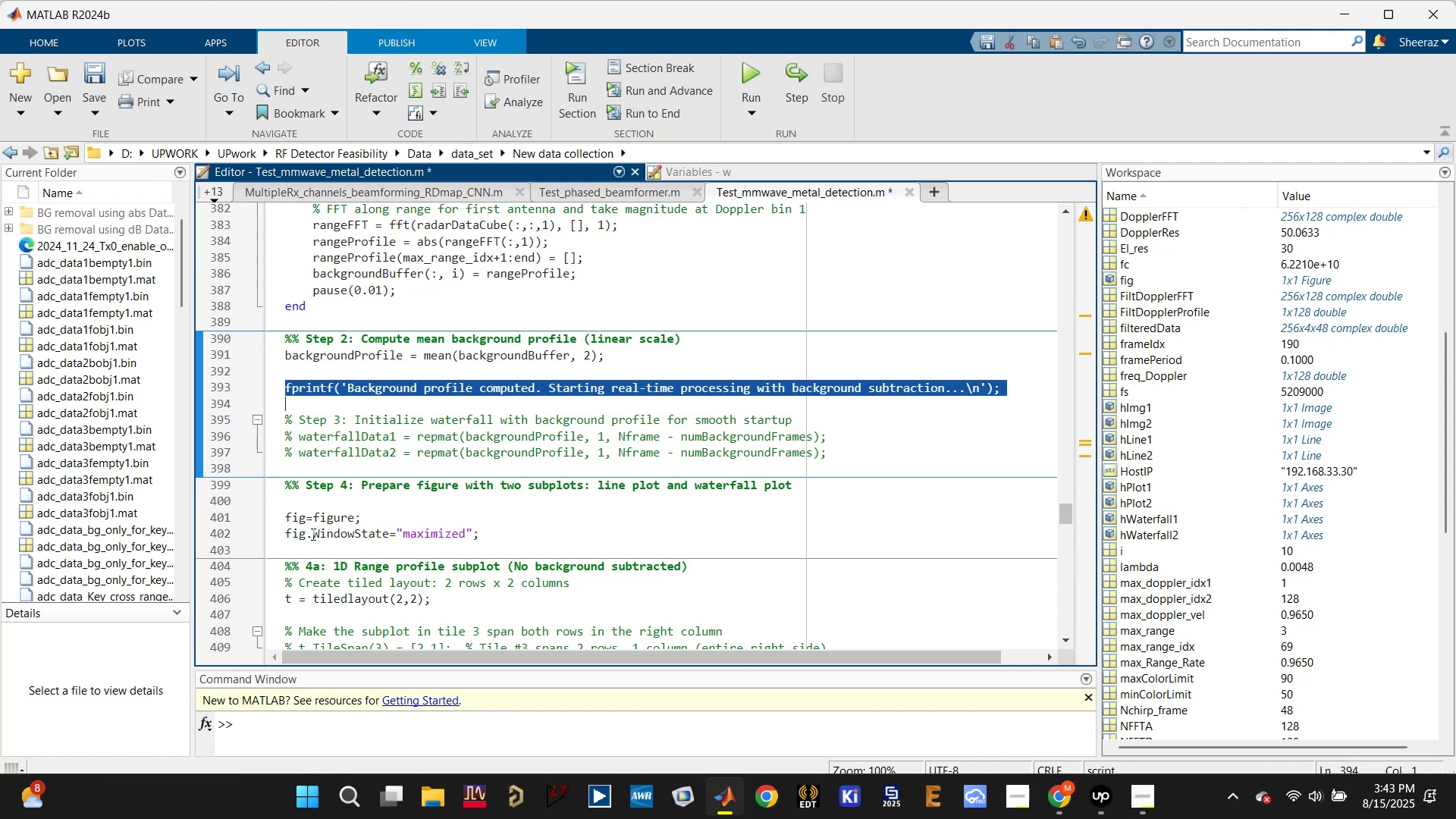 
left_click([309, 518])
 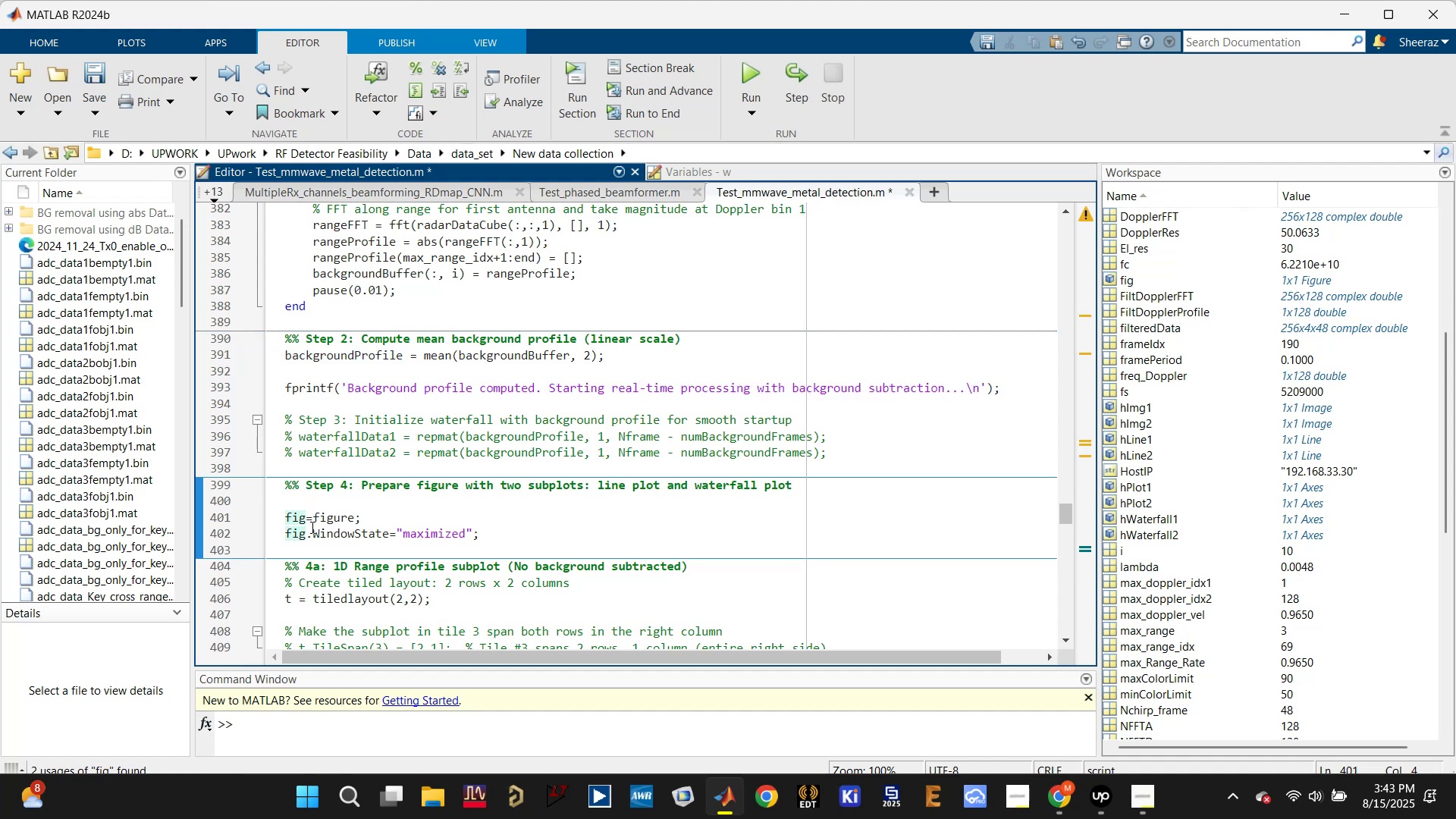 
key(2)
 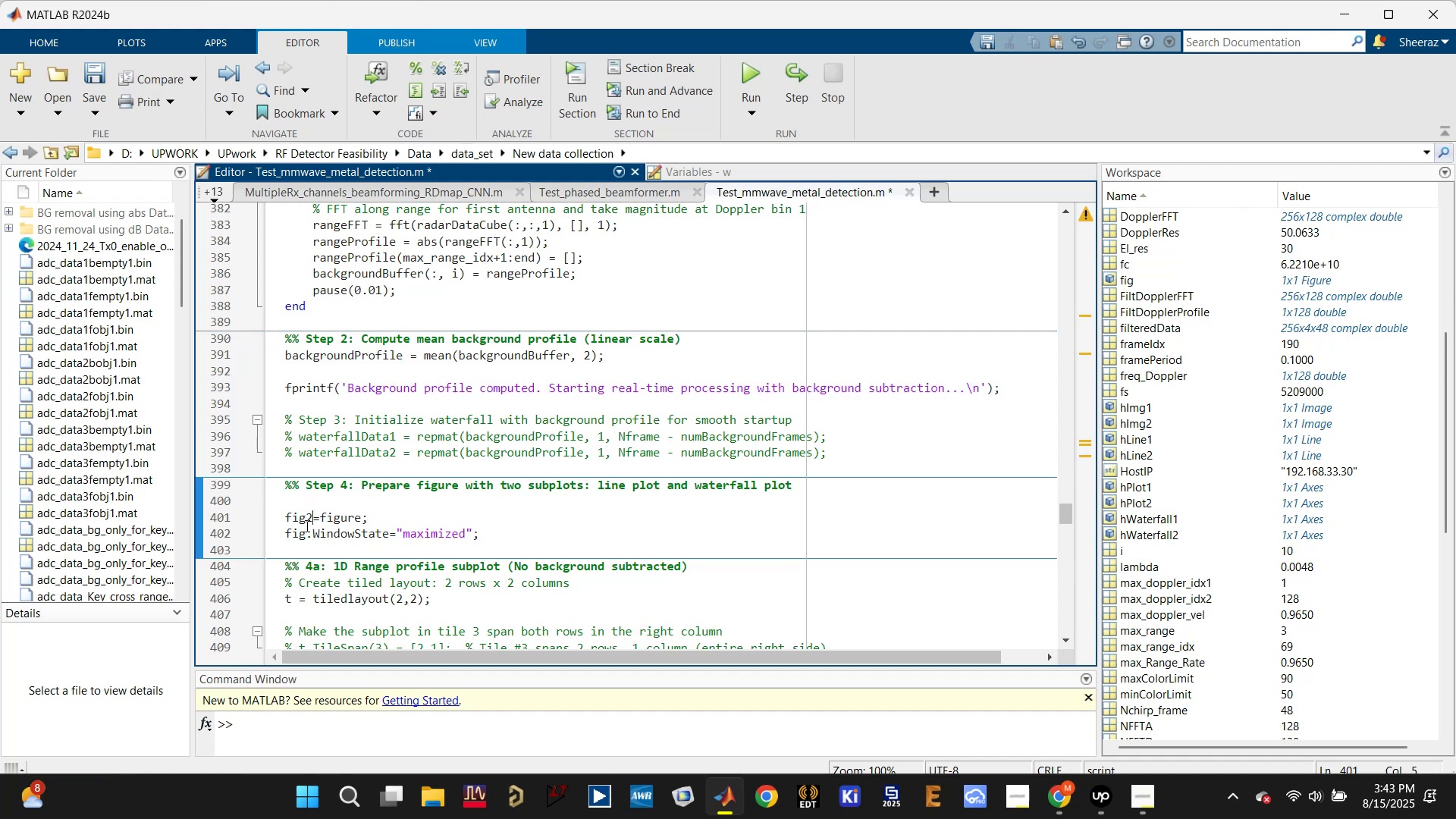 
double_click([306, 531])
 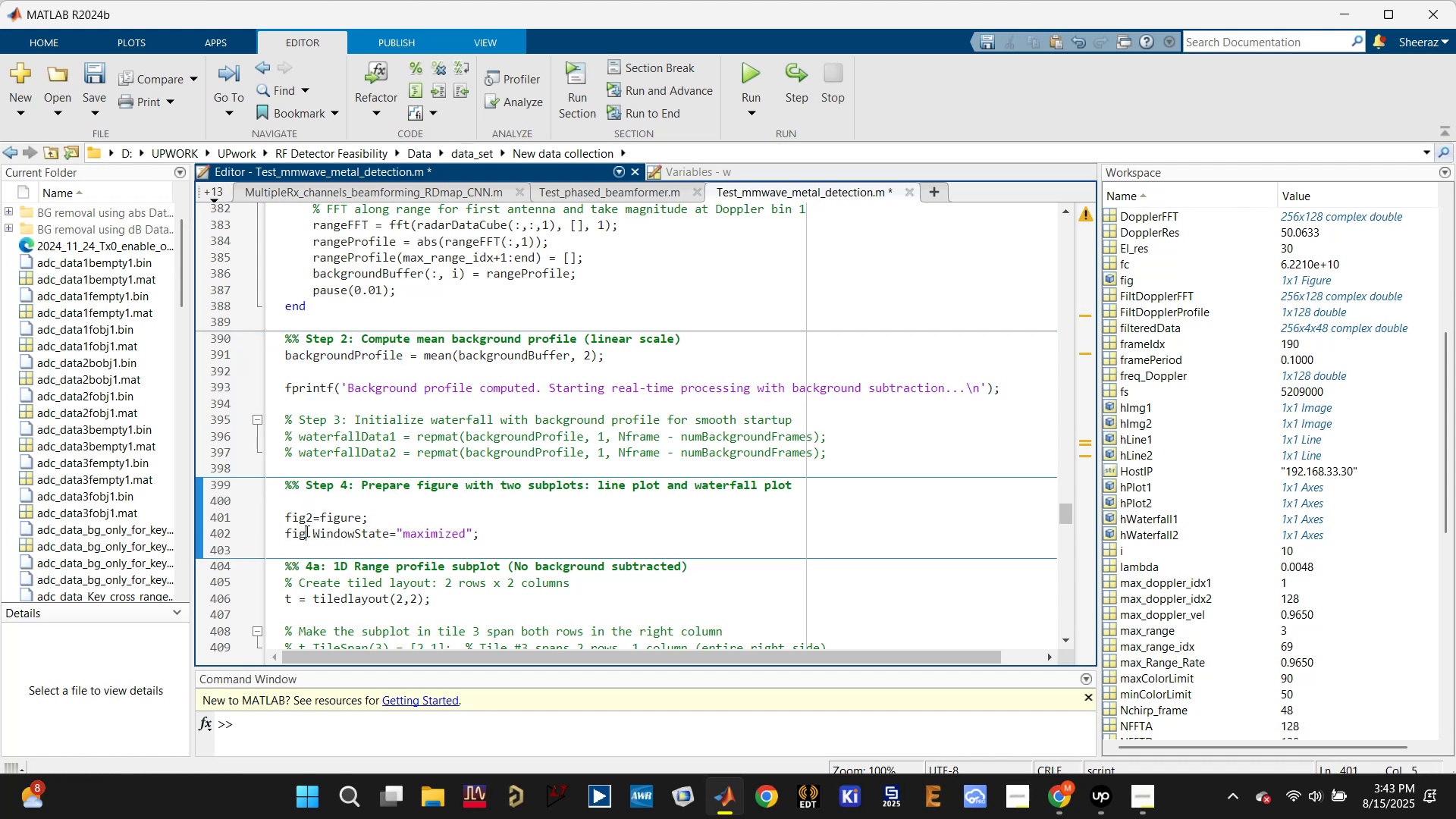 
key(2)
 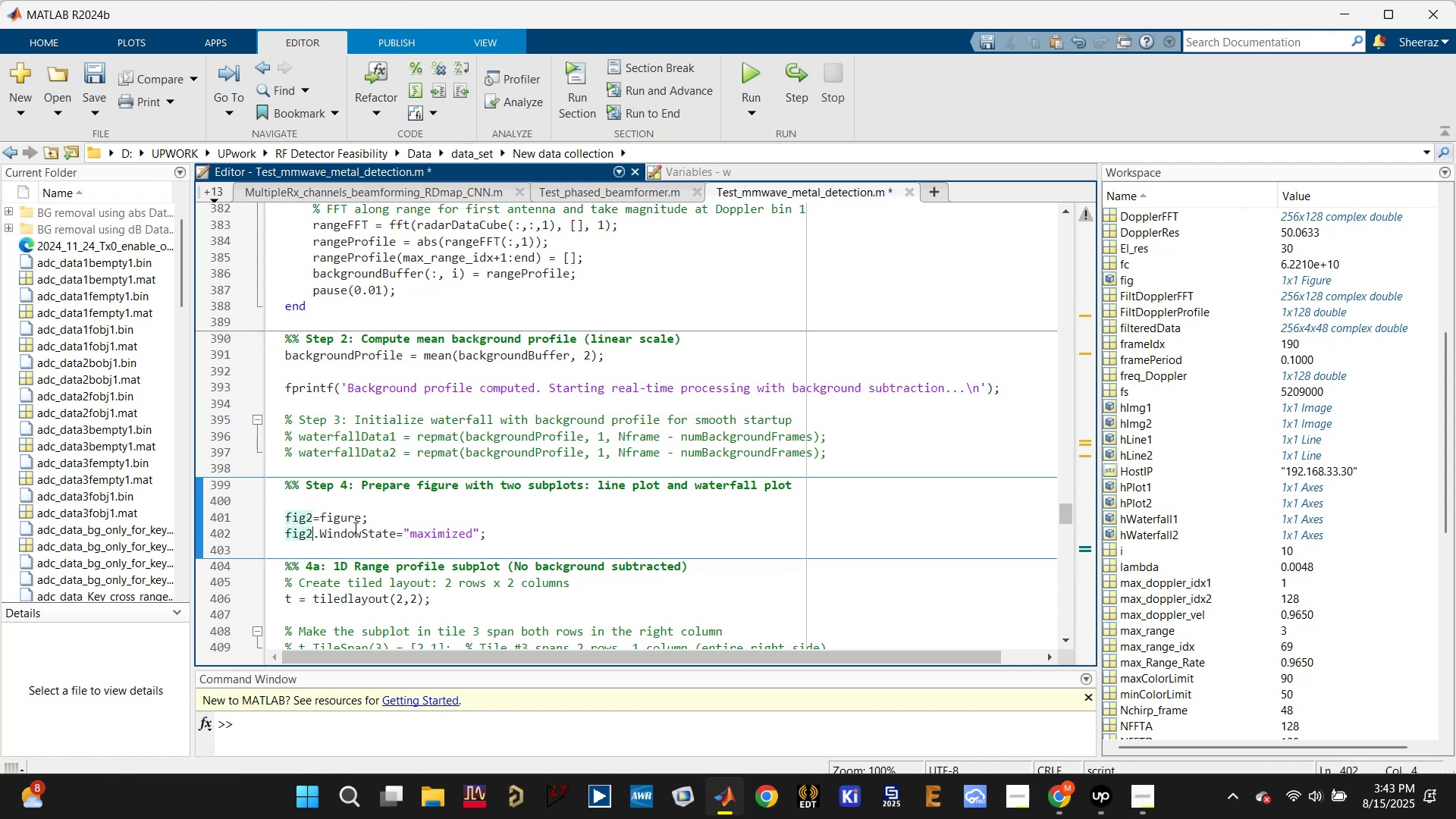 
left_click([368, 525])
 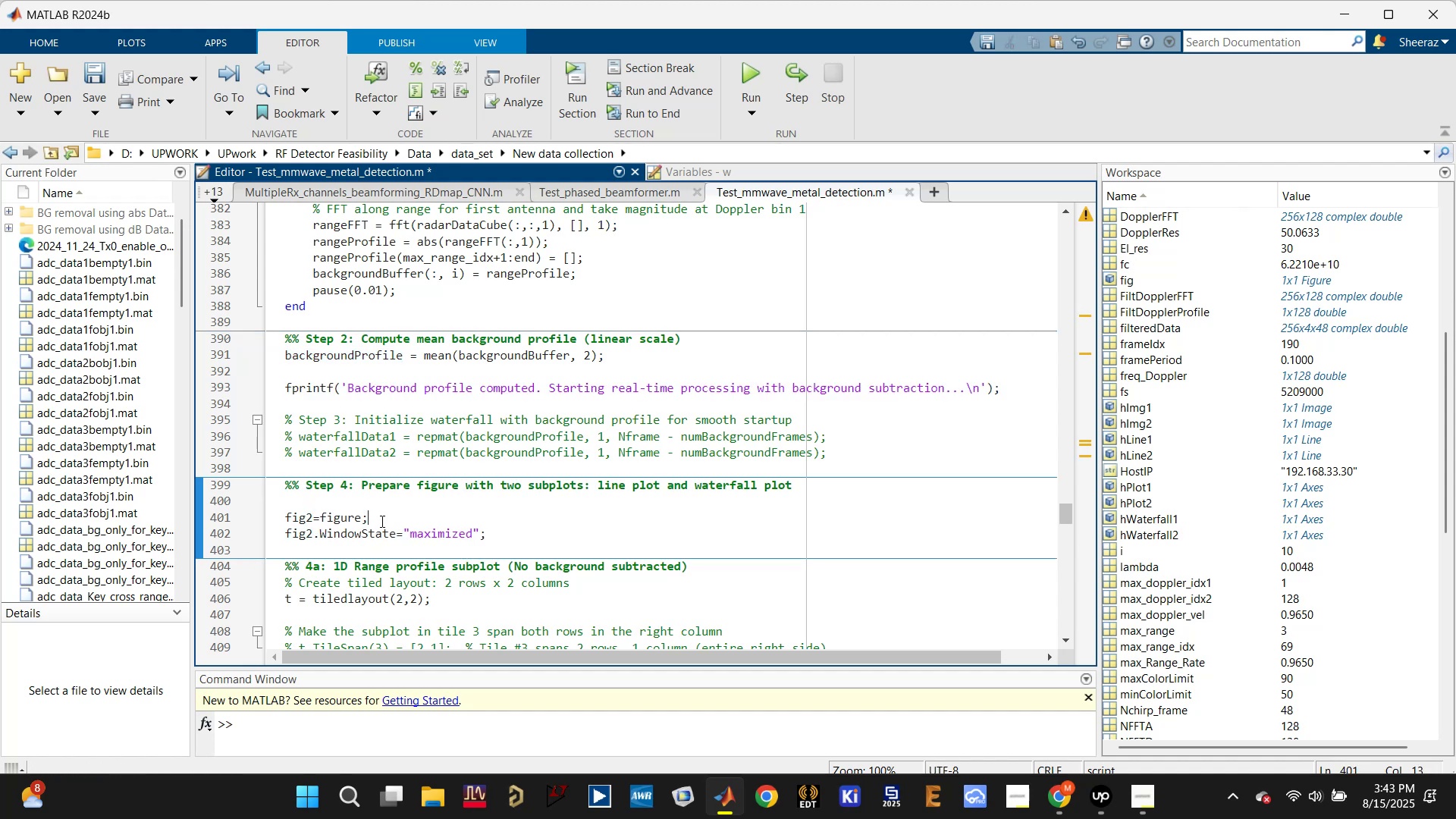 
scroll: coordinate [385, 518], scroll_direction: down, amount: 2.0
 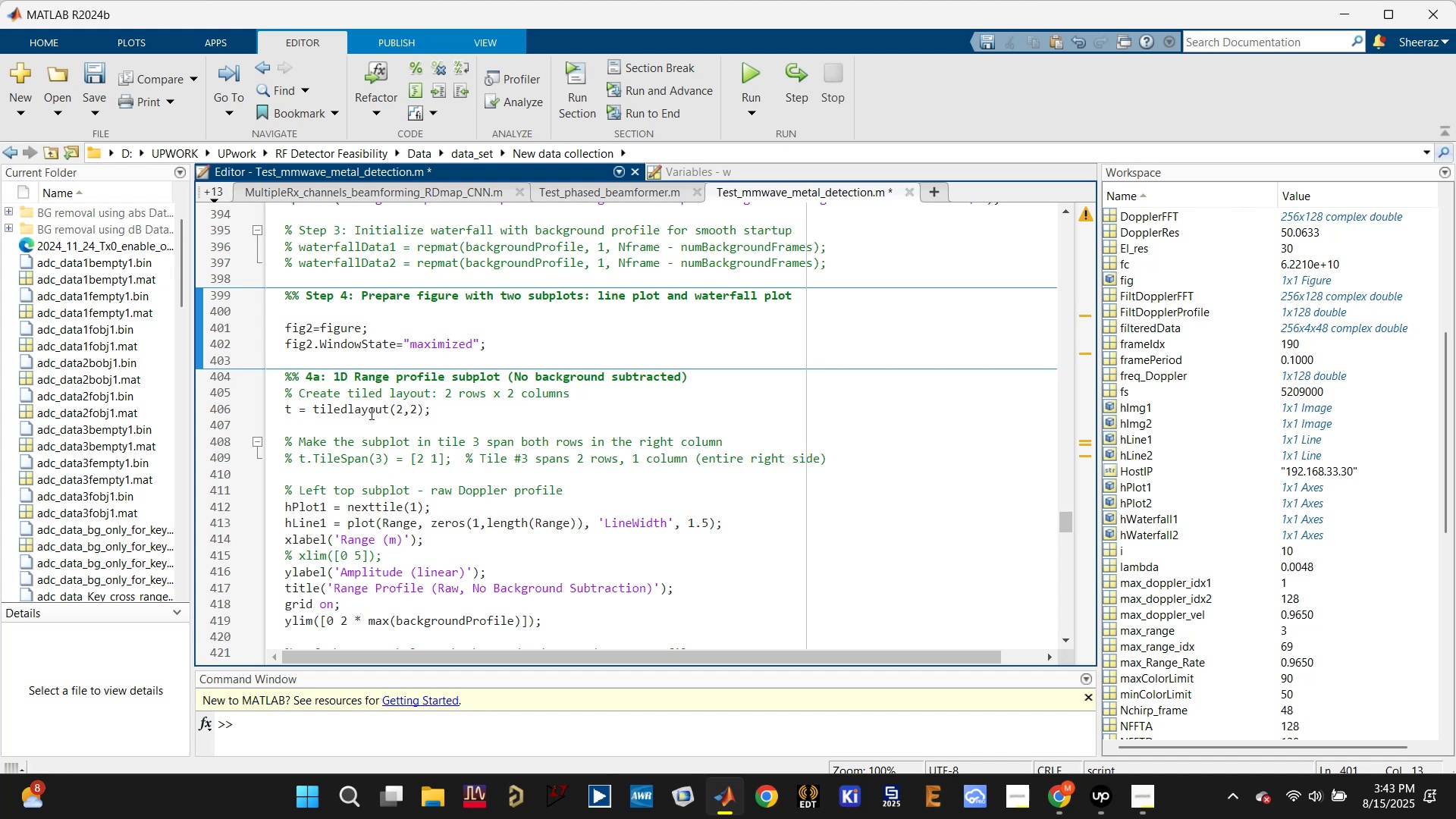 
wait(8.74)
 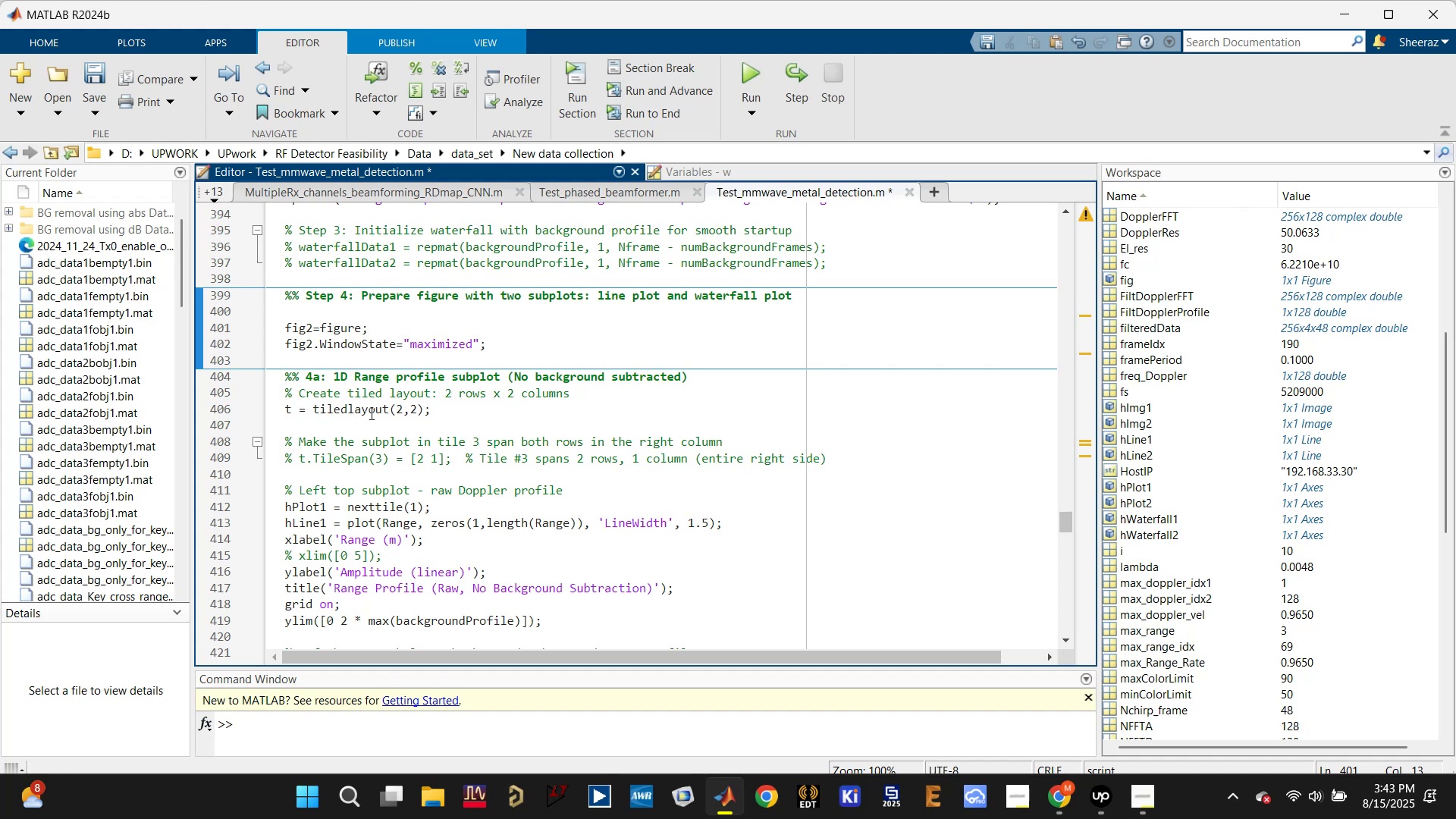 
left_click([368, 510])
 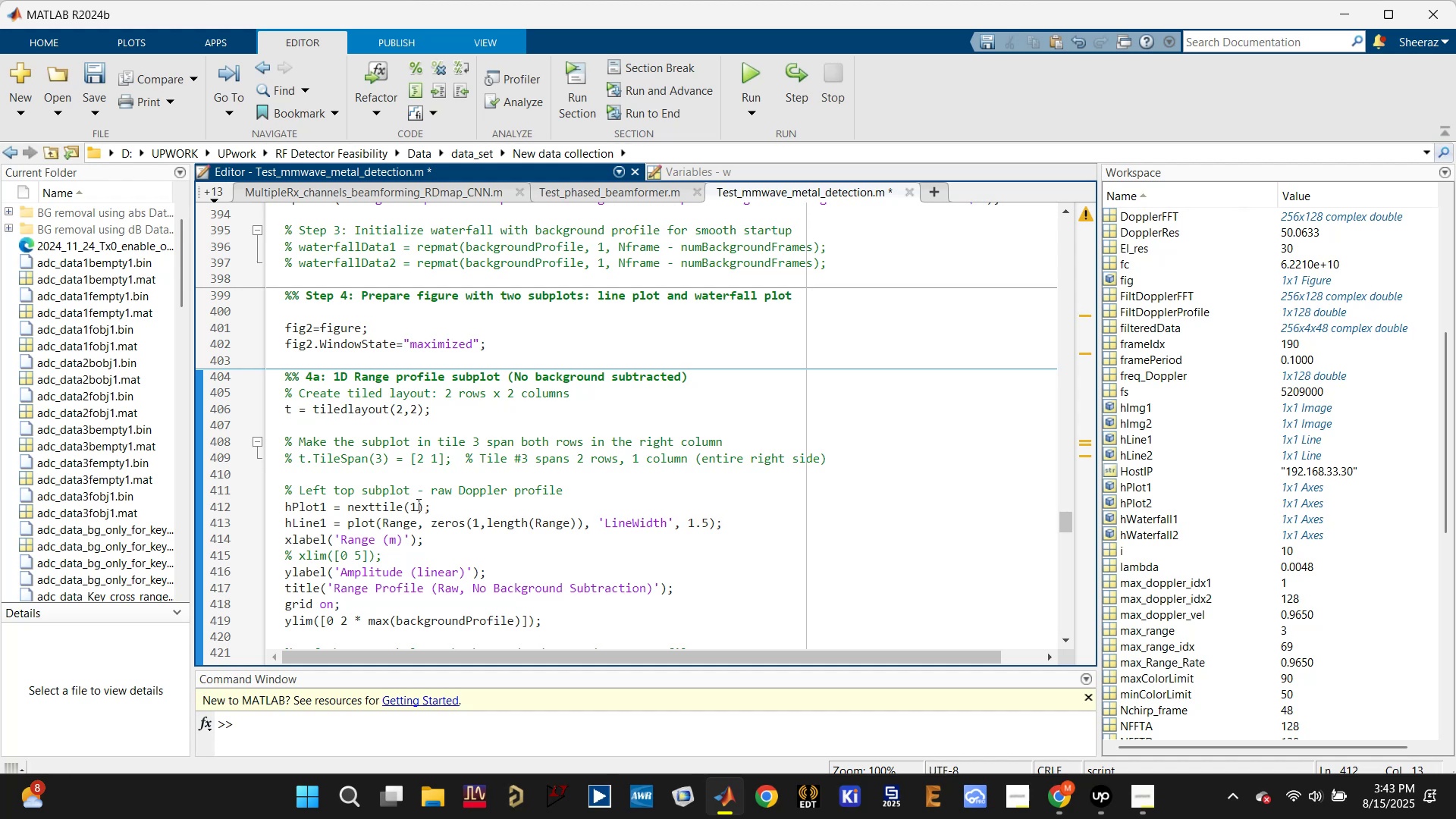 
left_click_drag(start_coordinate=[394, 414], to_coordinate=[402, 413])
 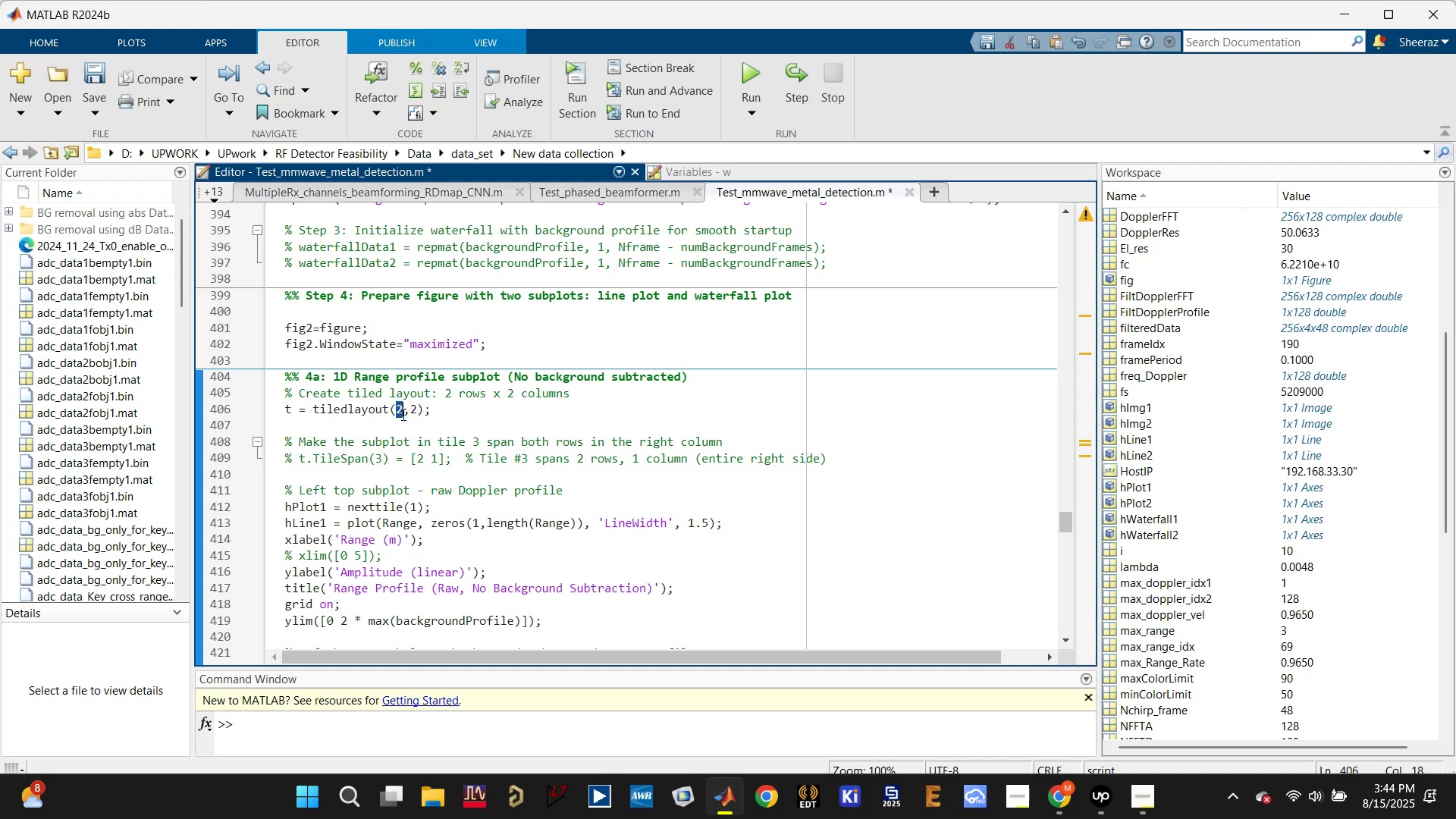 
type(11)
 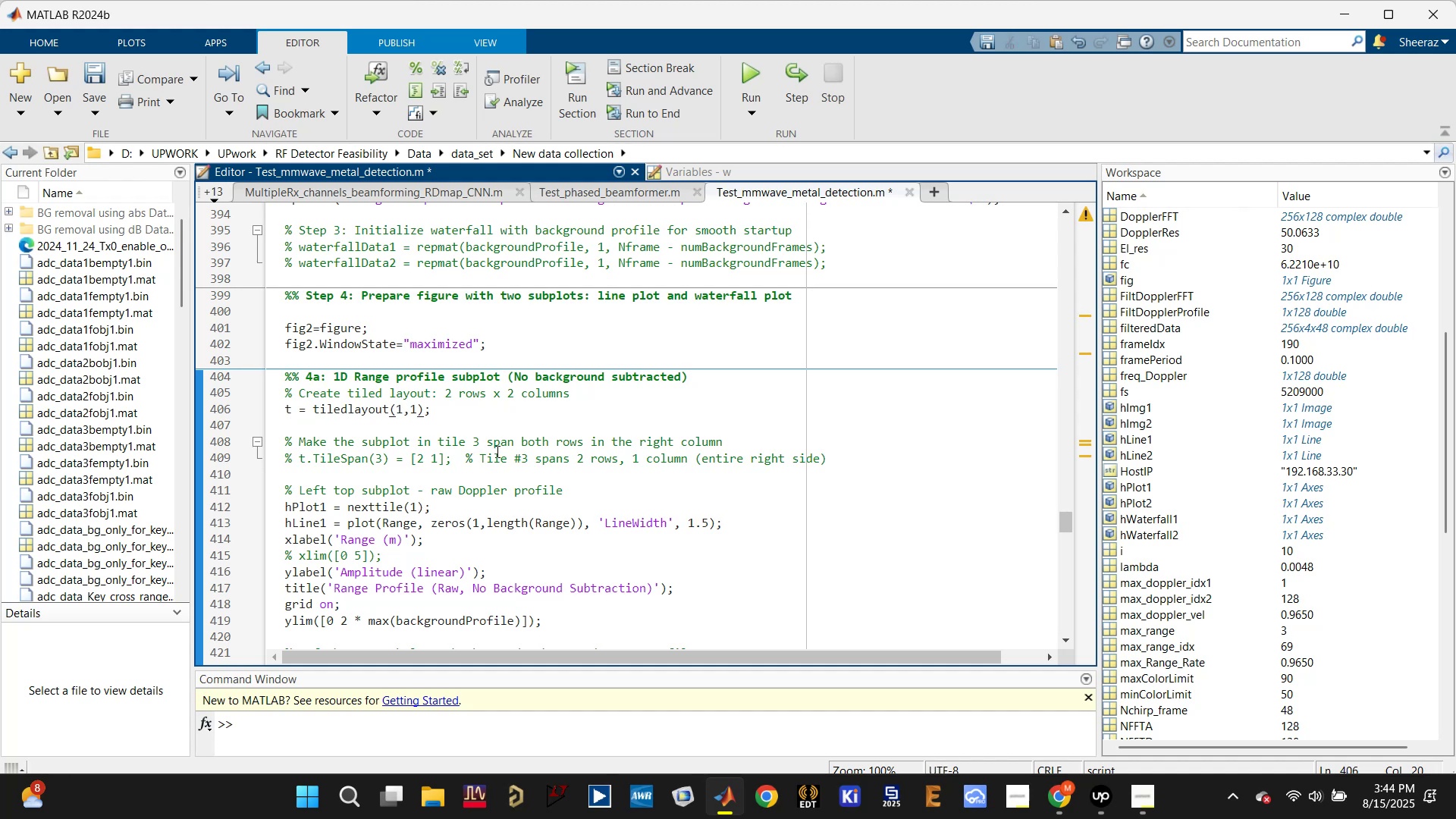 
left_click([502, 415])
 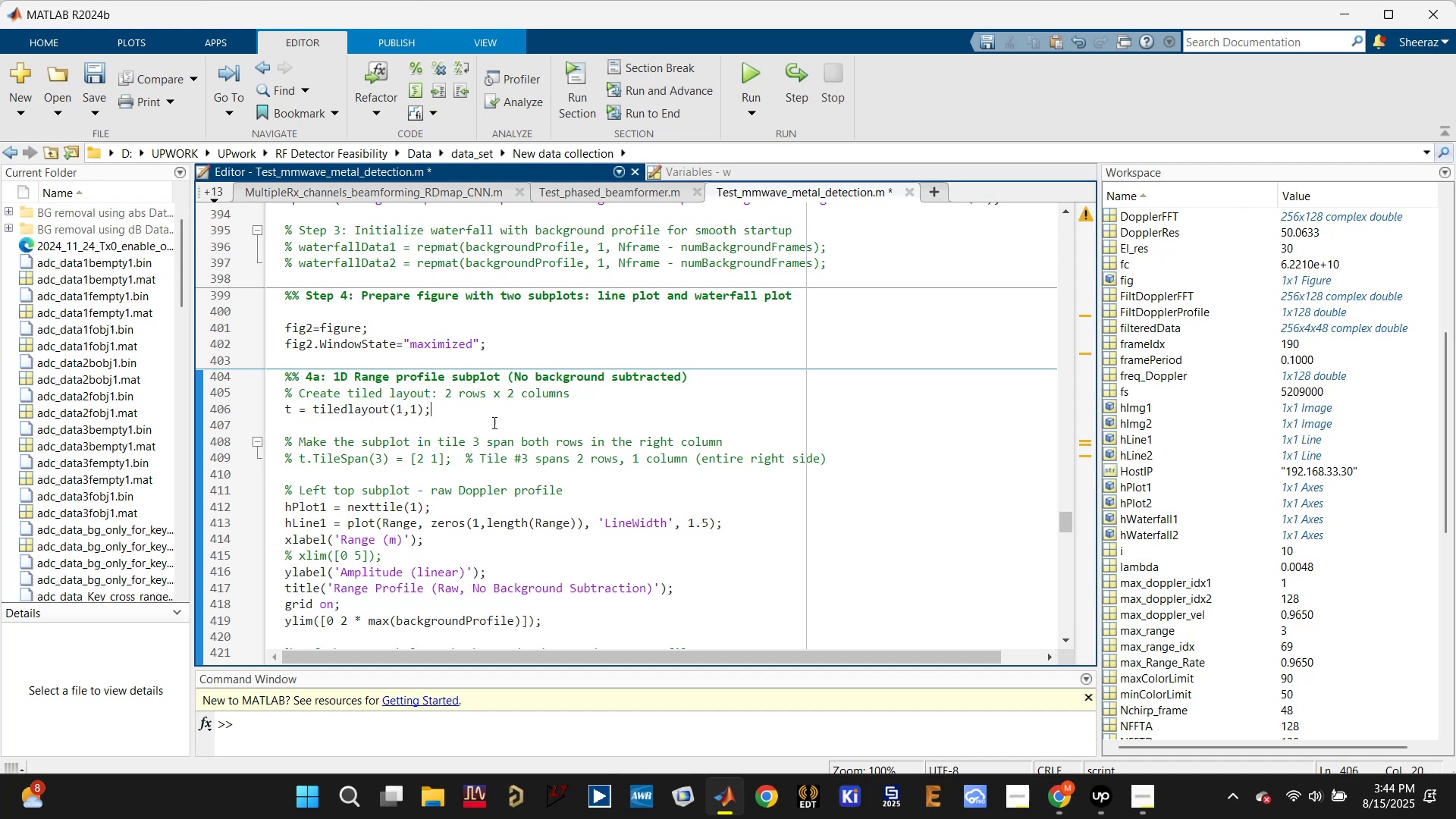 
key(Control+S)
 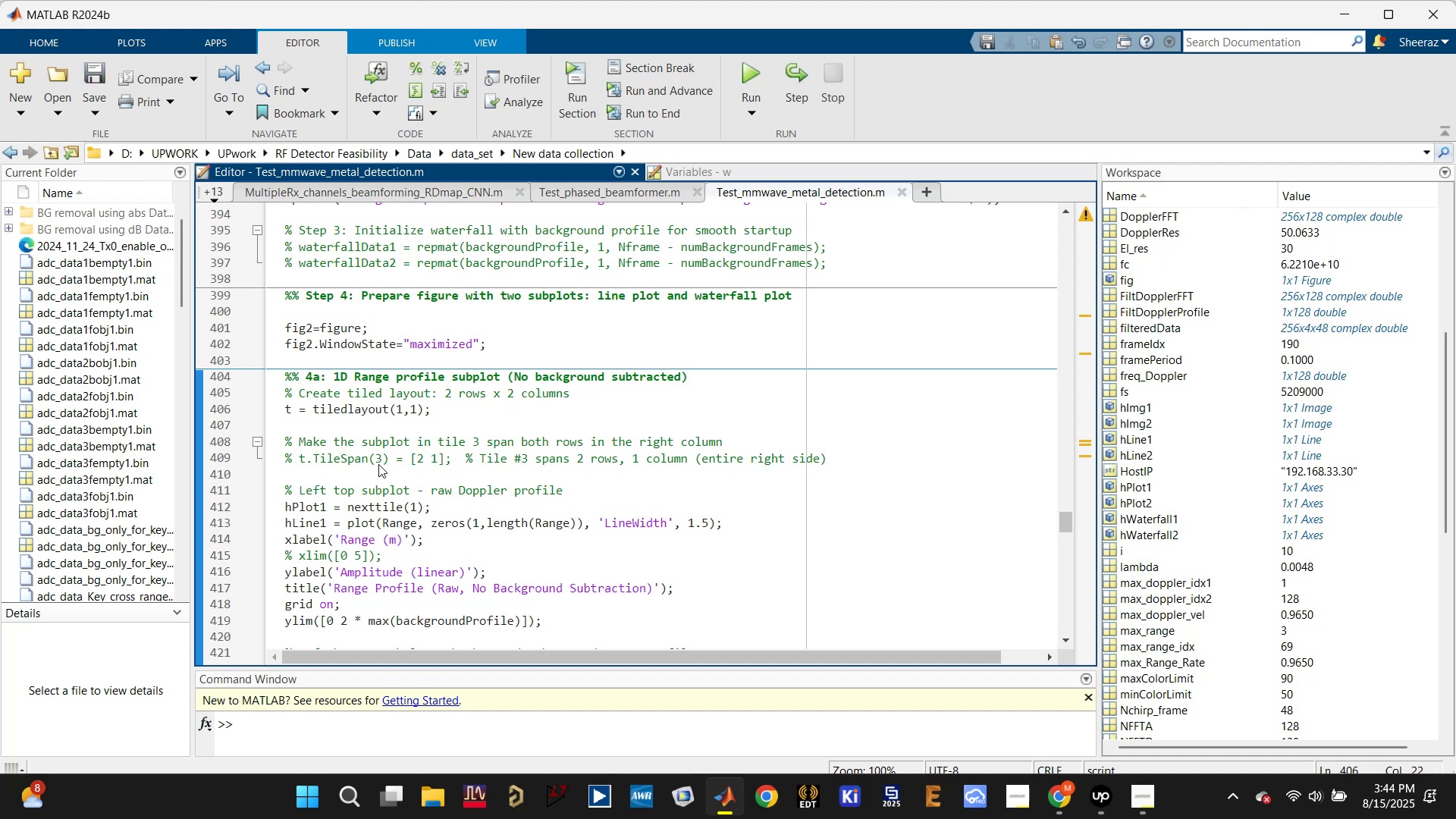 
scroll: coordinate [378, 464], scroll_direction: down, amount: 1.0
 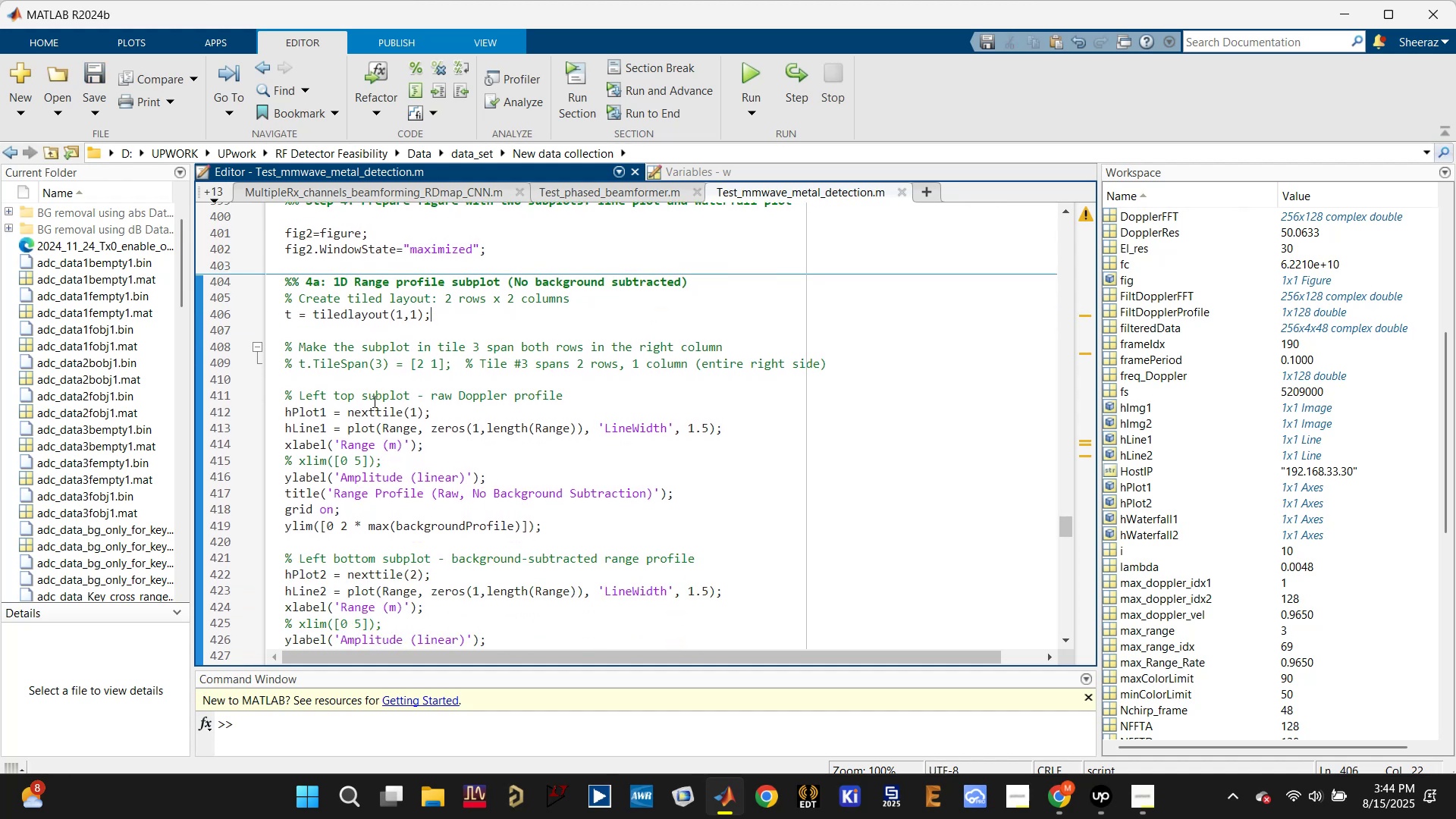 
left_click_drag(start_coordinate=[372, 382], to_coordinate=[592, 527])
 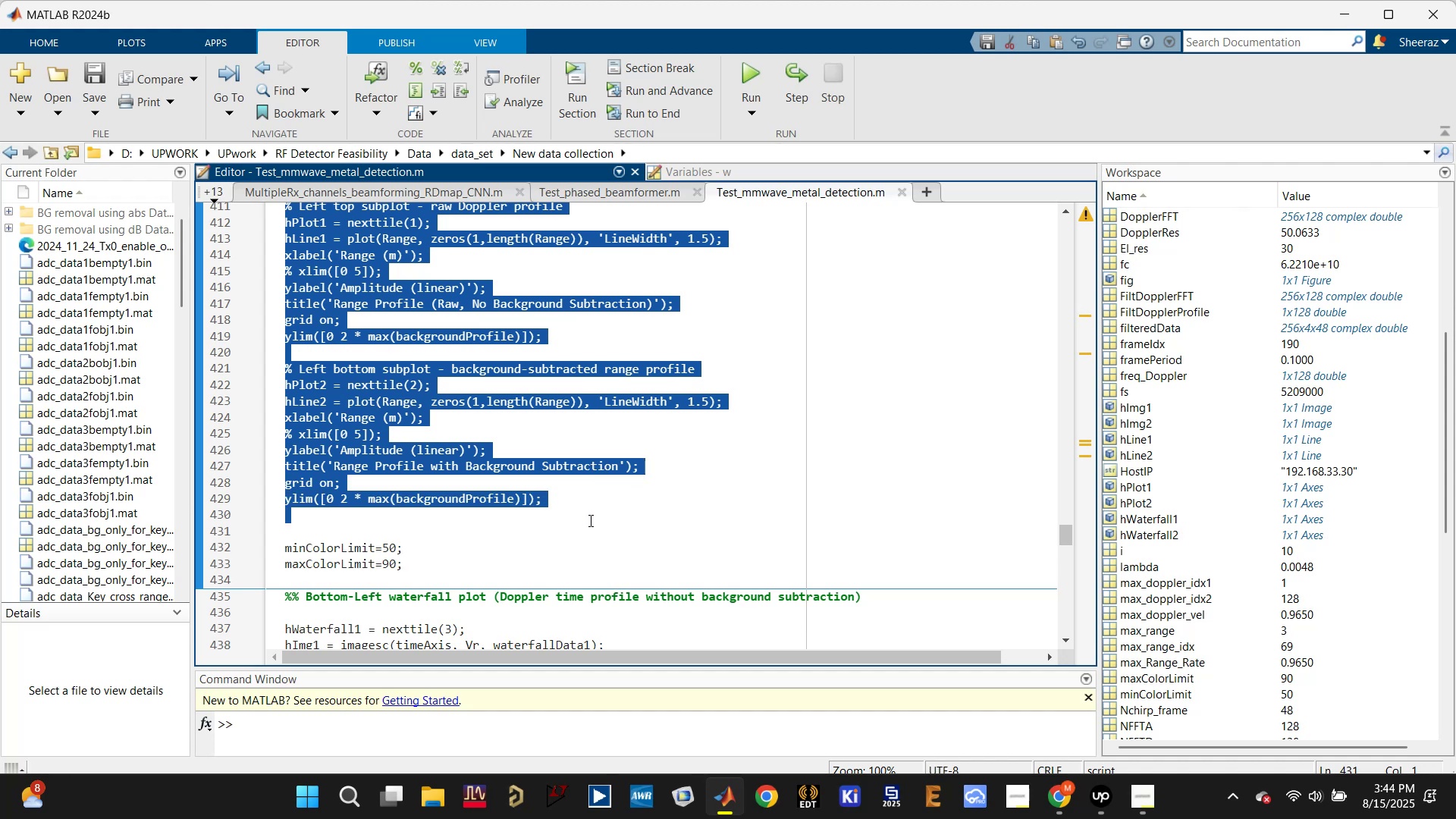 
scroll: coordinate [540, 519], scroll_direction: down, amount: 2.0
 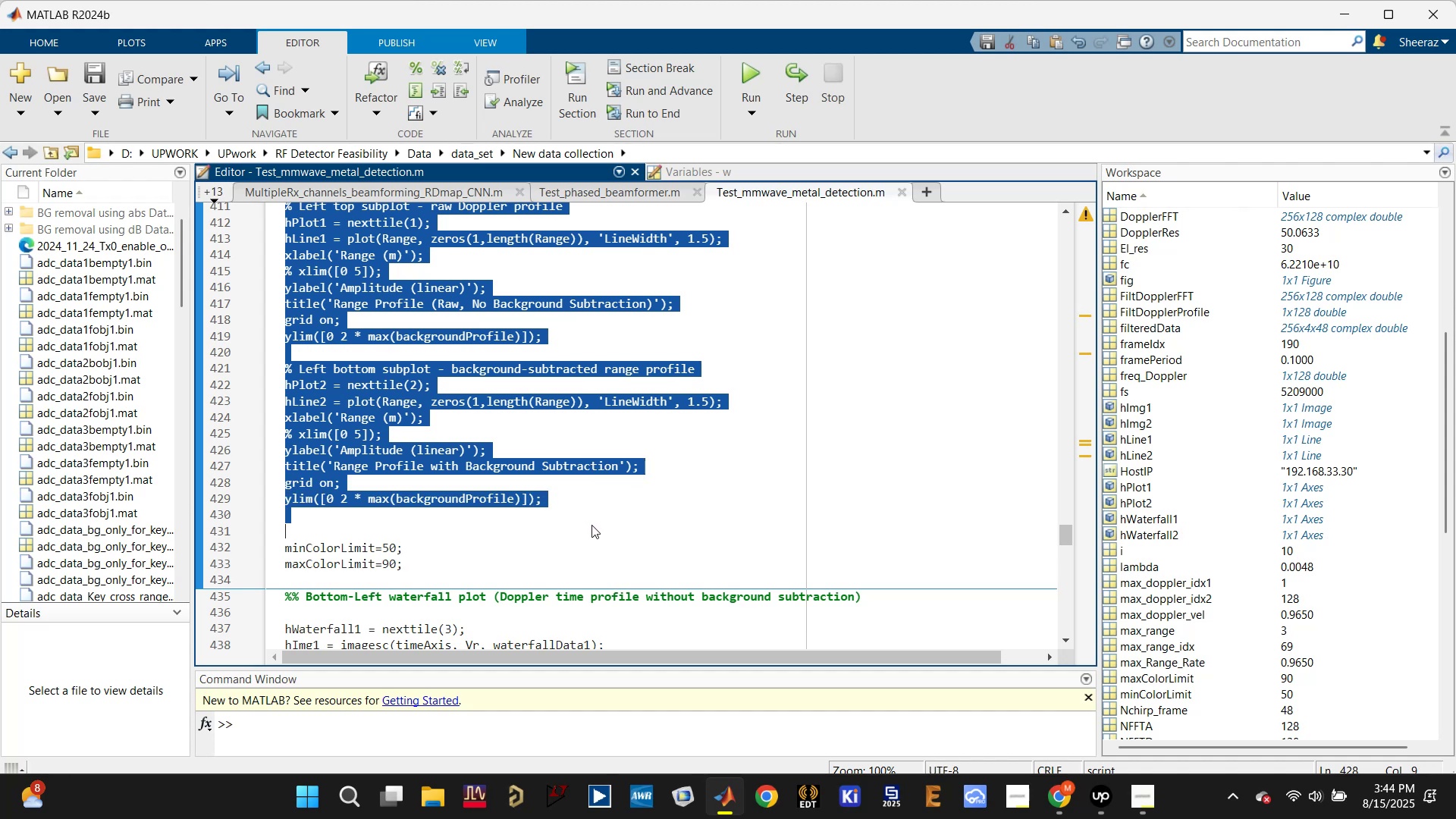 
key(Backspace)
 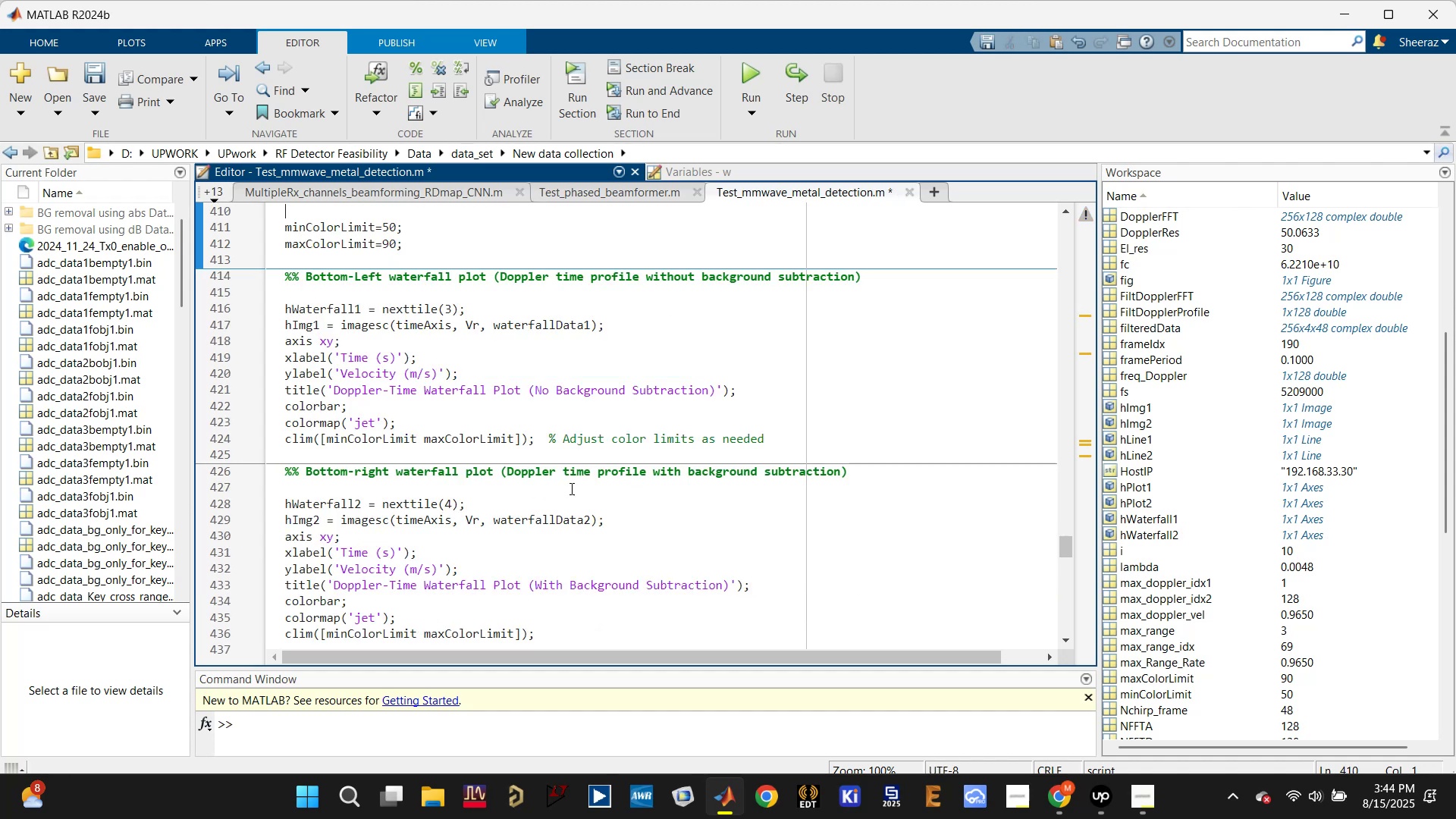 
key(Backspace)
 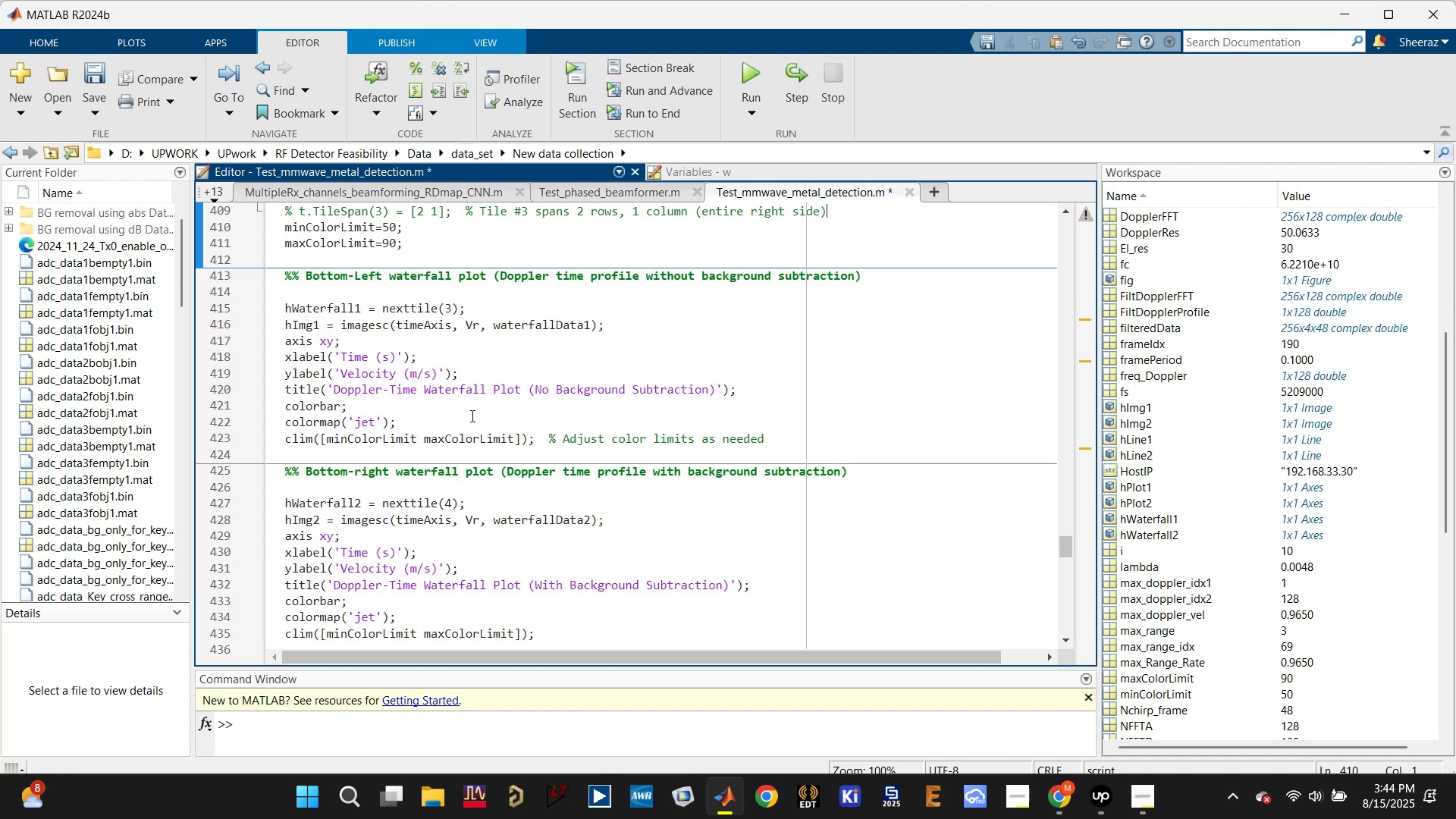 
scroll: coordinate [471, 416], scroll_direction: up, amount: 1.0
 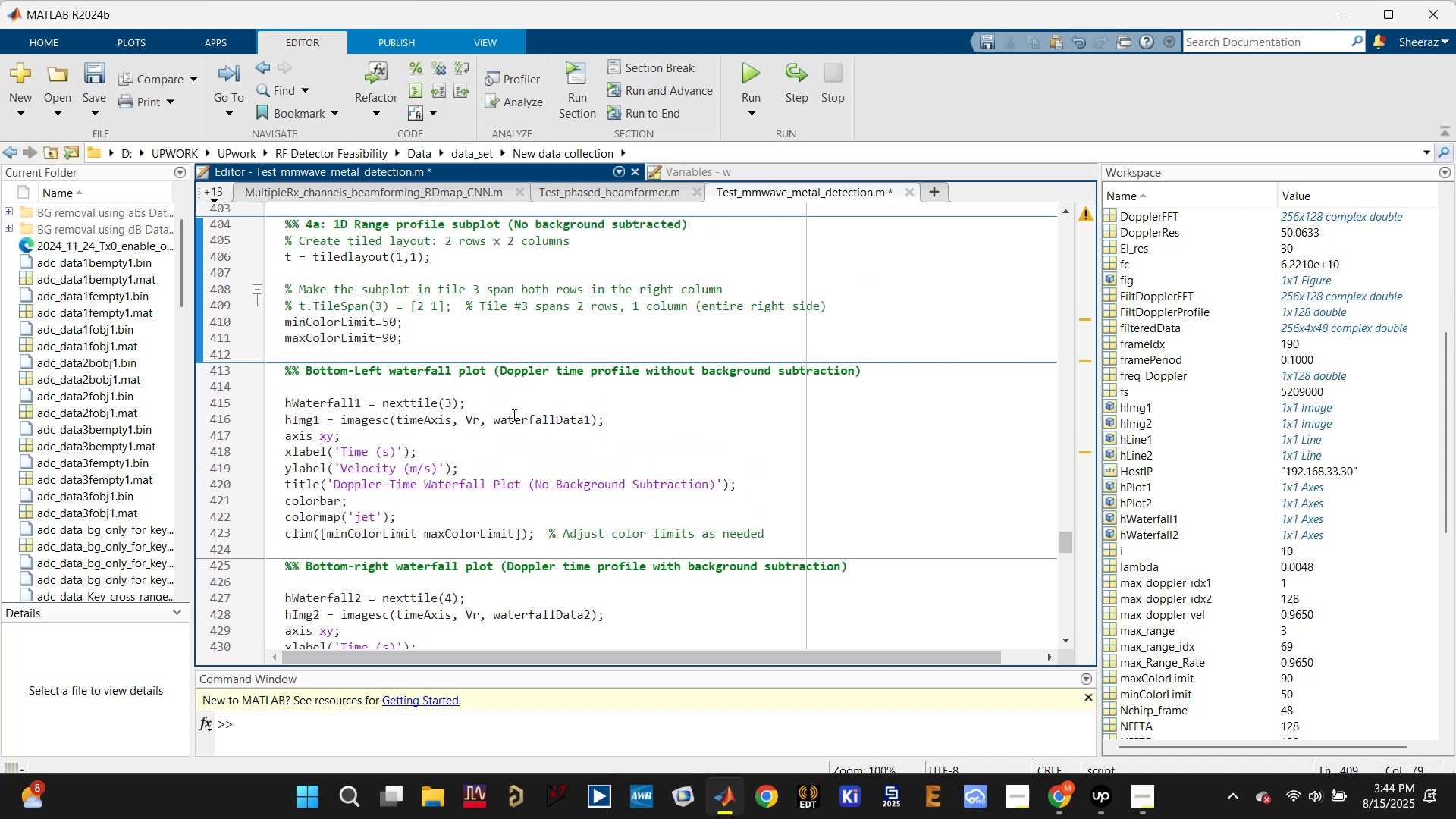 
key(Enter)
 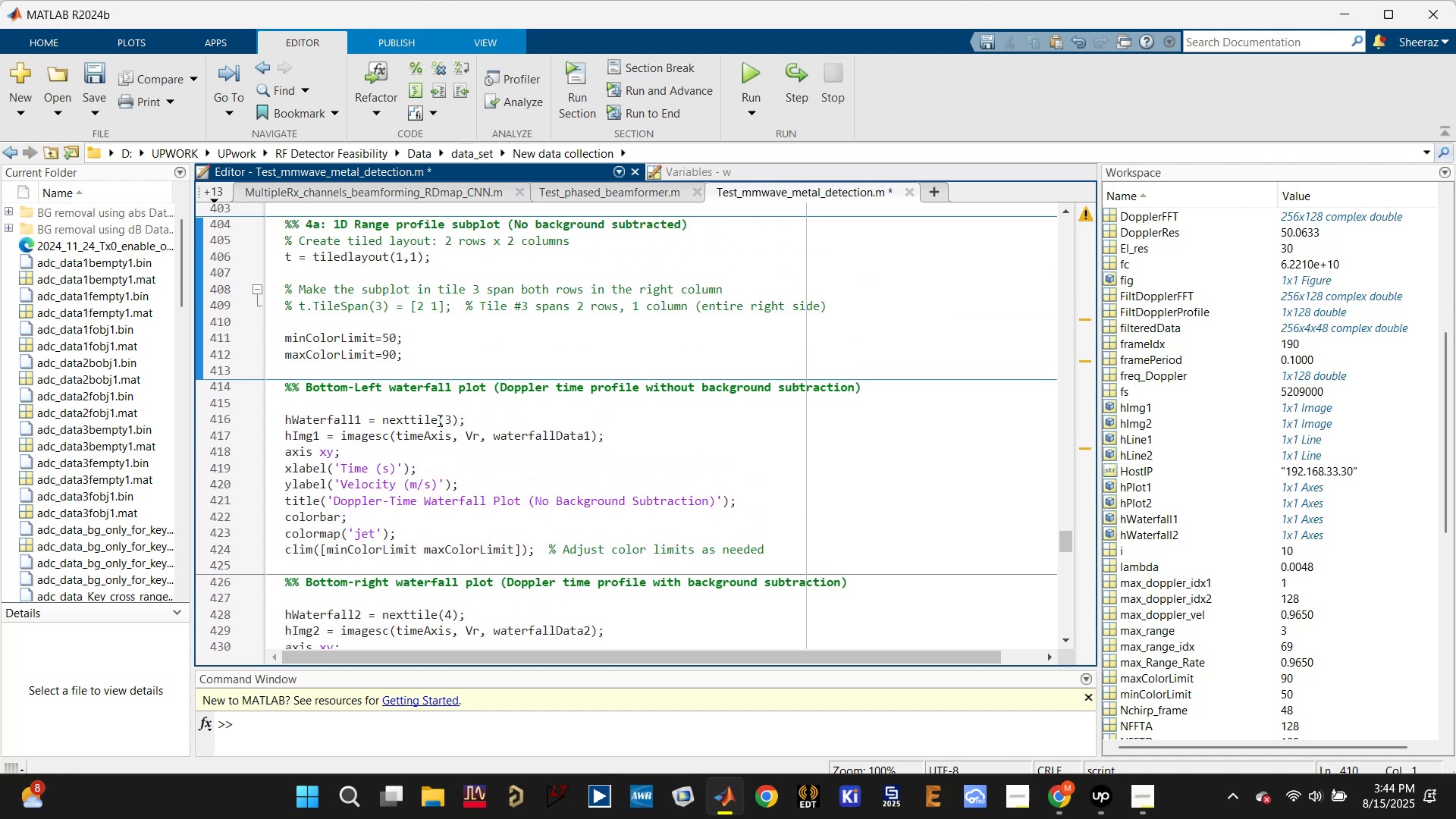 
left_click_drag(start_coordinate=[444, 420], to_coordinate=[450, 420])
 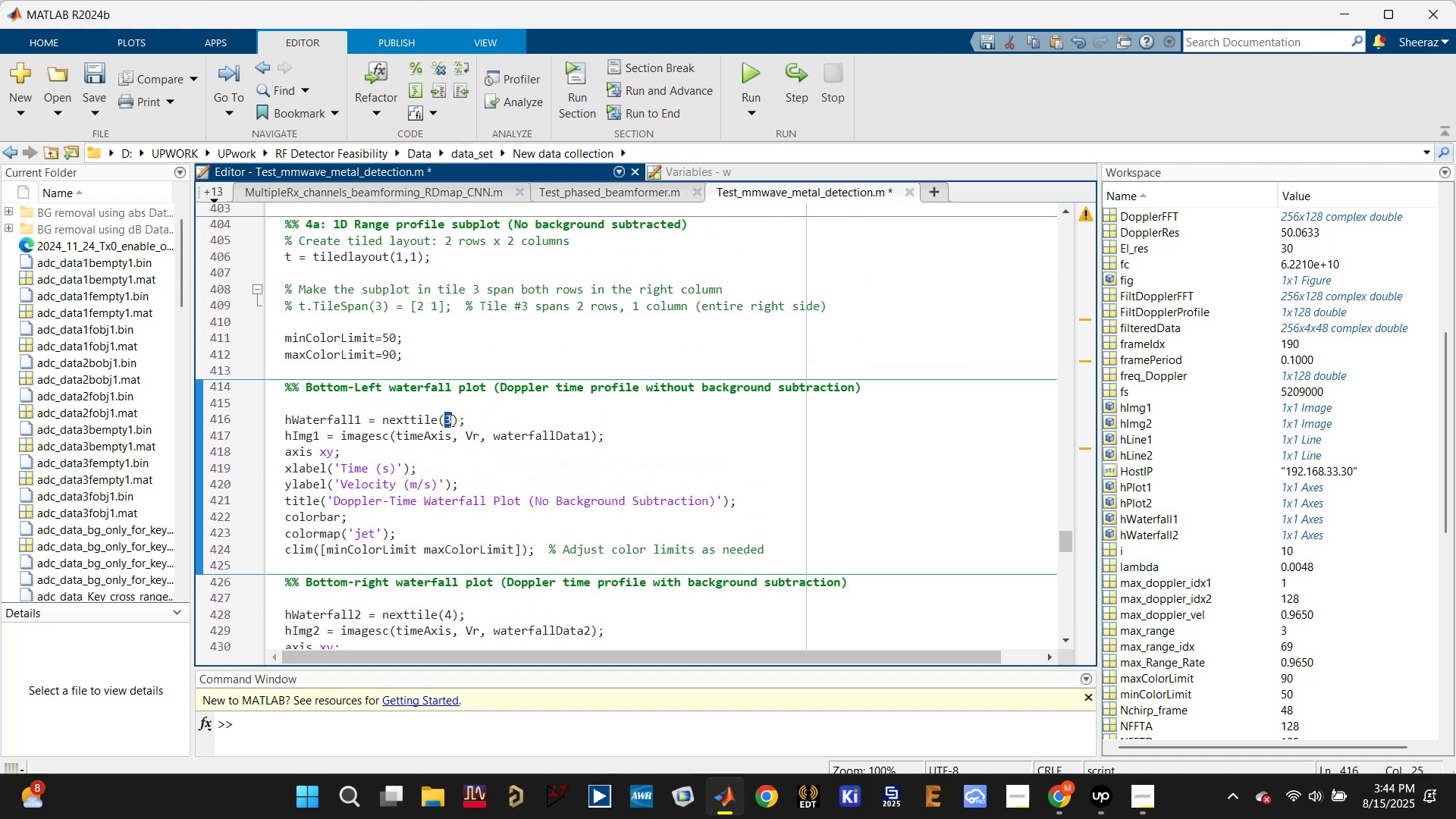 
type(123)
 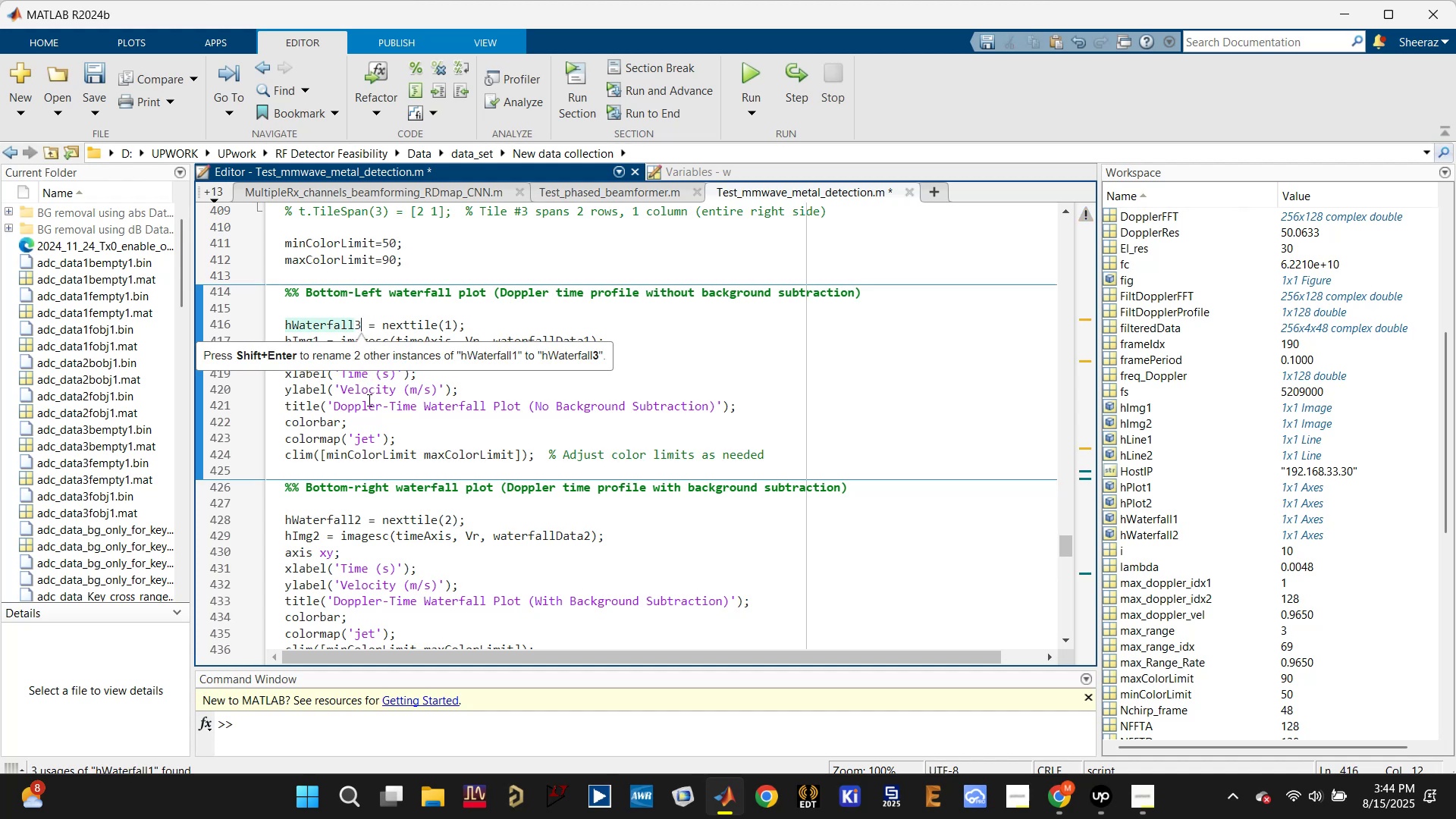 
scroll: coordinate [441, 505], scroll_direction: down, amount: 1.0
 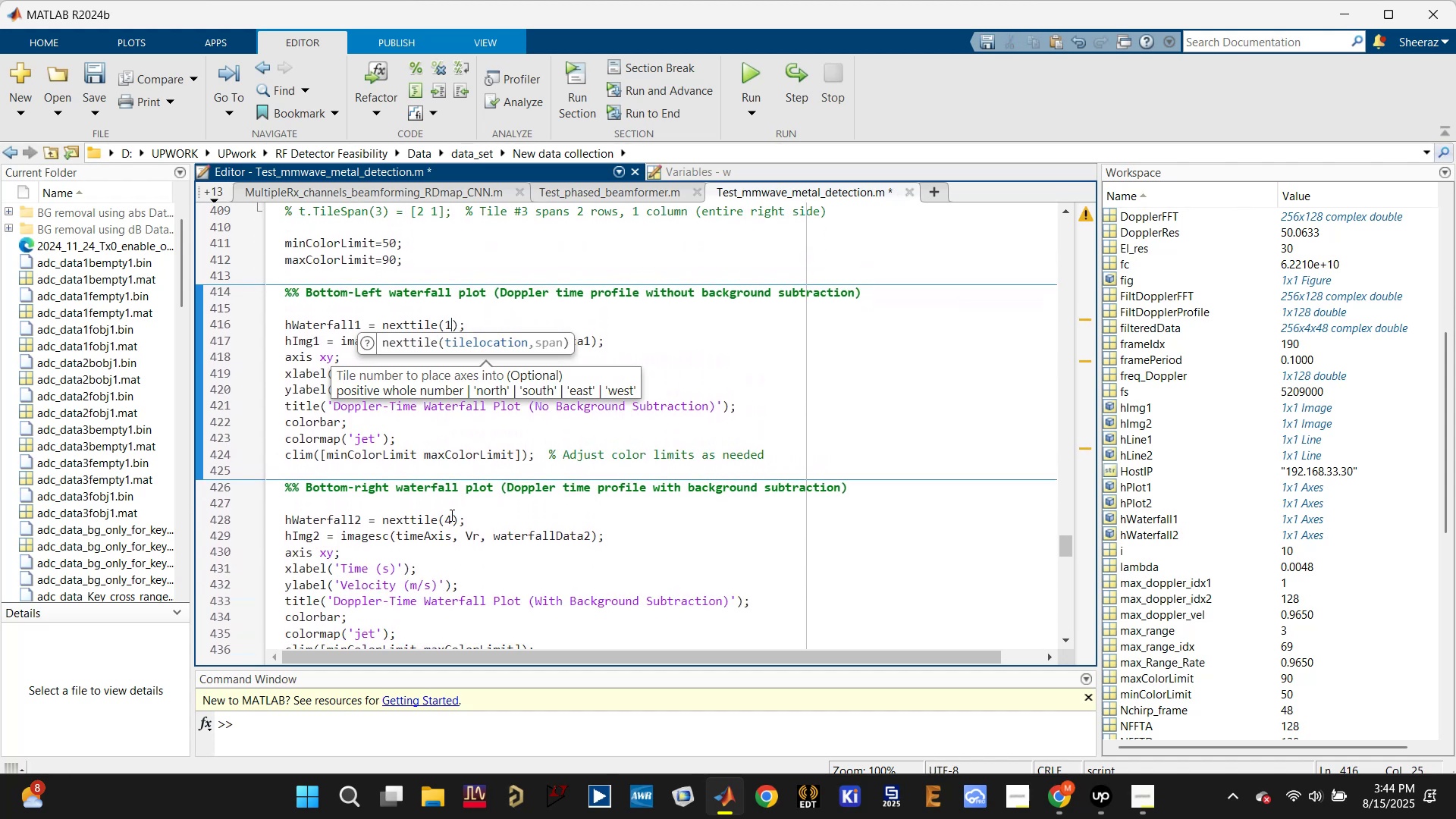 
left_click_drag(start_coordinate=[450, 514], to_coordinate=[444, 518])
 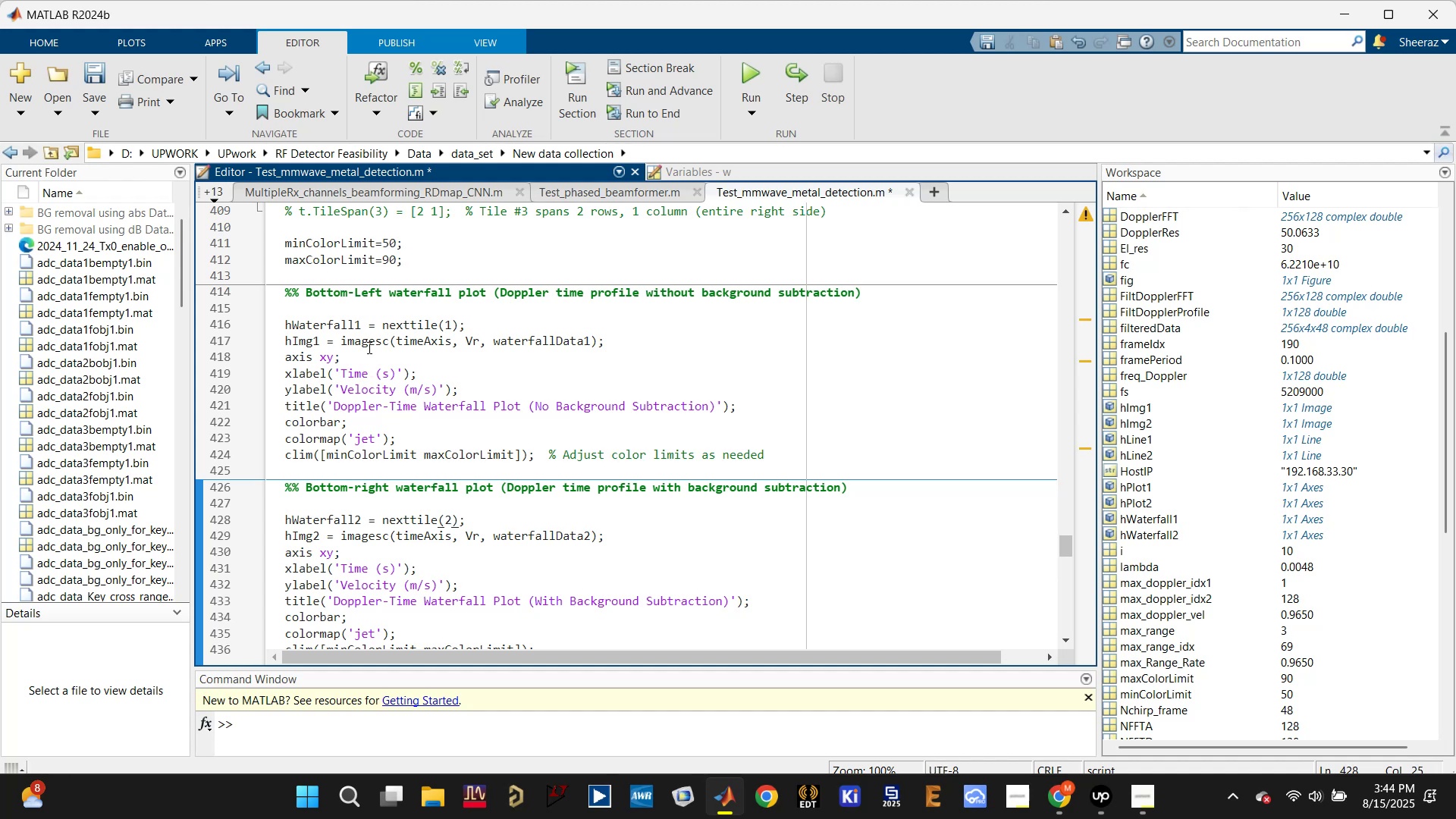 
left_click_drag(start_coordinate=[360, 324], to_coordinate=[356, 325])
 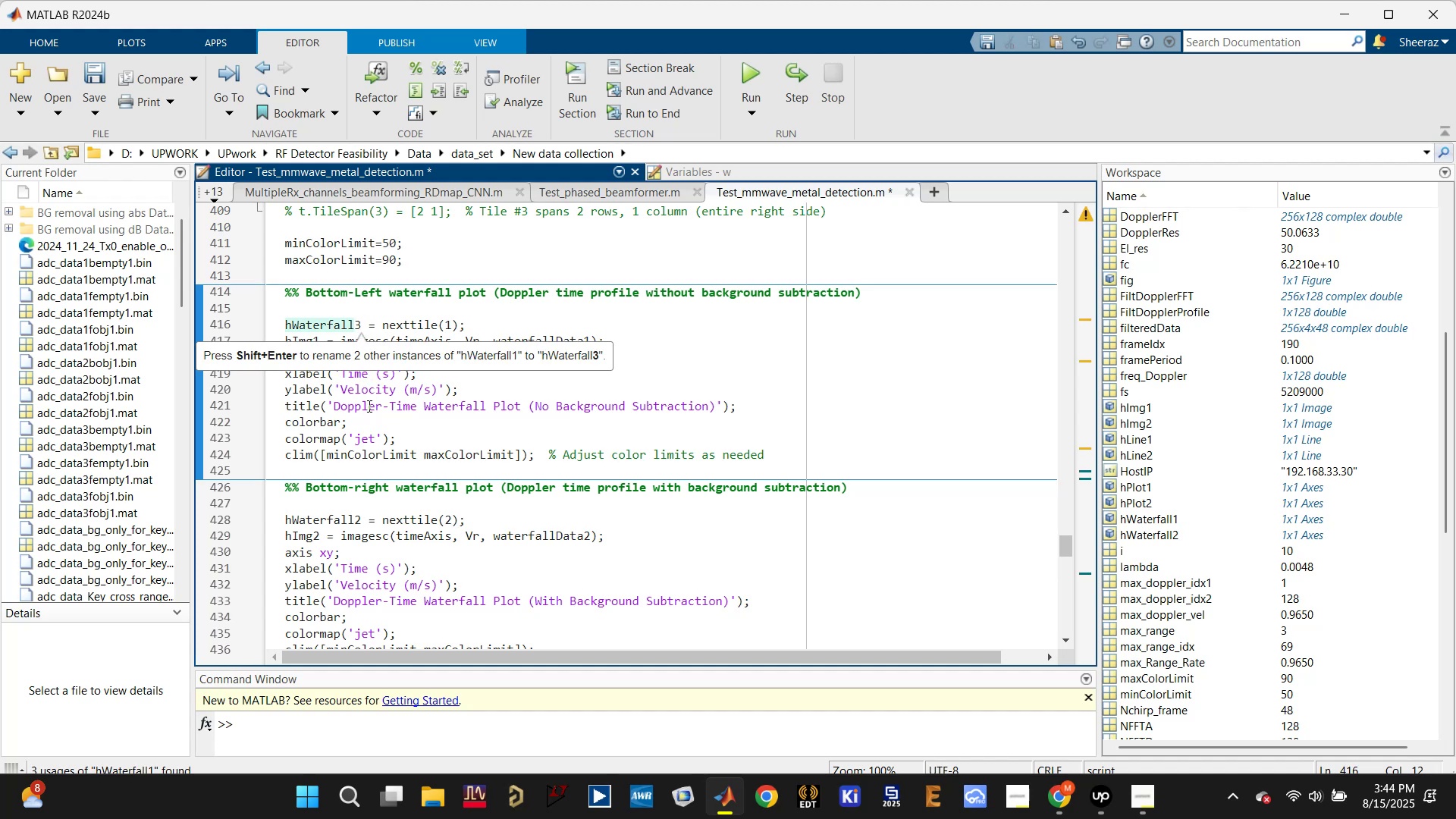 
left_click([384, 454])
 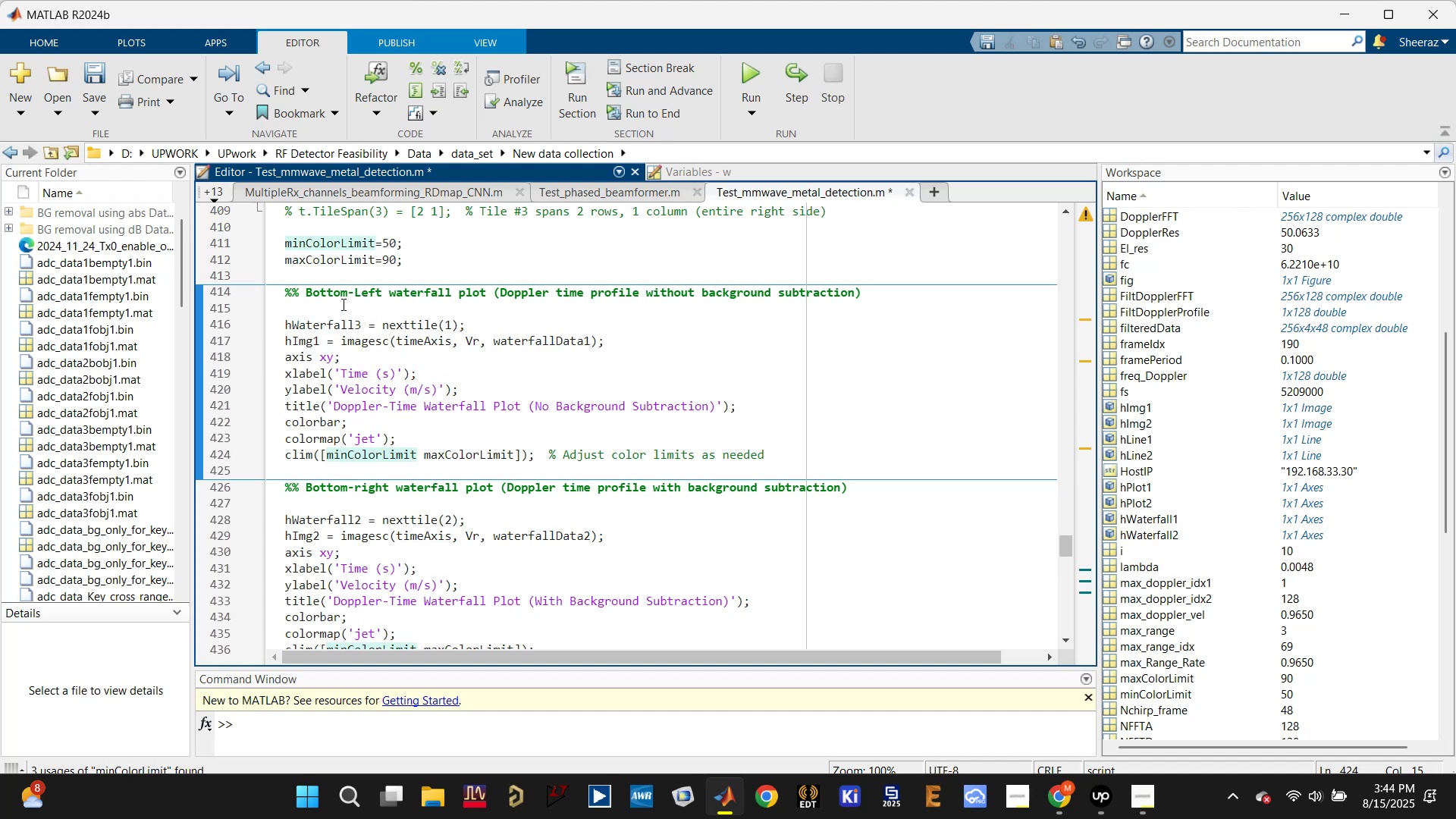 
left_click([338, 328])
 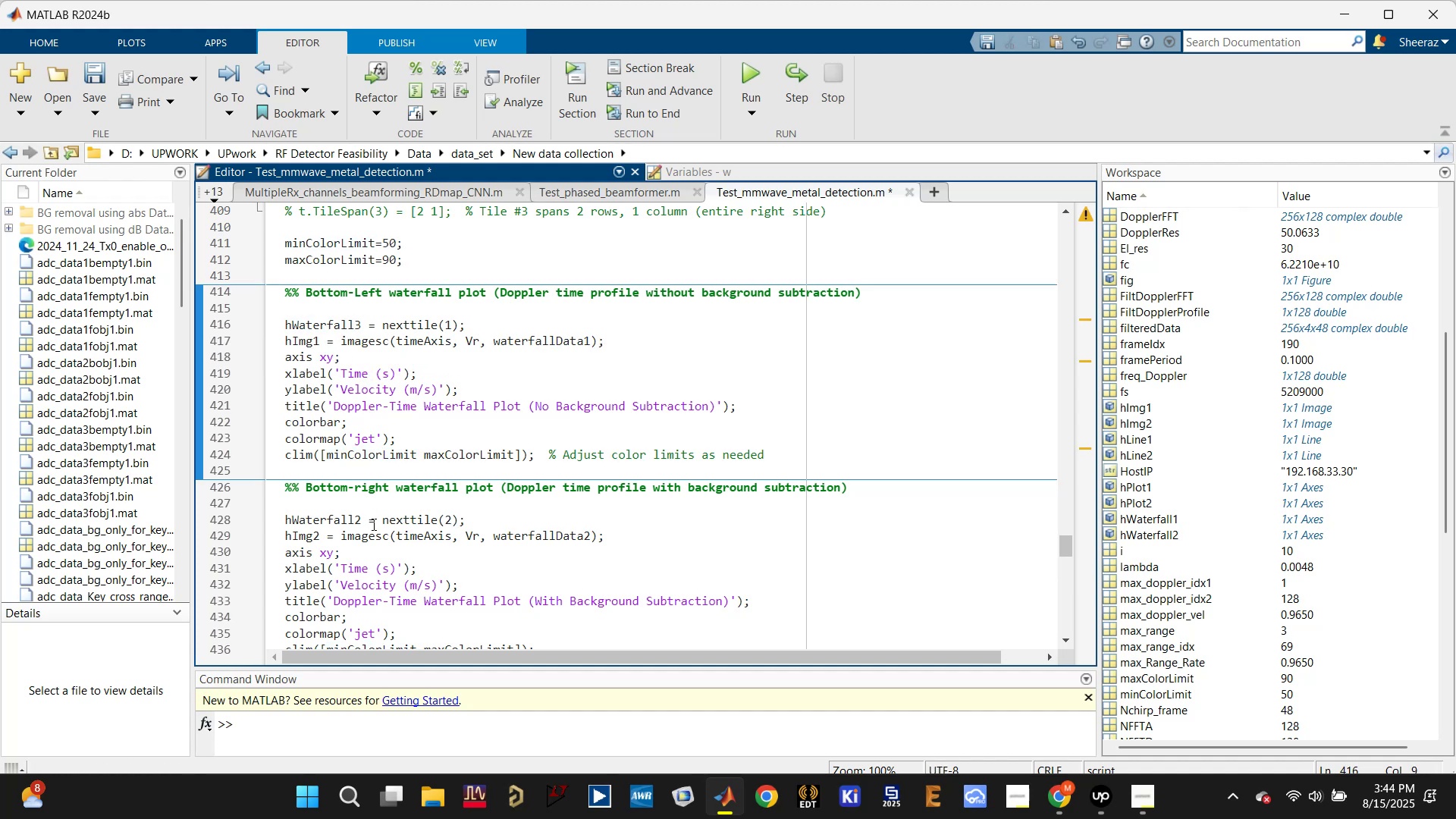 
left_click_drag(start_coordinate=[359, 518], to_coordinate=[355, 519])
 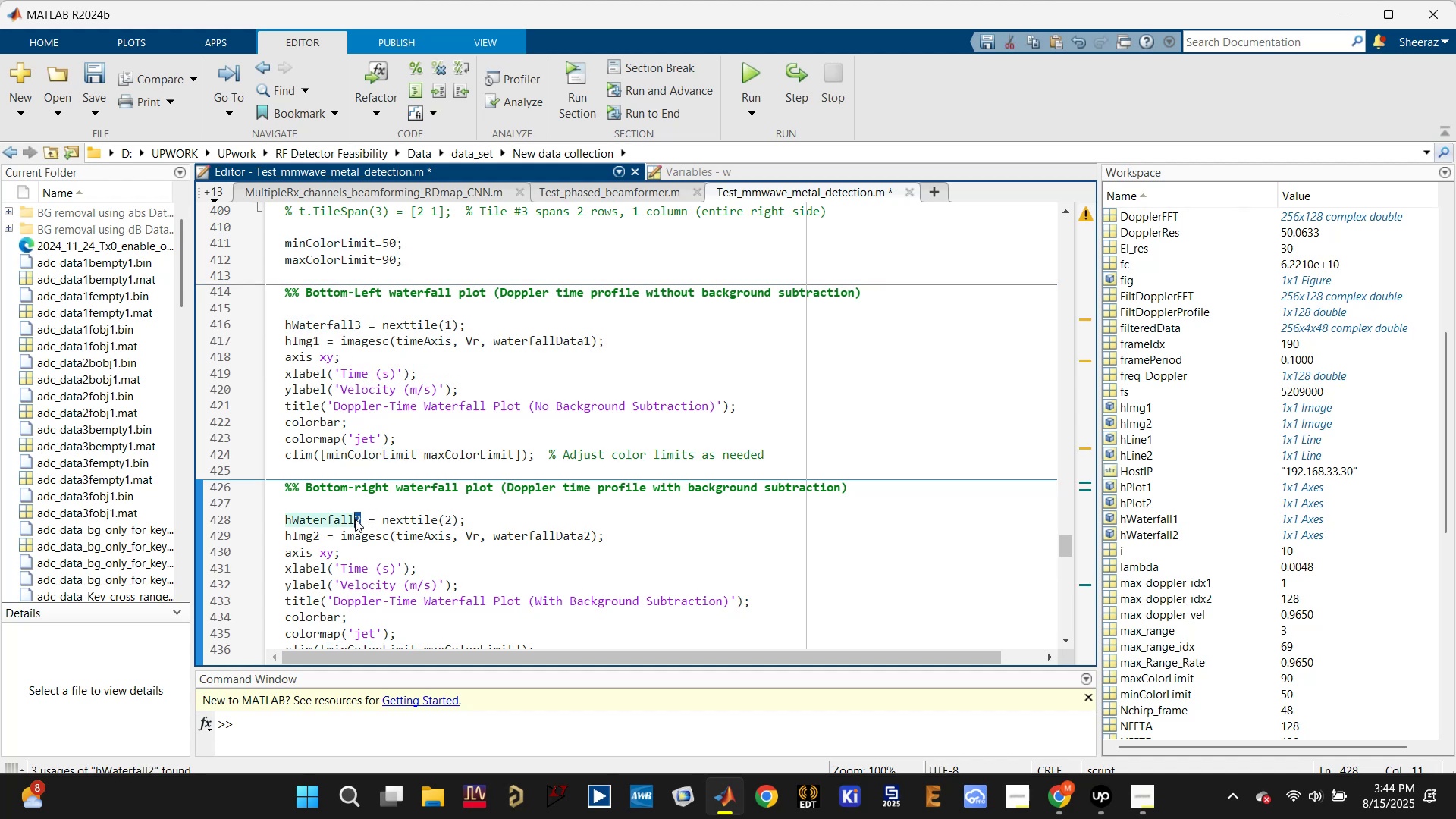 
key(4)
 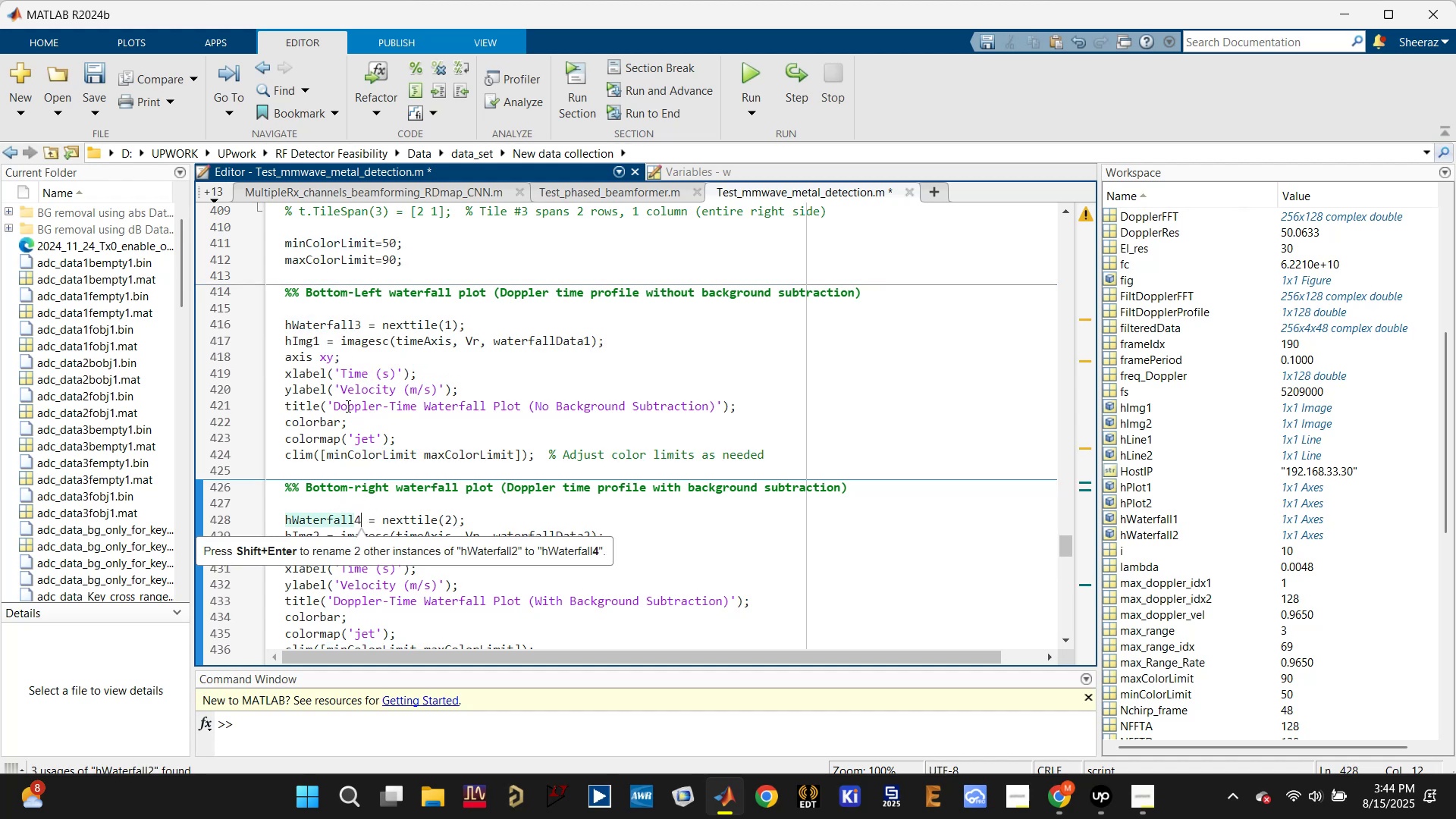 
left_click([301, 341])
 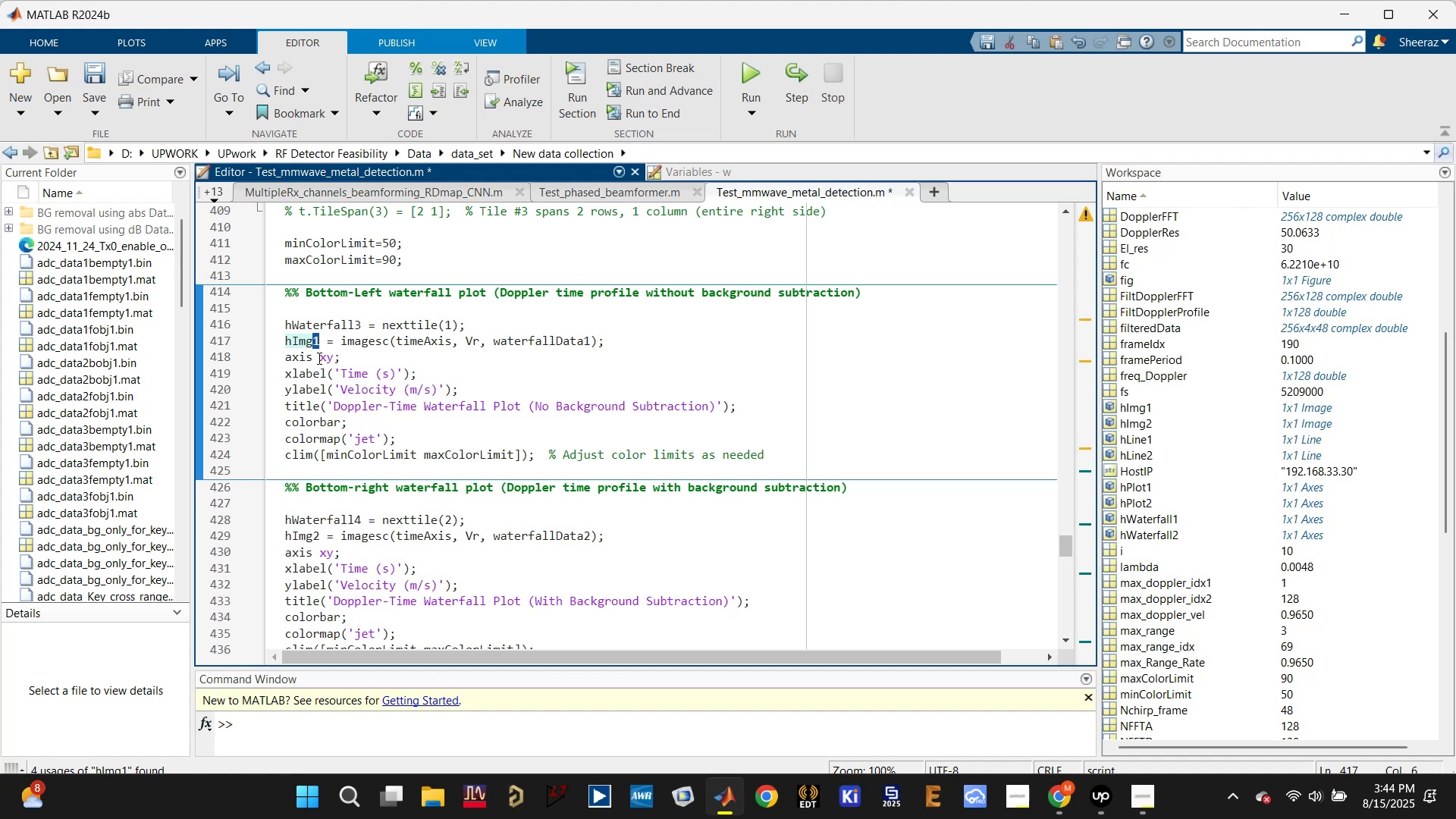 
type(34)
 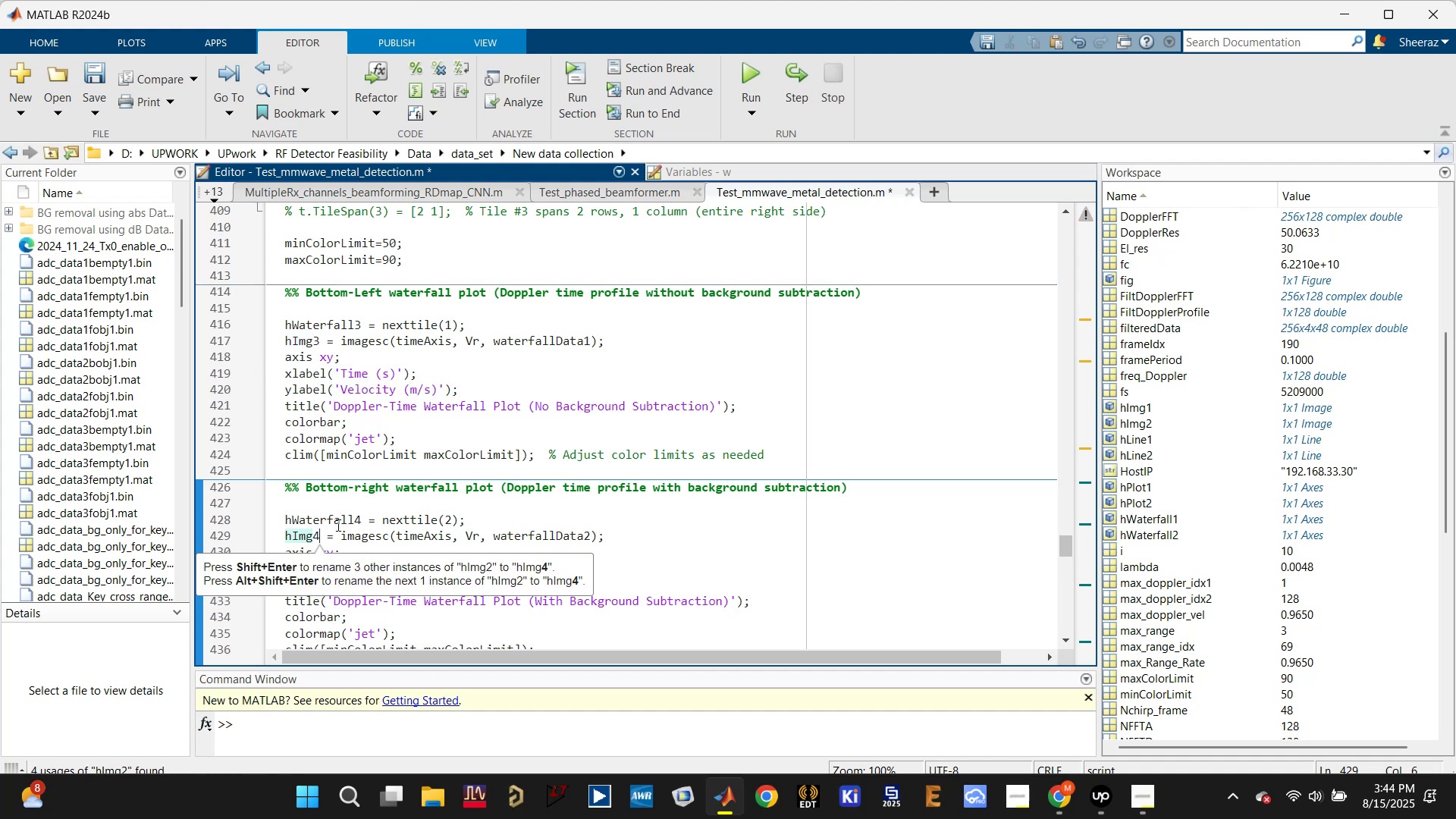 
left_click_drag(start_coordinate=[319, 532], to_coordinate=[315, 534])
 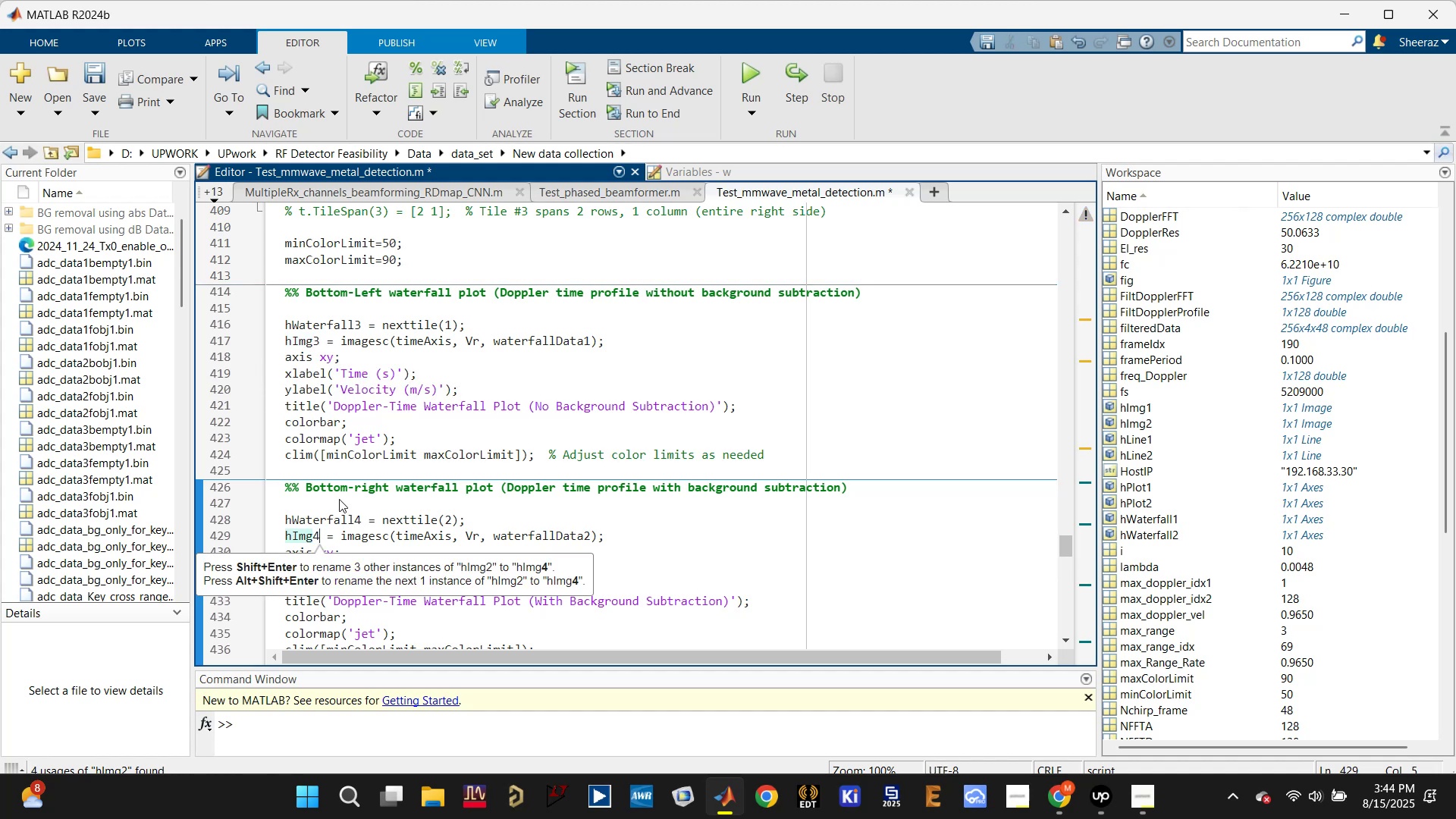 
scroll: coordinate [428, 477], scroll_direction: down, amount: 7.0
 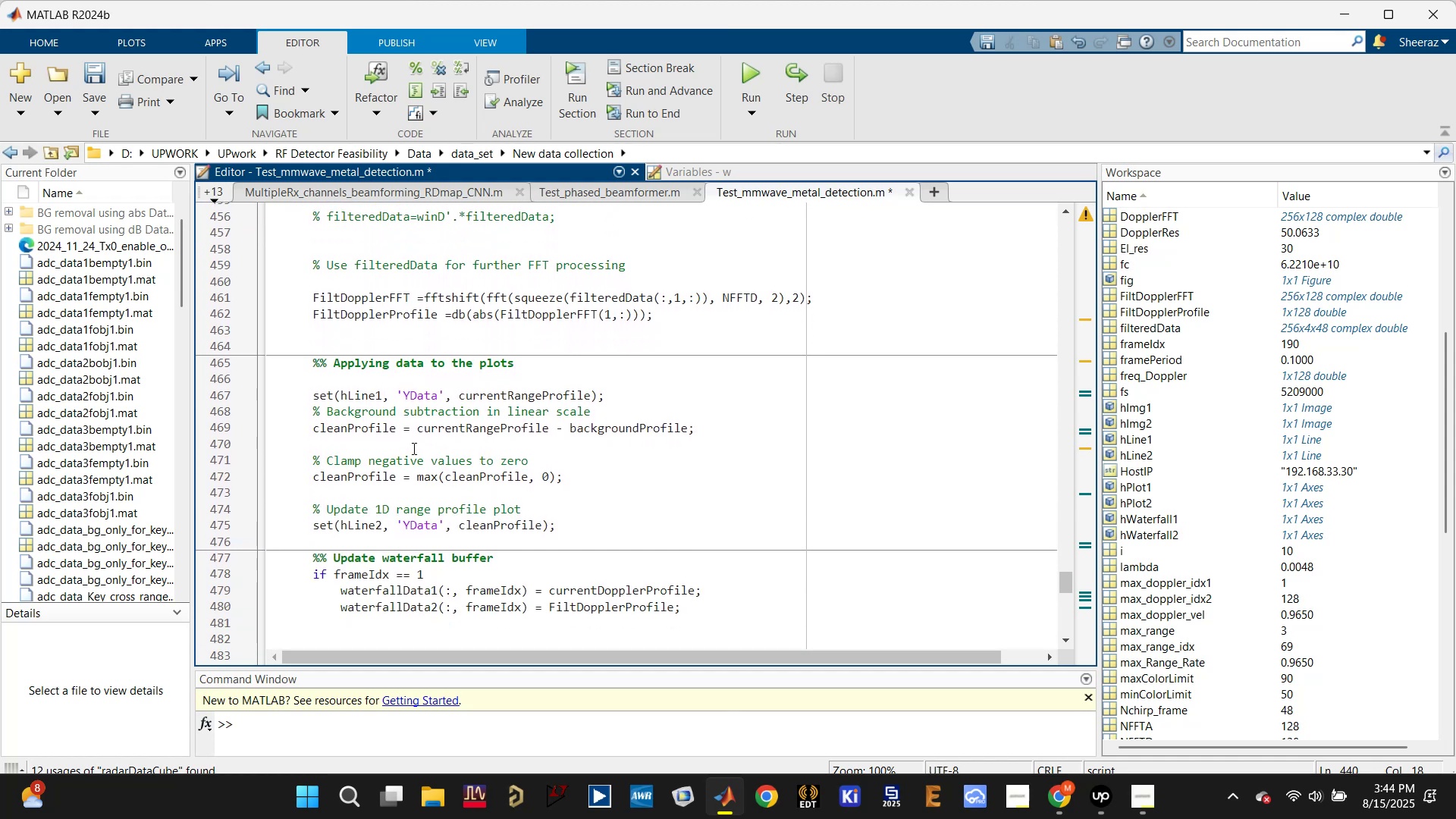 
left_click([366, 400])
 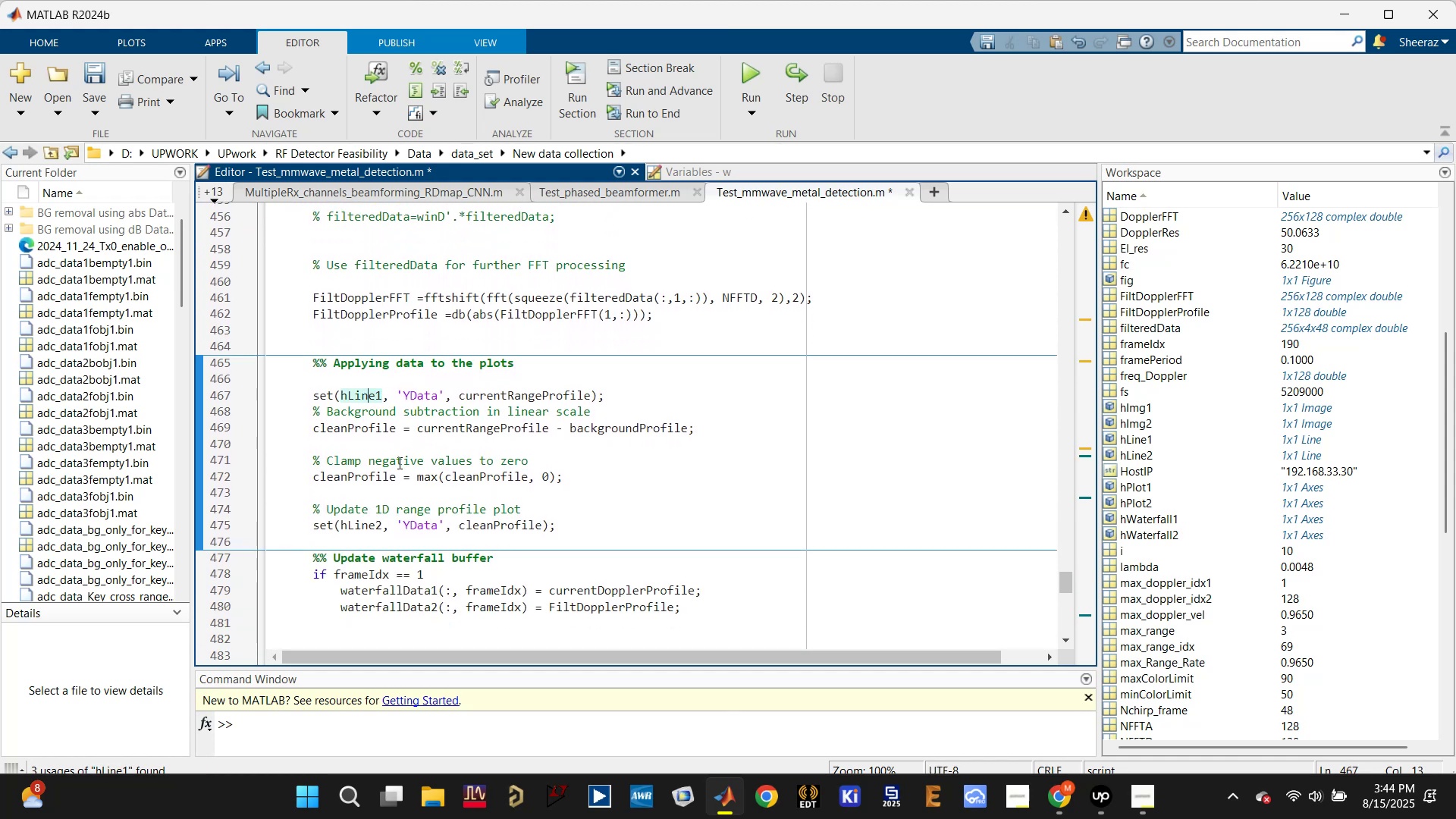 
left_click([381, 428])
 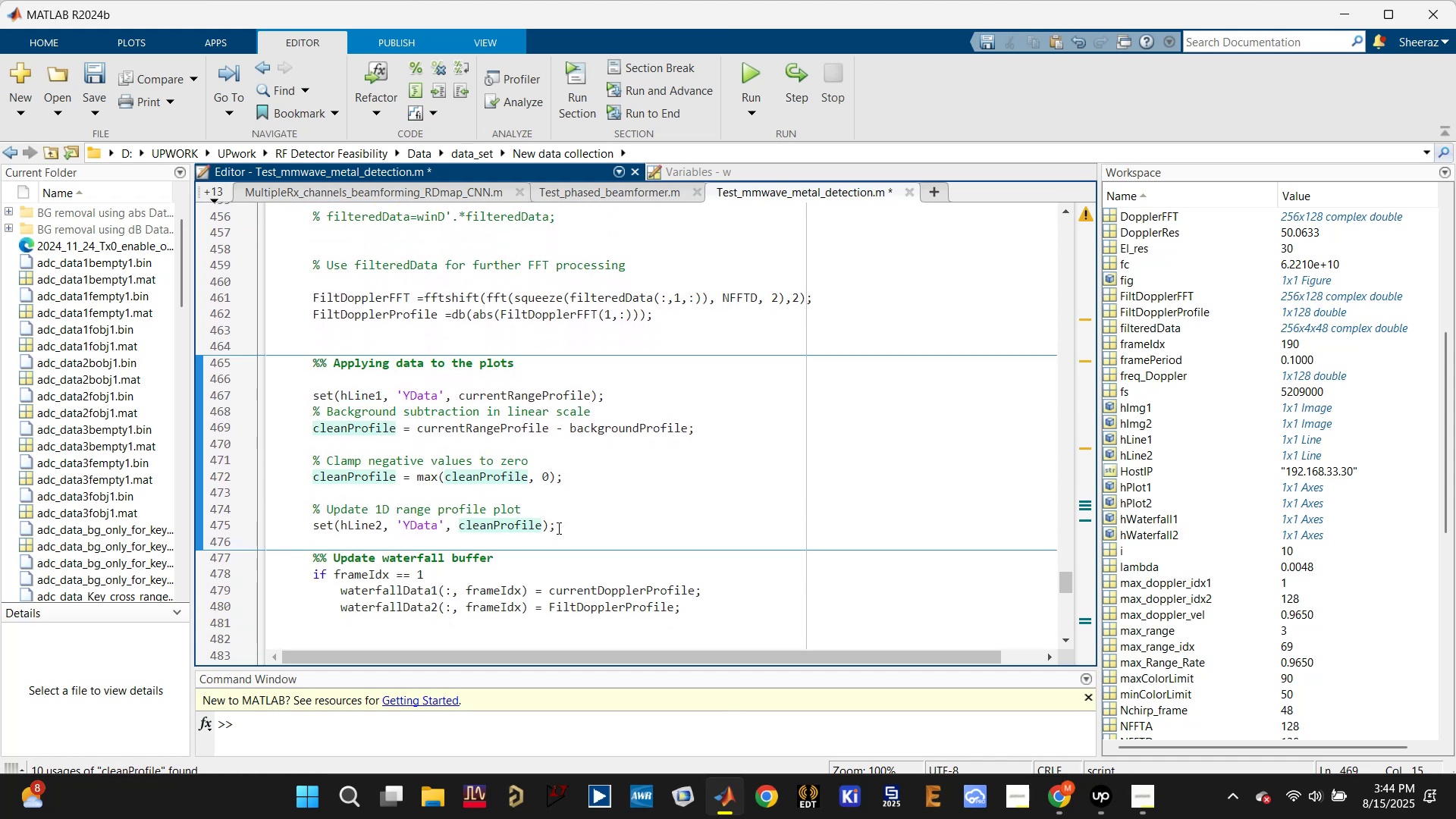 
left_click_drag(start_coordinate=[580, 537], to_coordinate=[287, 342])
 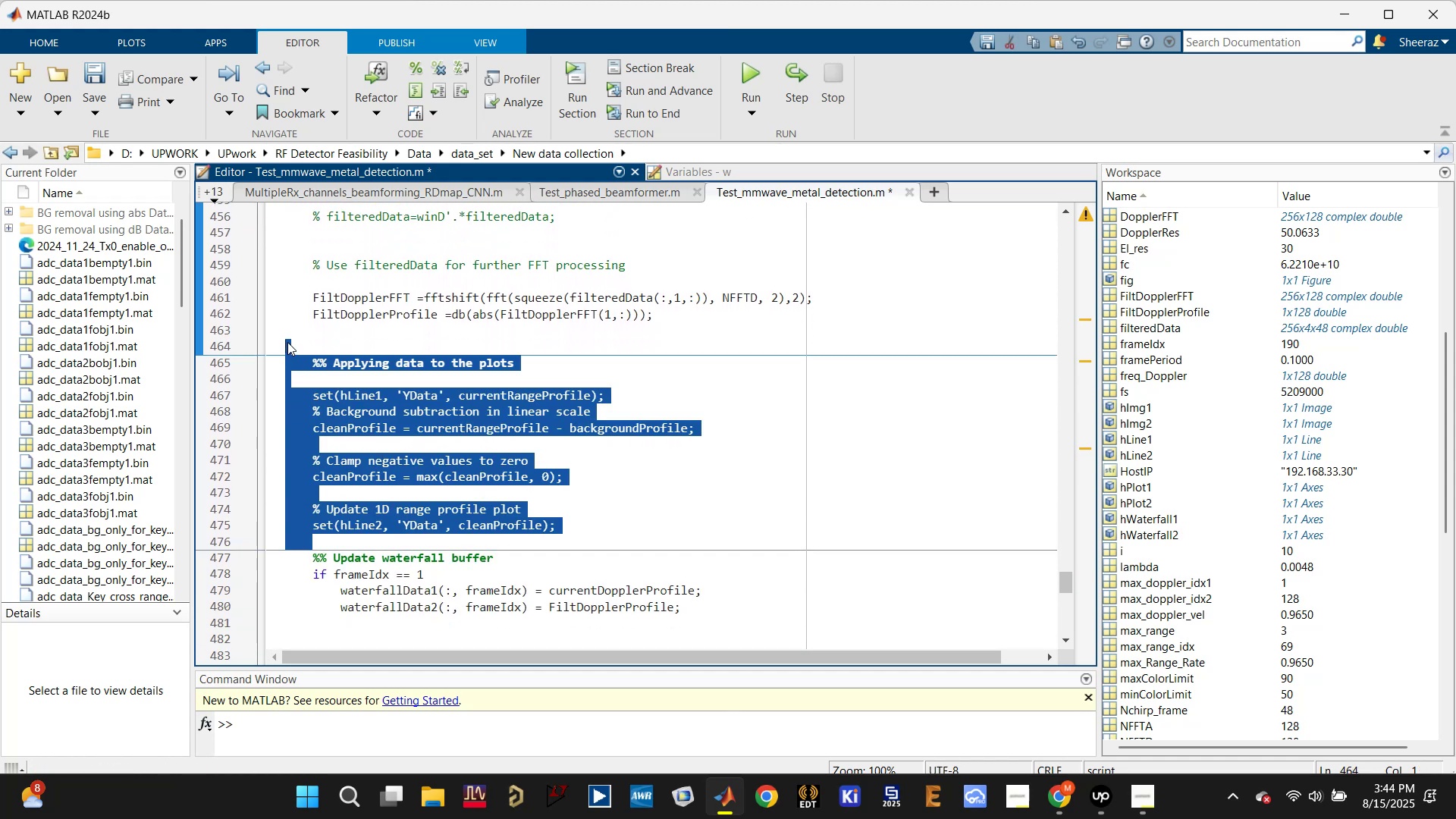 
key(Backspace)
 